 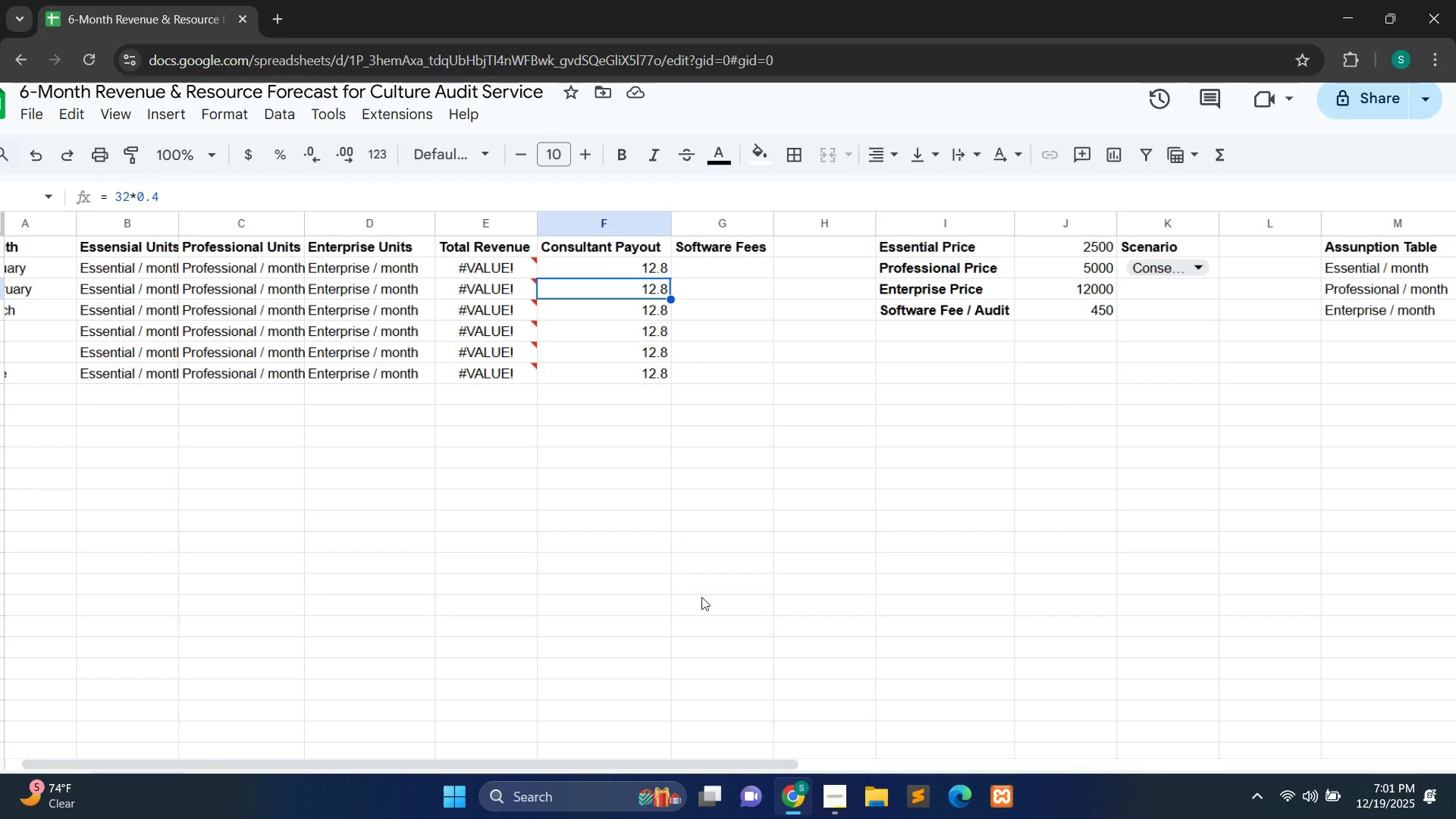 
double_click([760, 281])
 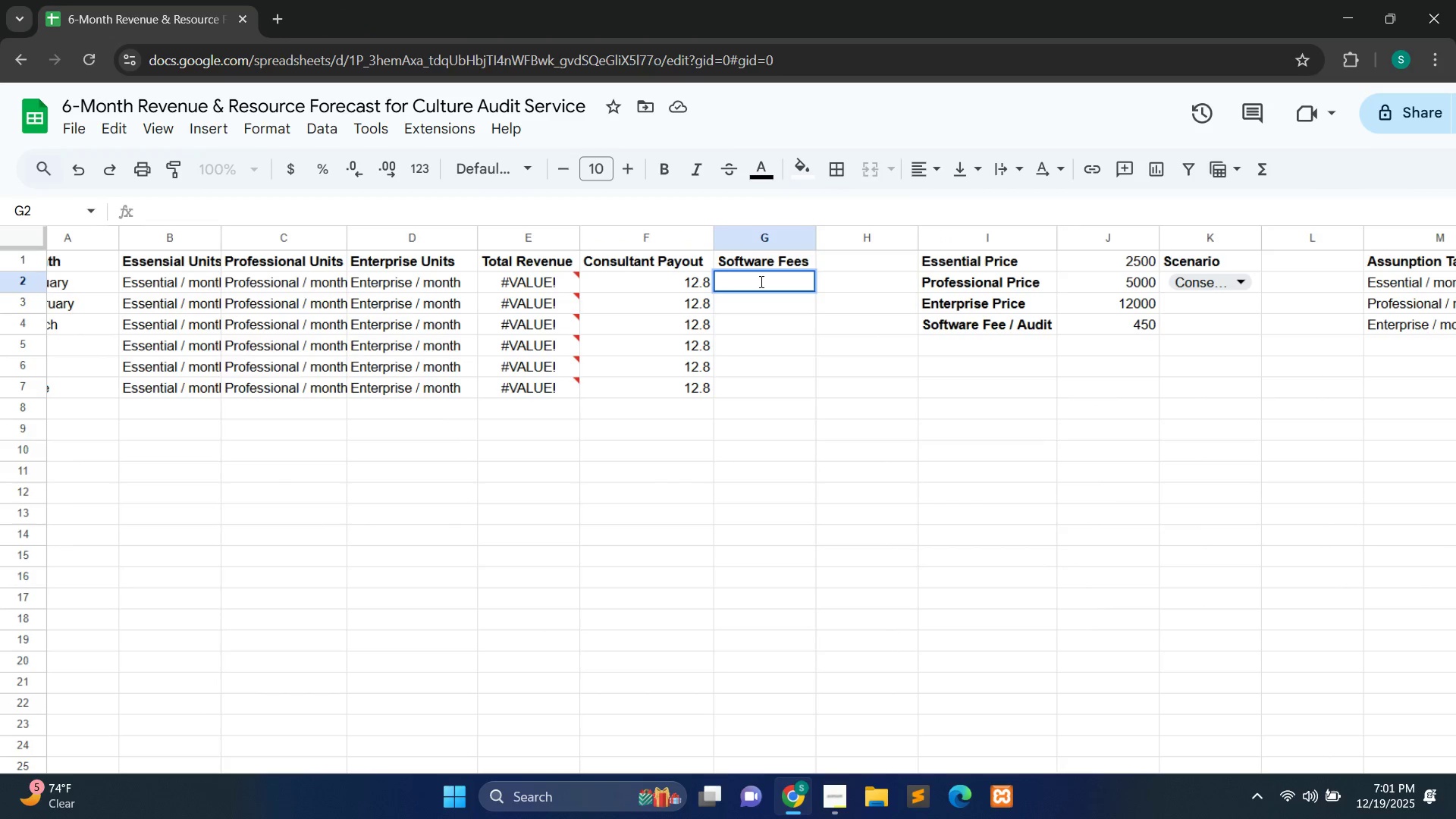 
type(= (B2+C2+D2) * $)
 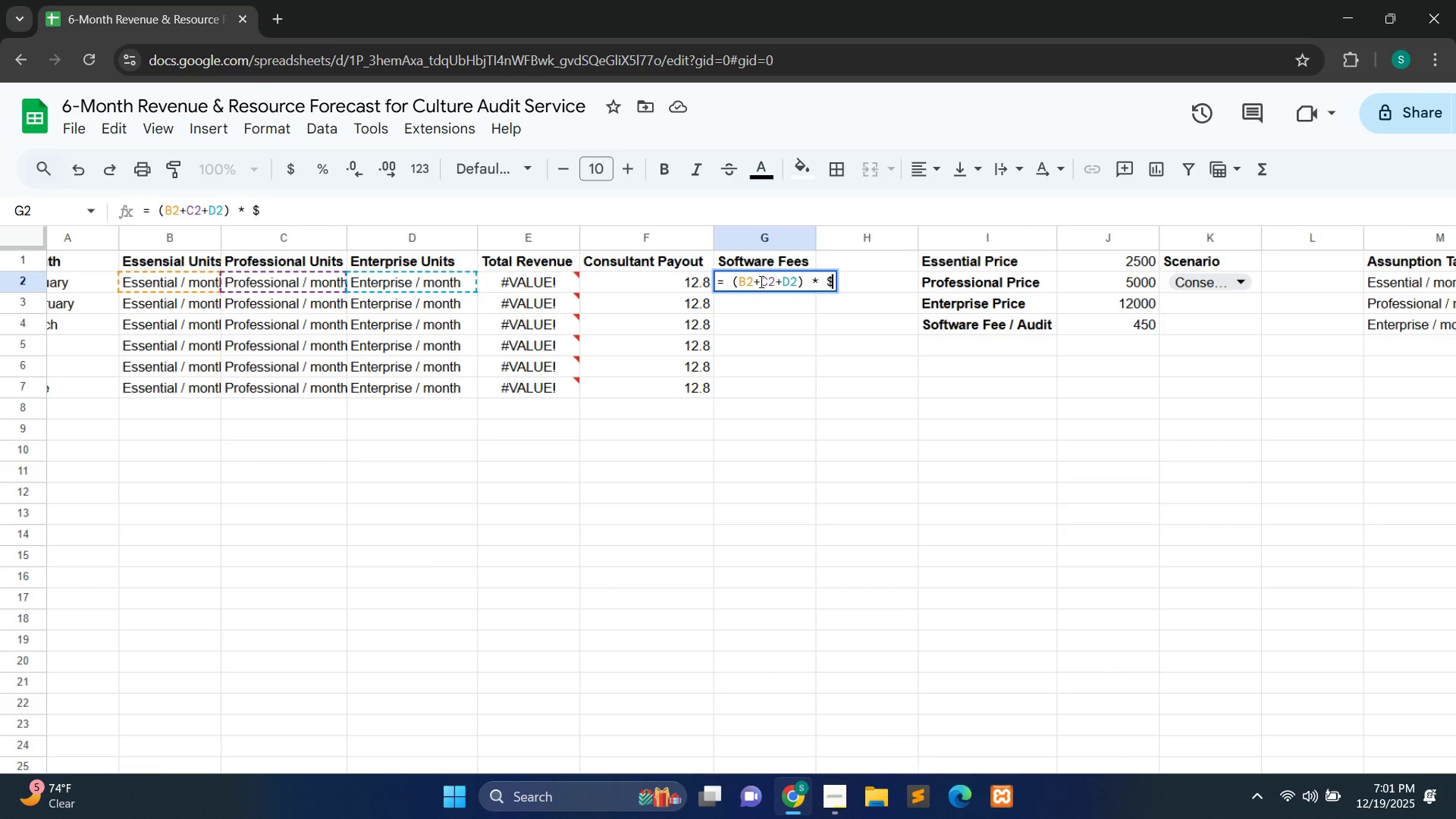 
type(I)
key(Backspace)
type(i$4)
 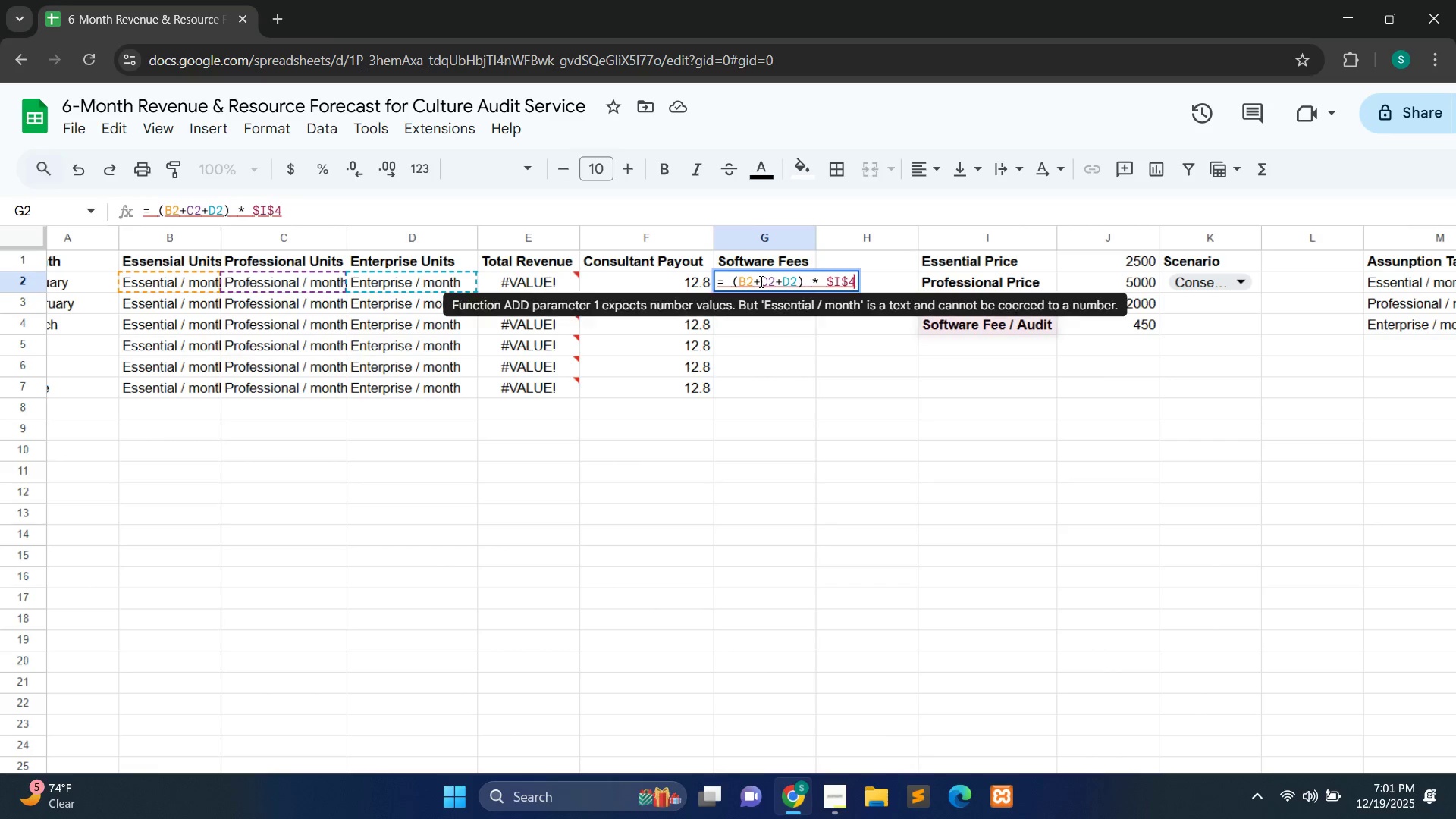 
left_click_drag(start_coordinate=[817, 234], to_coordinate=[869, 230])
 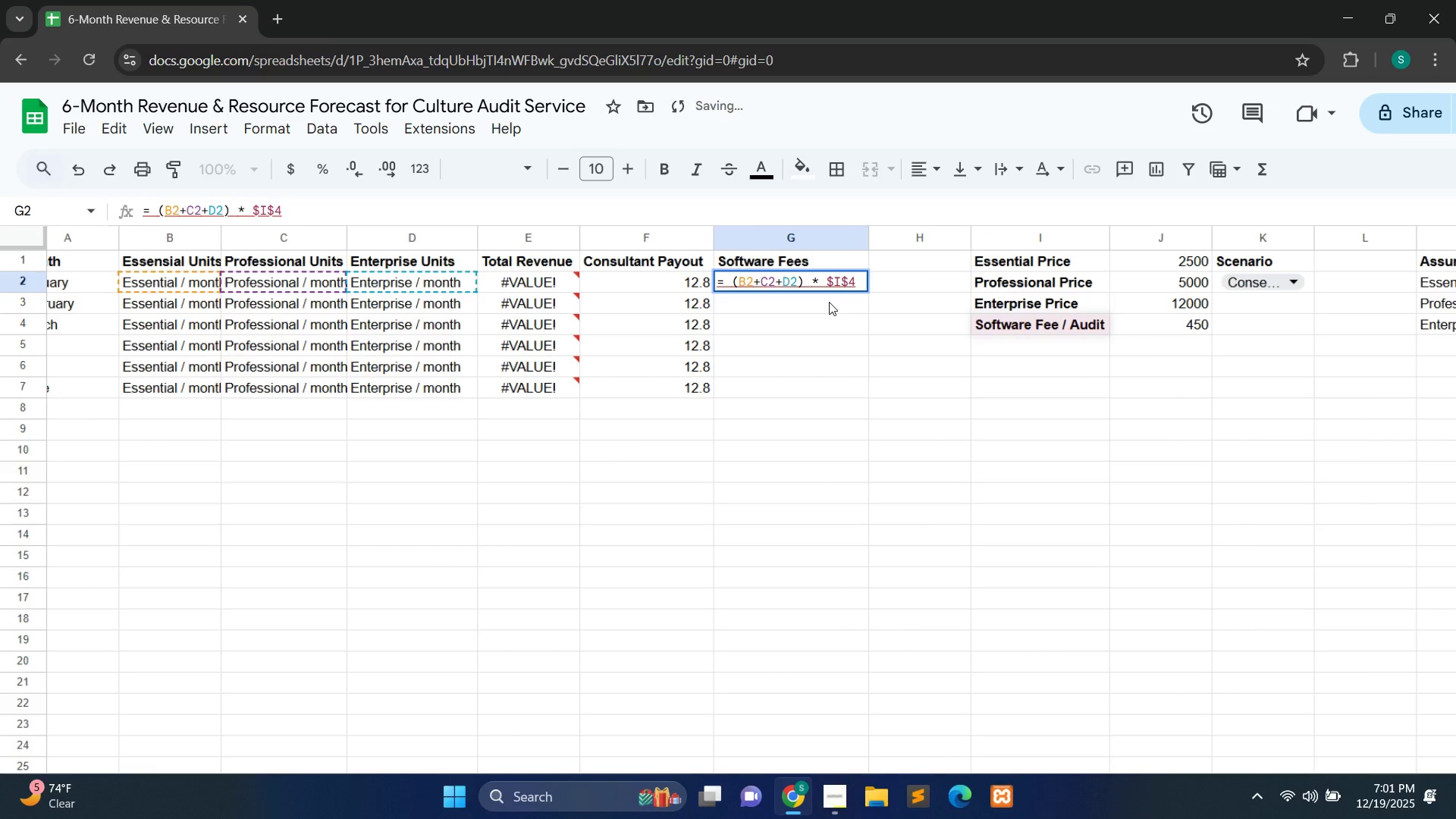 
key(Enter)
 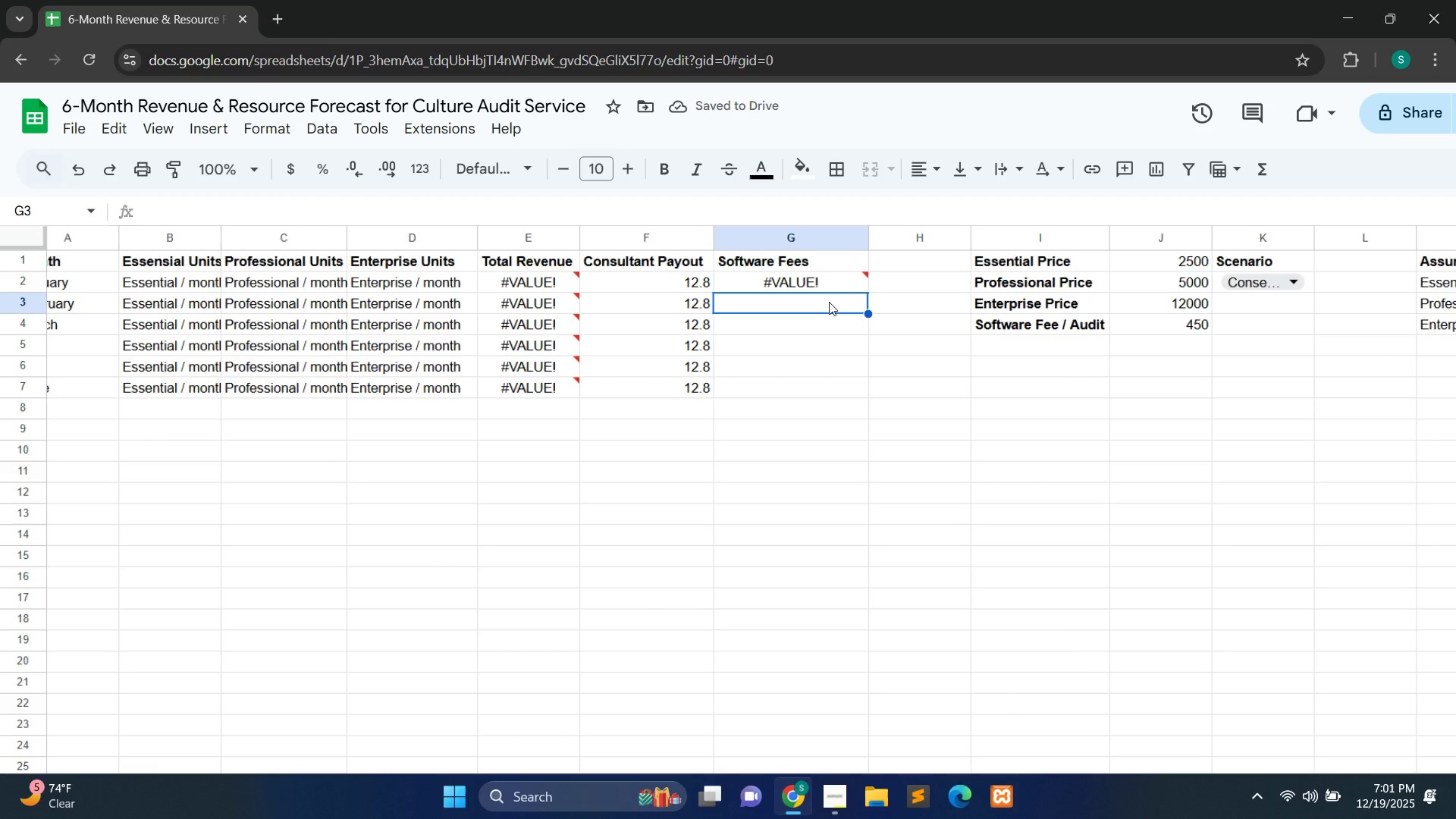 
wait(8.56)
 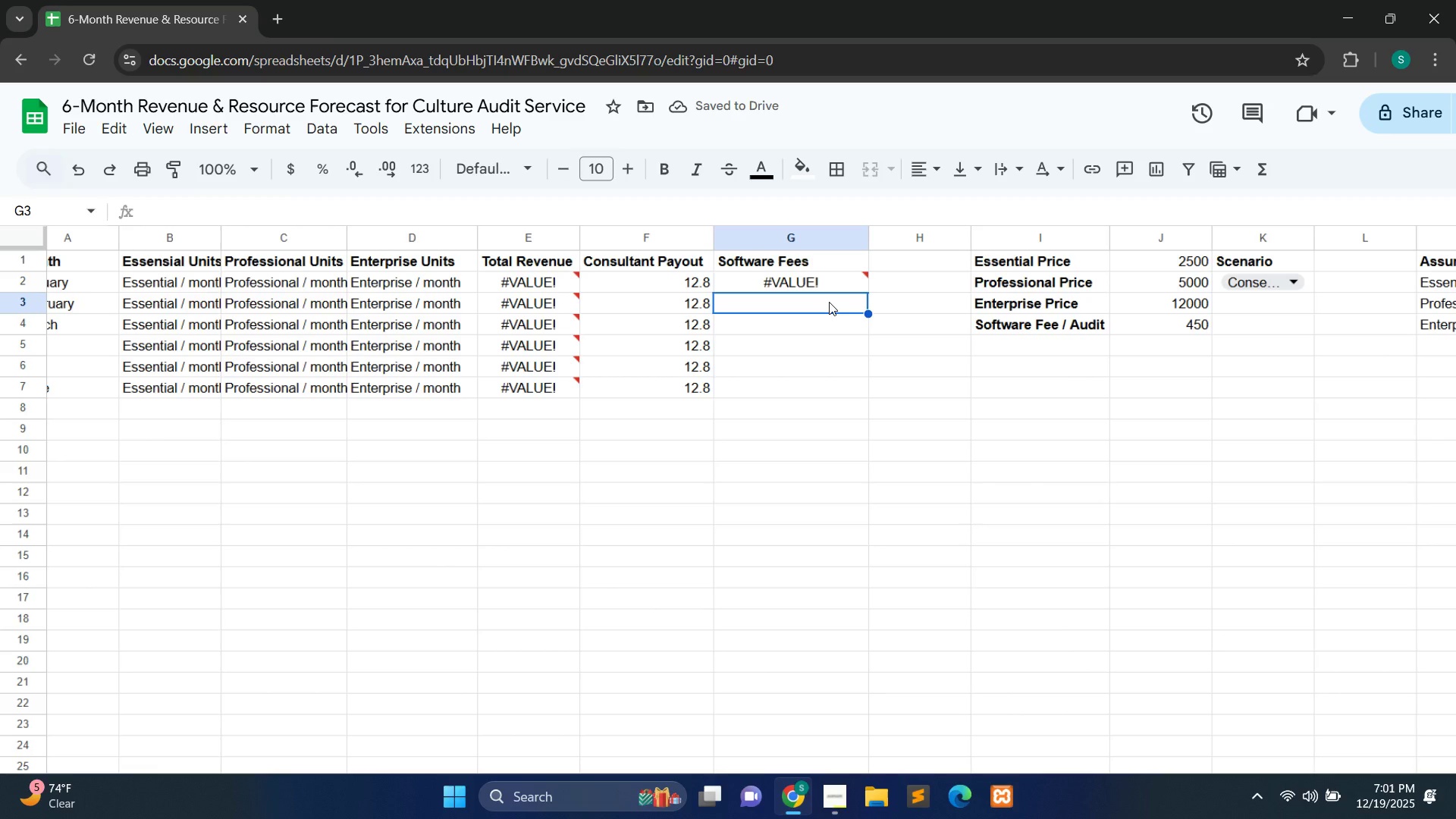 
double_click([847, 285])
 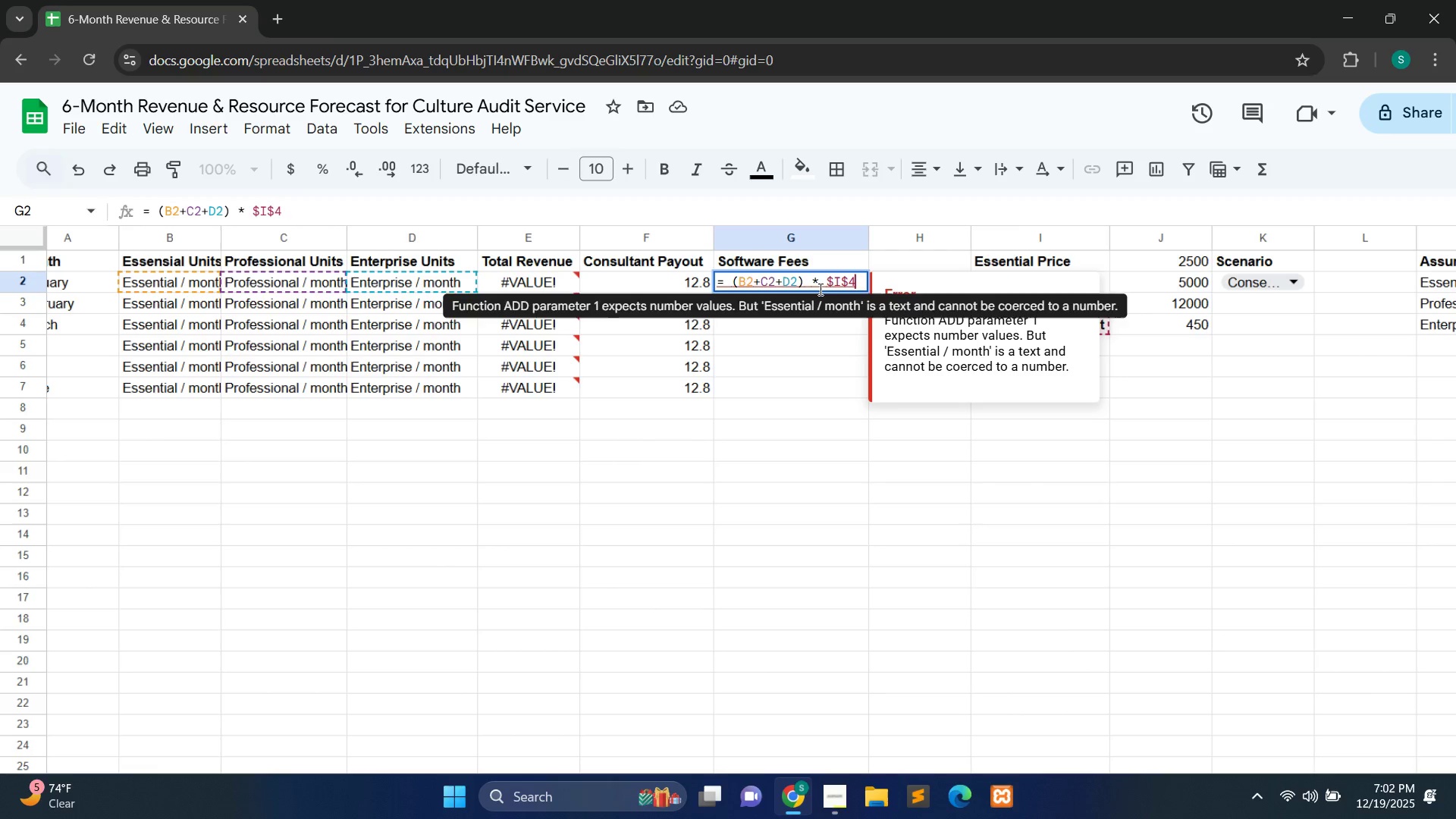 
wait(8.39)
 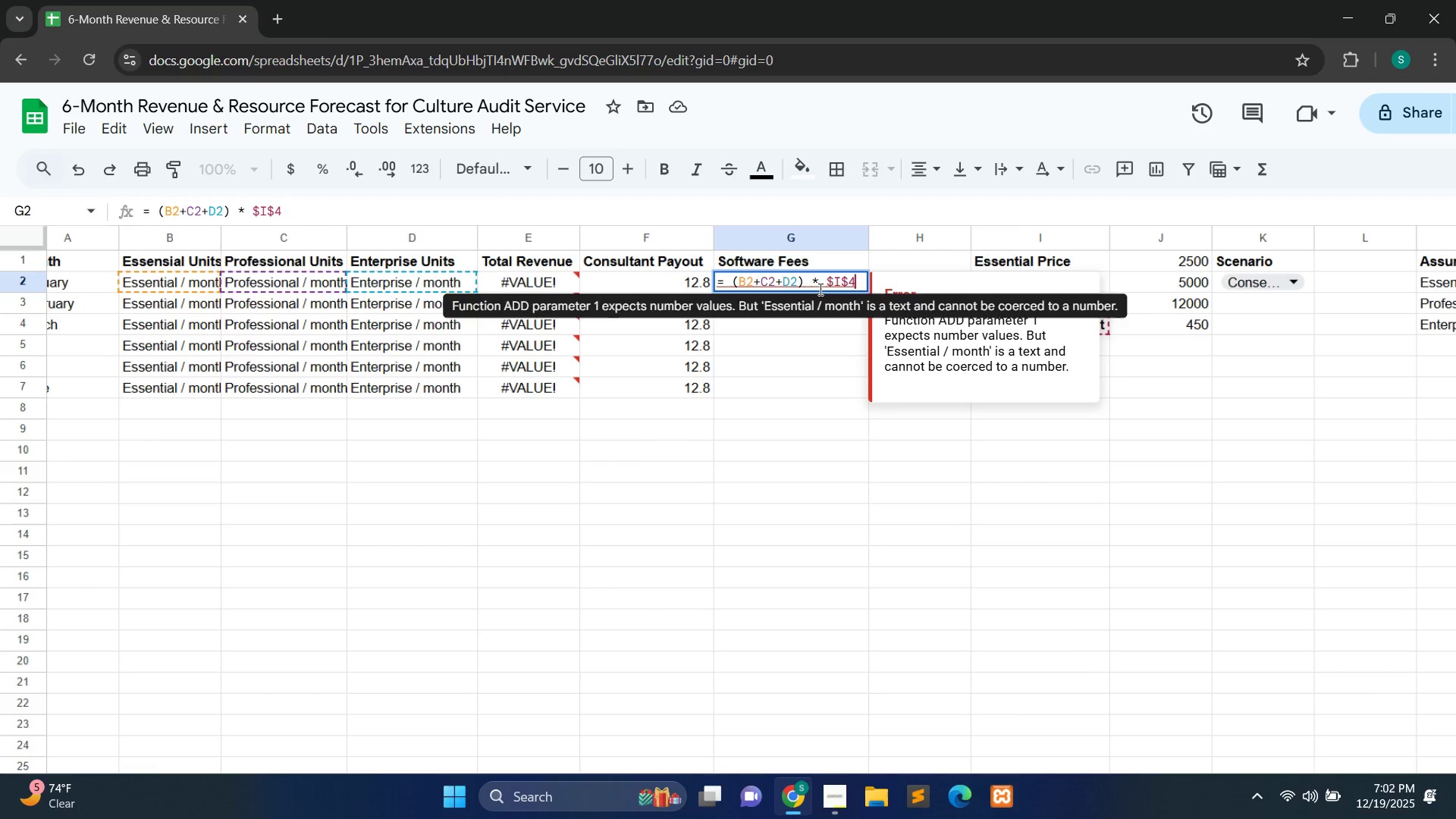 
left_click([852, 287])
 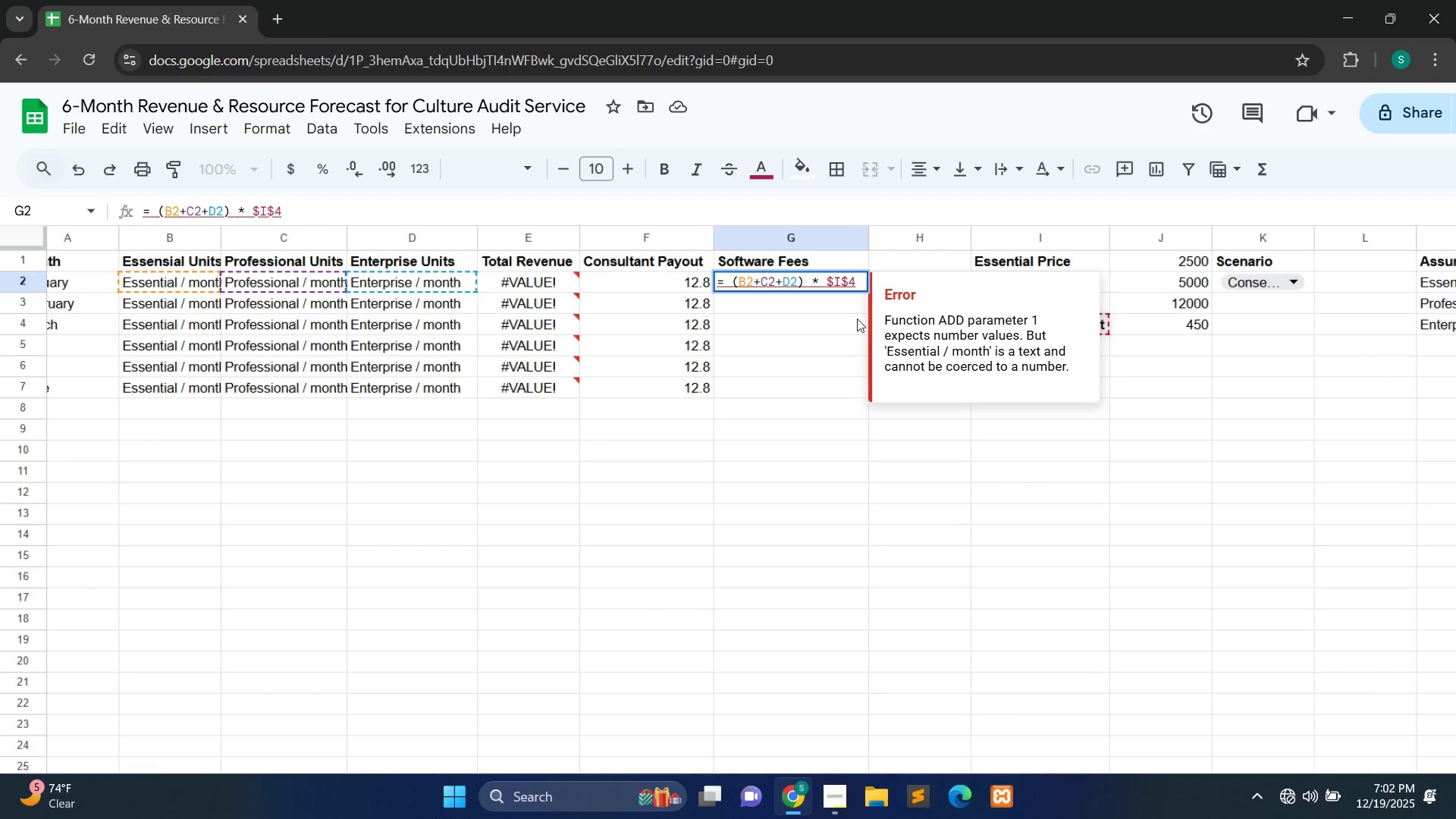 
left_click([841, 331])
 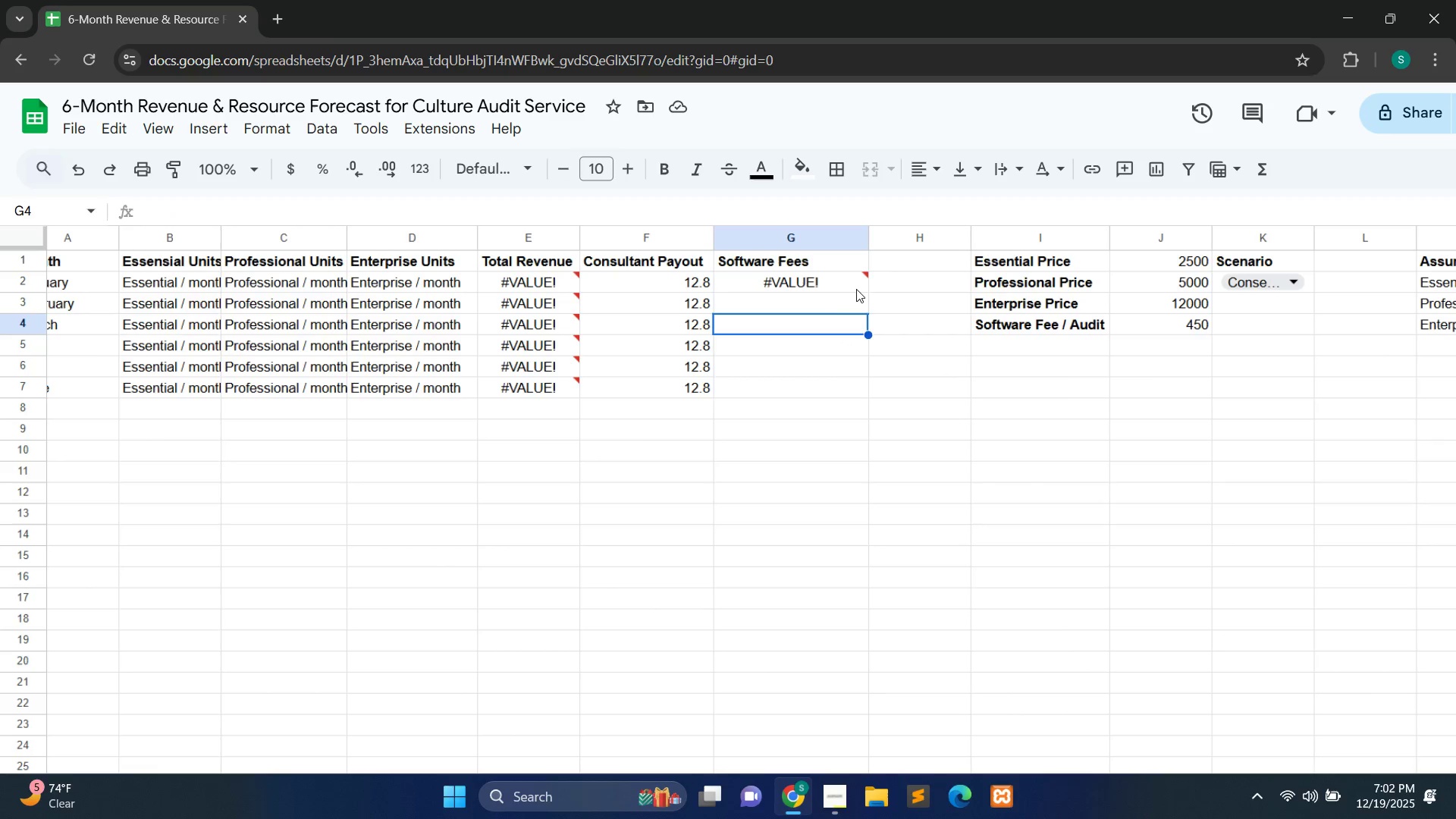 
left_click([866, 285])
 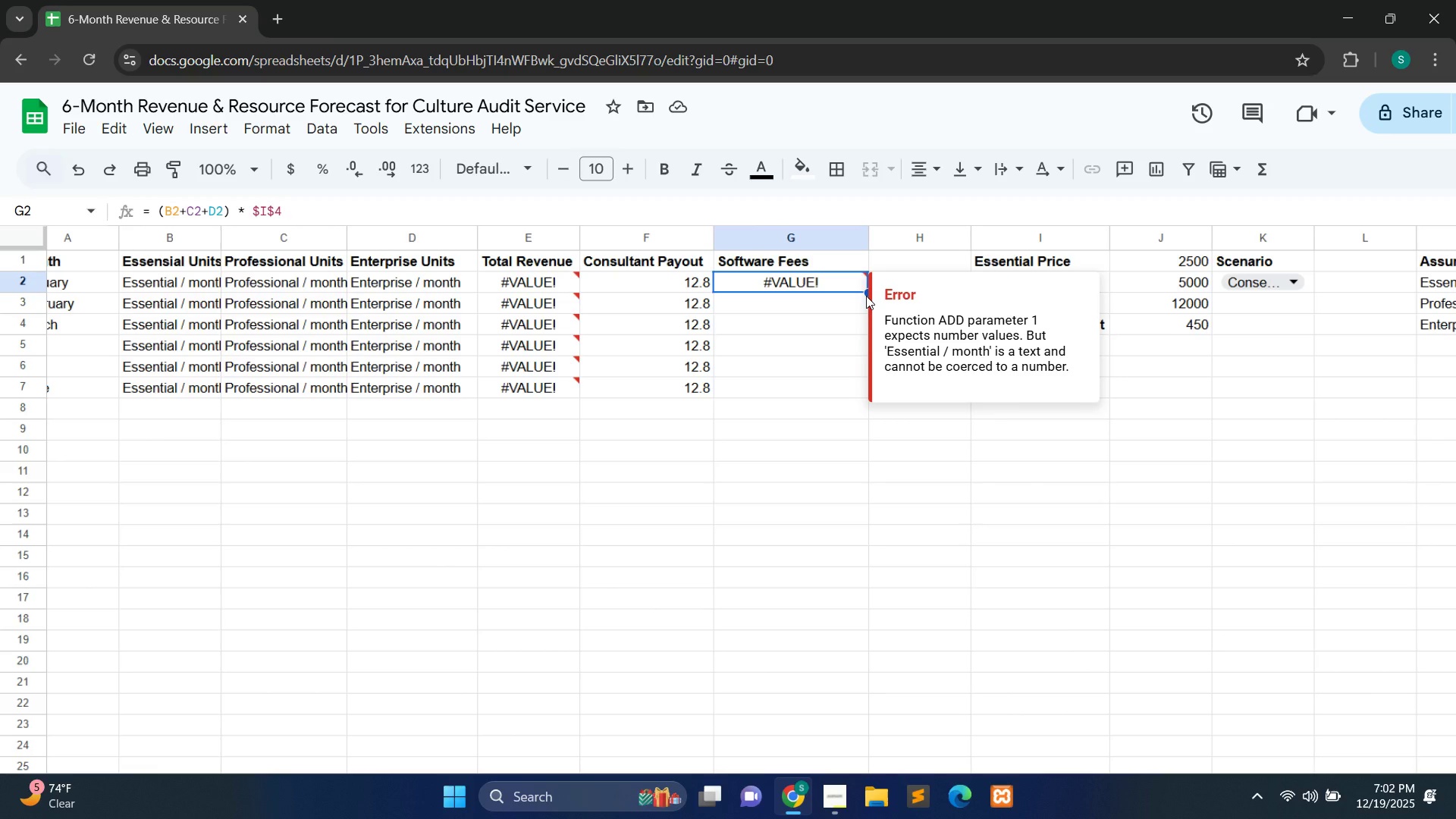 
left_click_drag(start_coordinate=[866, 293], to_coordinate=[874, 384])
 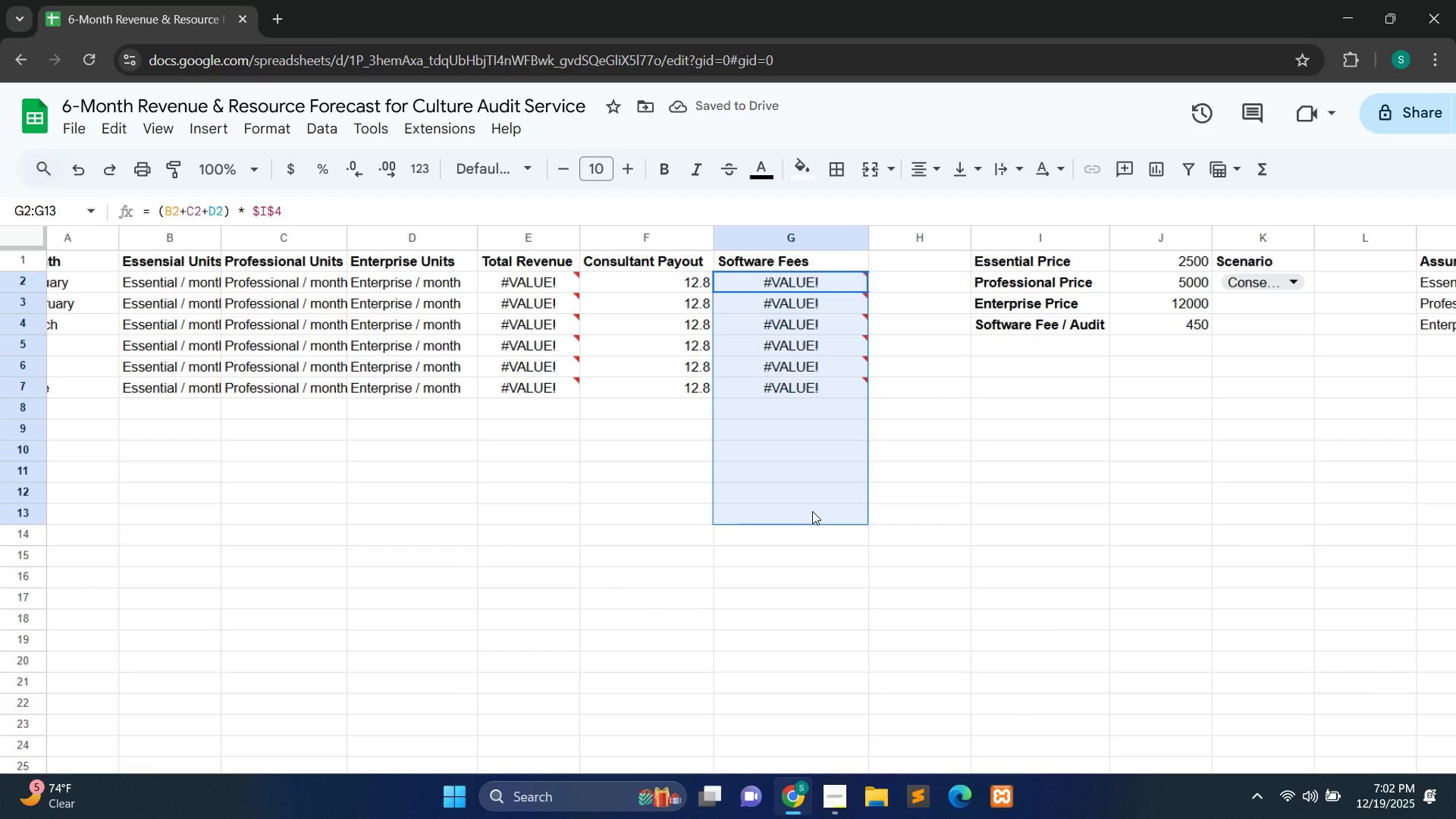 
wait(8.2)
 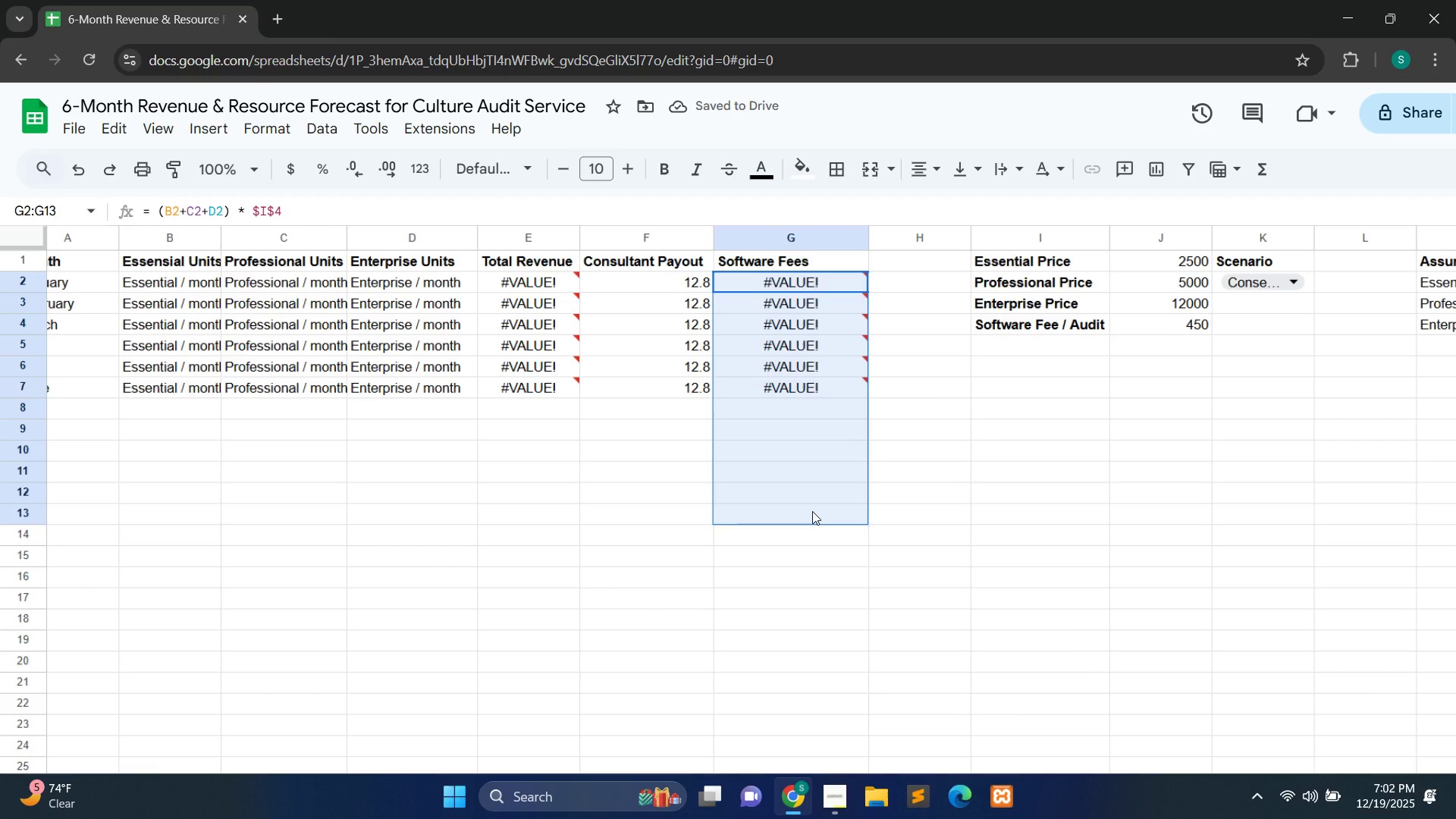 
left_click([911, 366])
 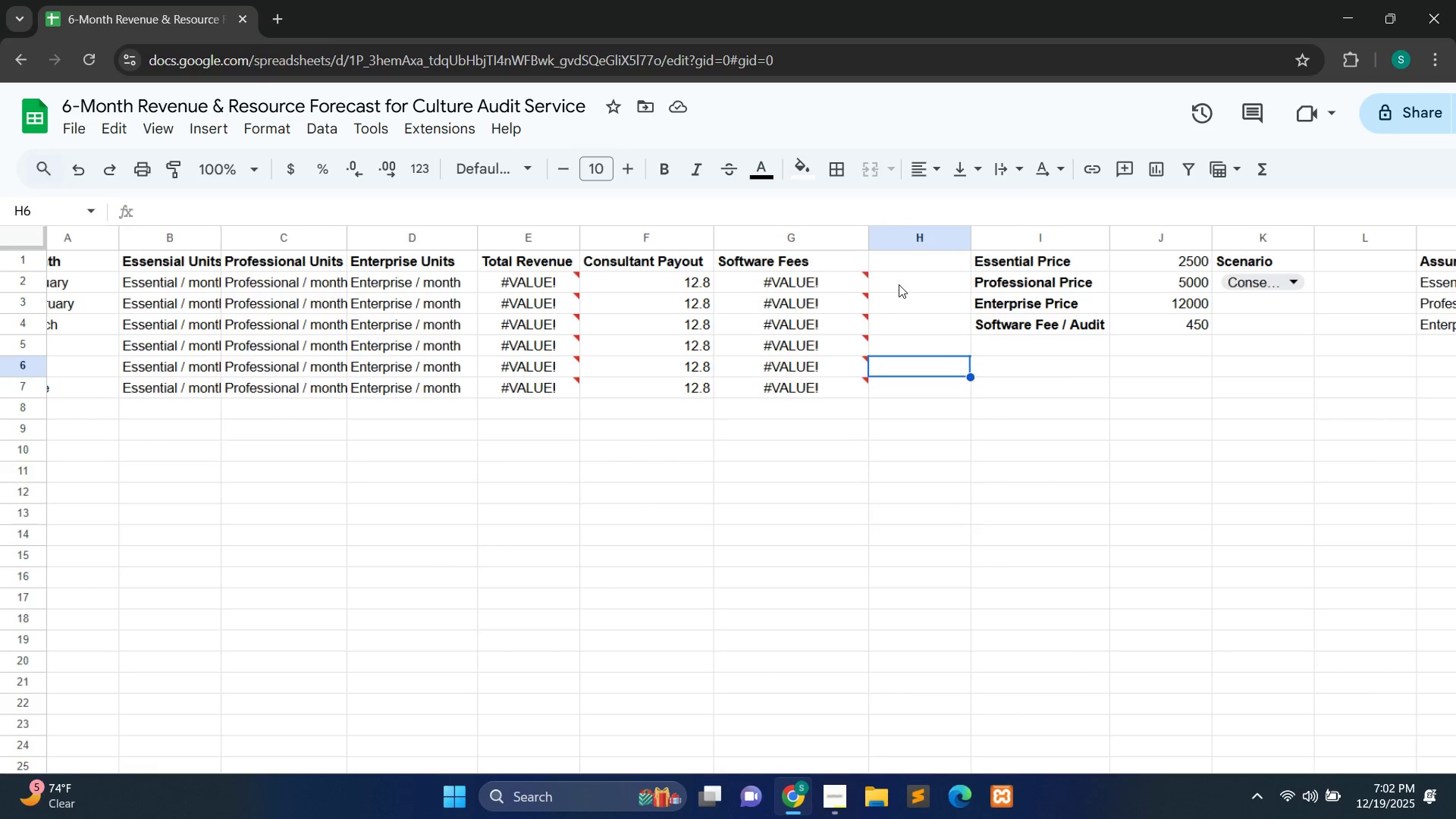 
double_click([899, 284])
 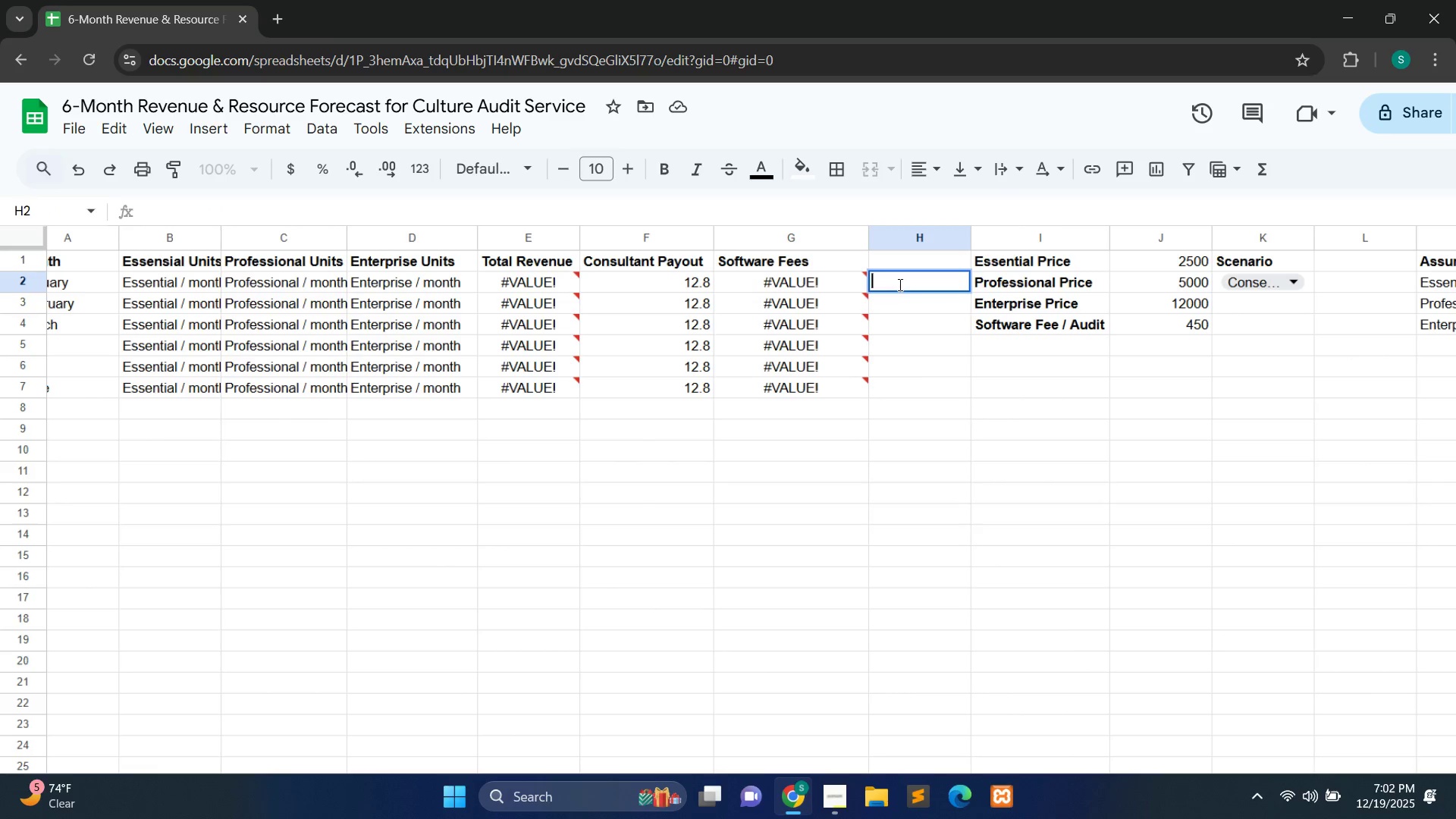 
key(Equal)
 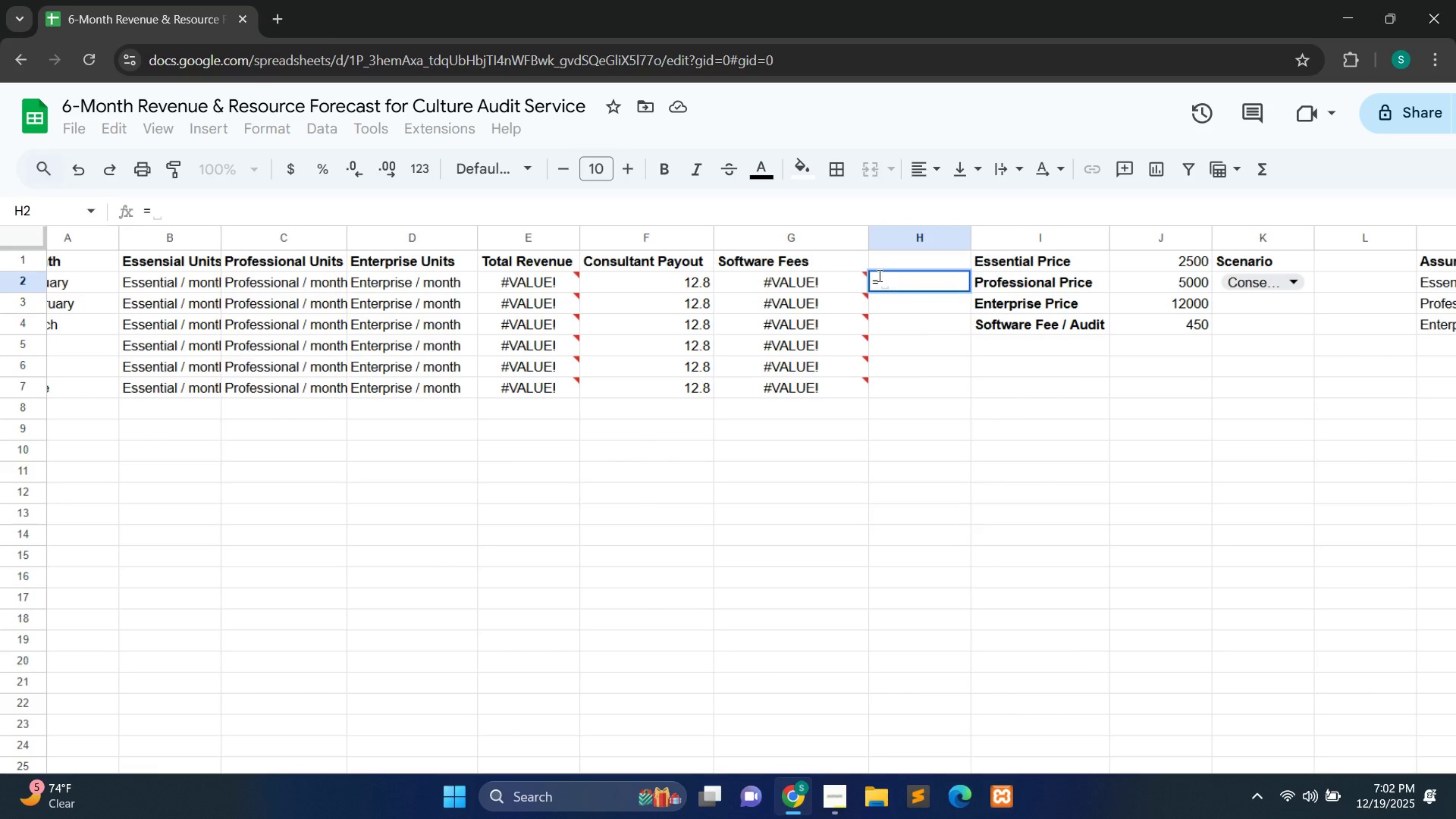 
type(if())
 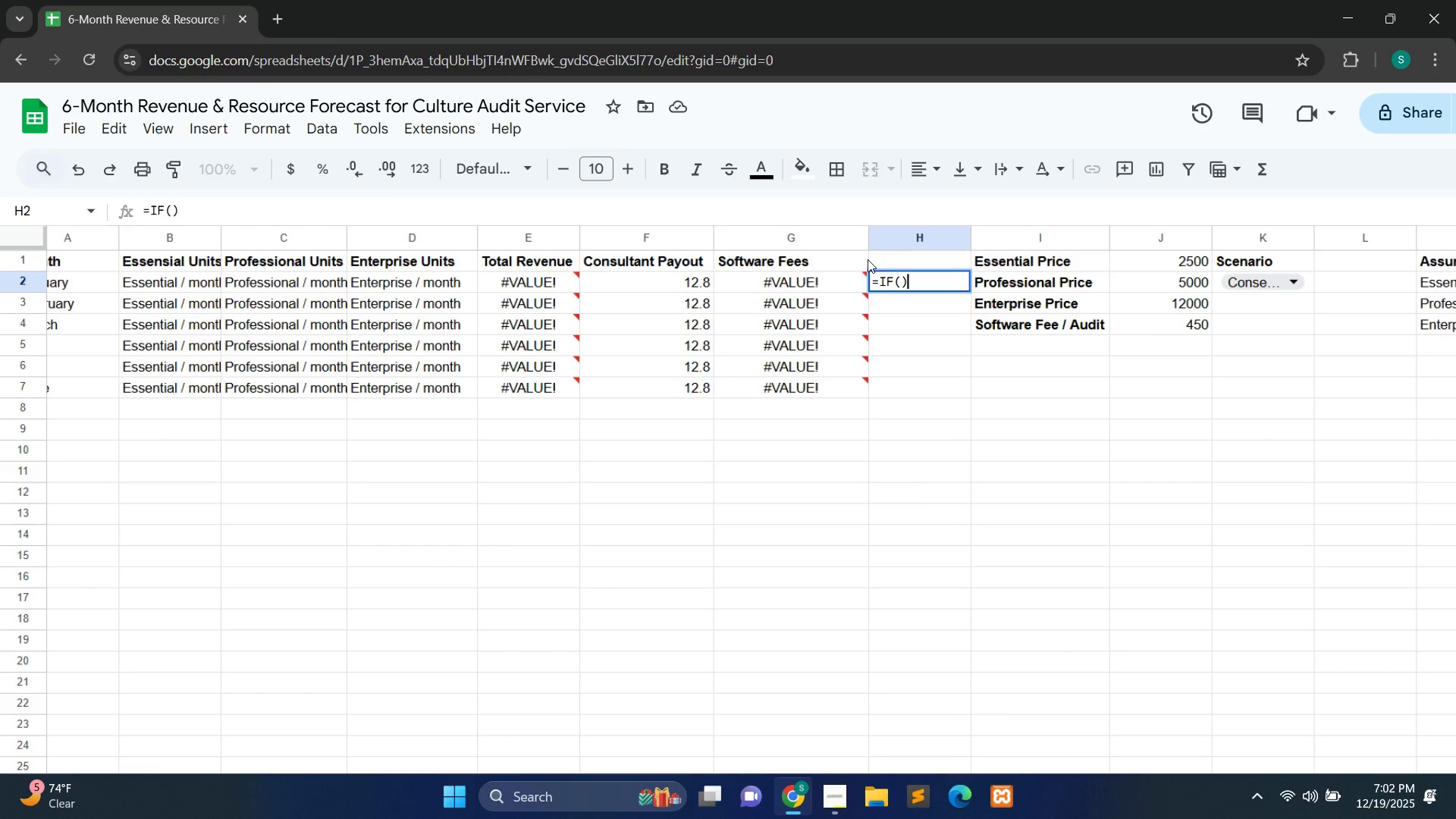 
key(ArrowLeft)
 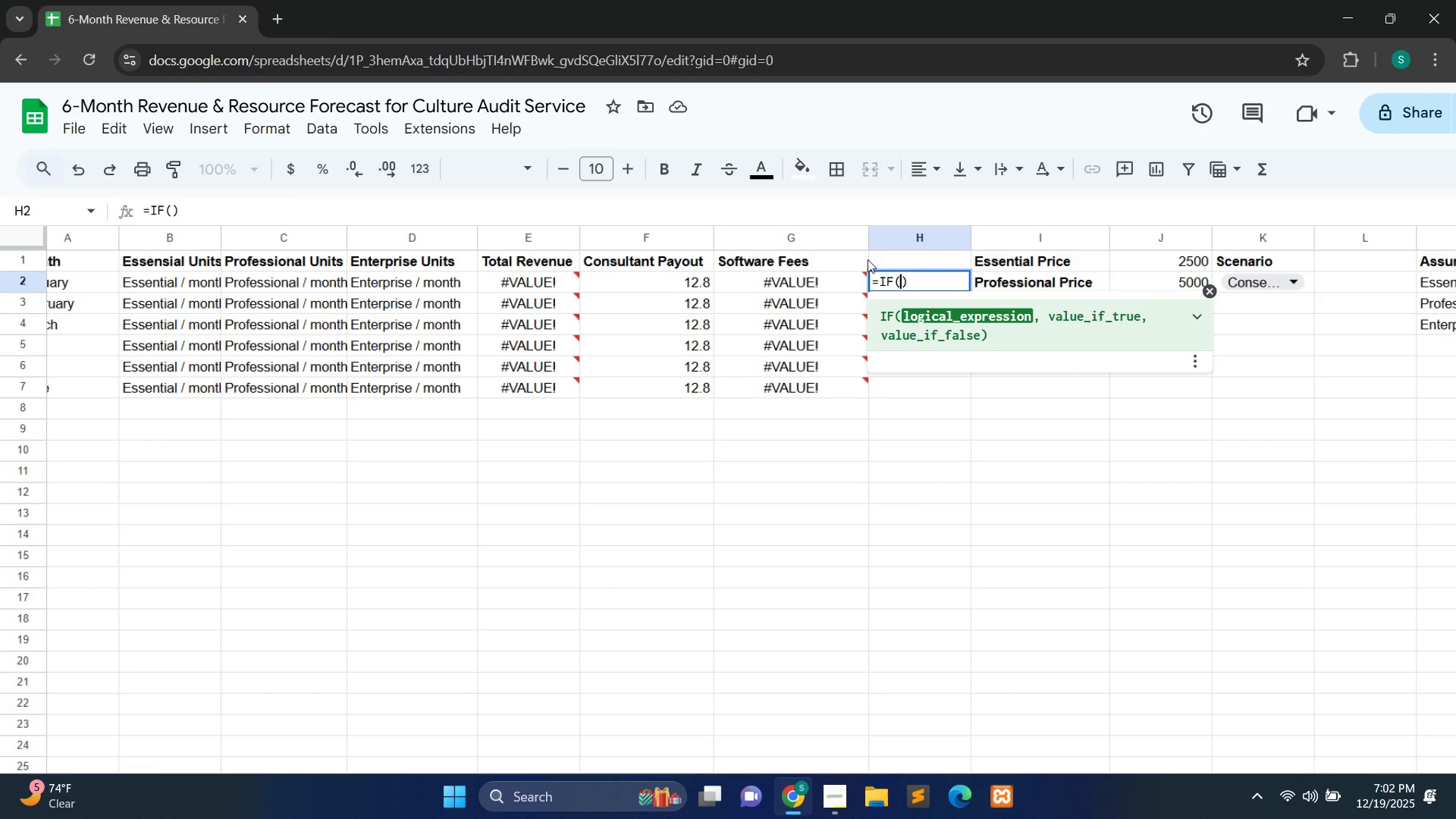 
type(())
 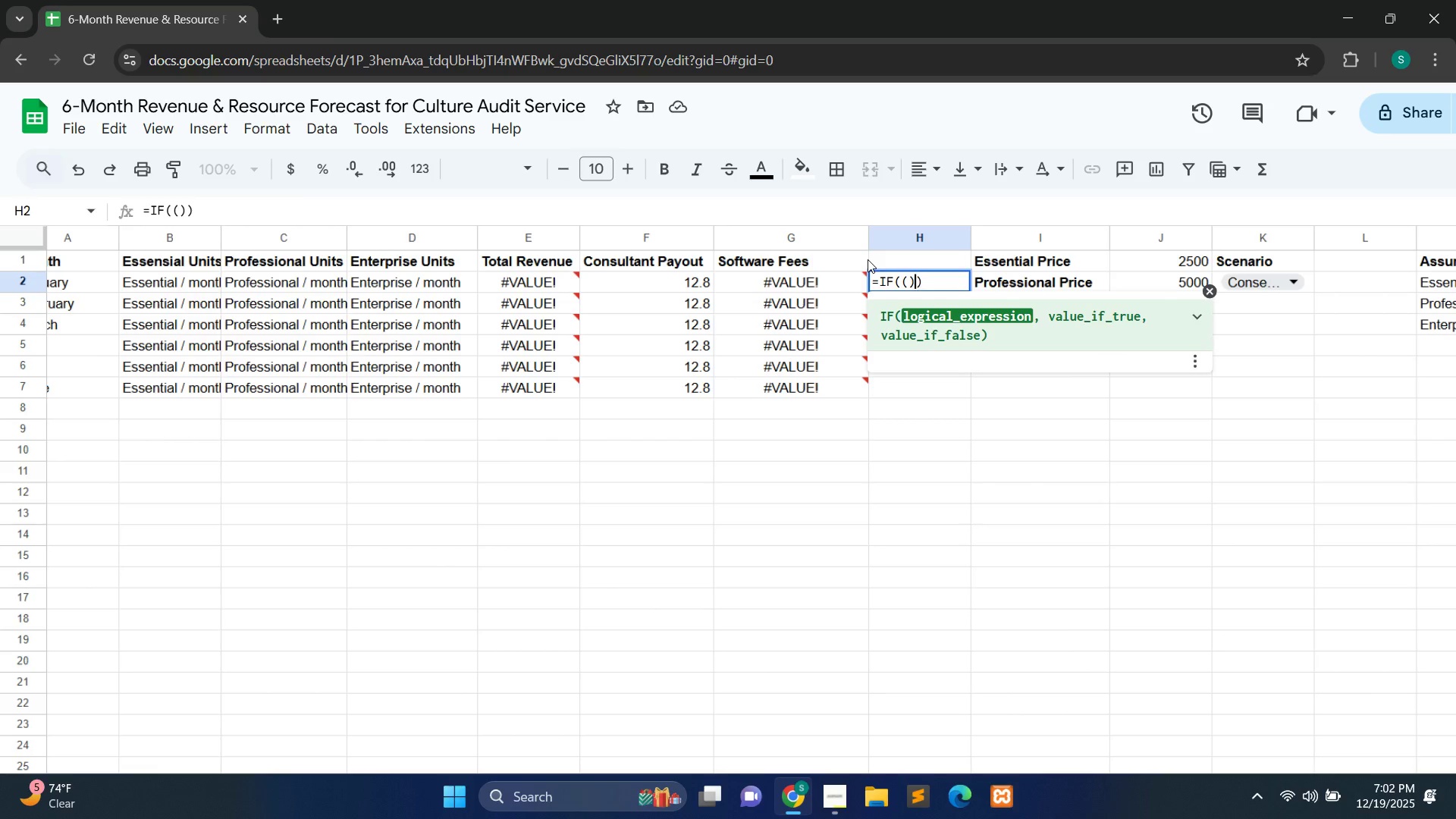 
key(ArrowLeft)
 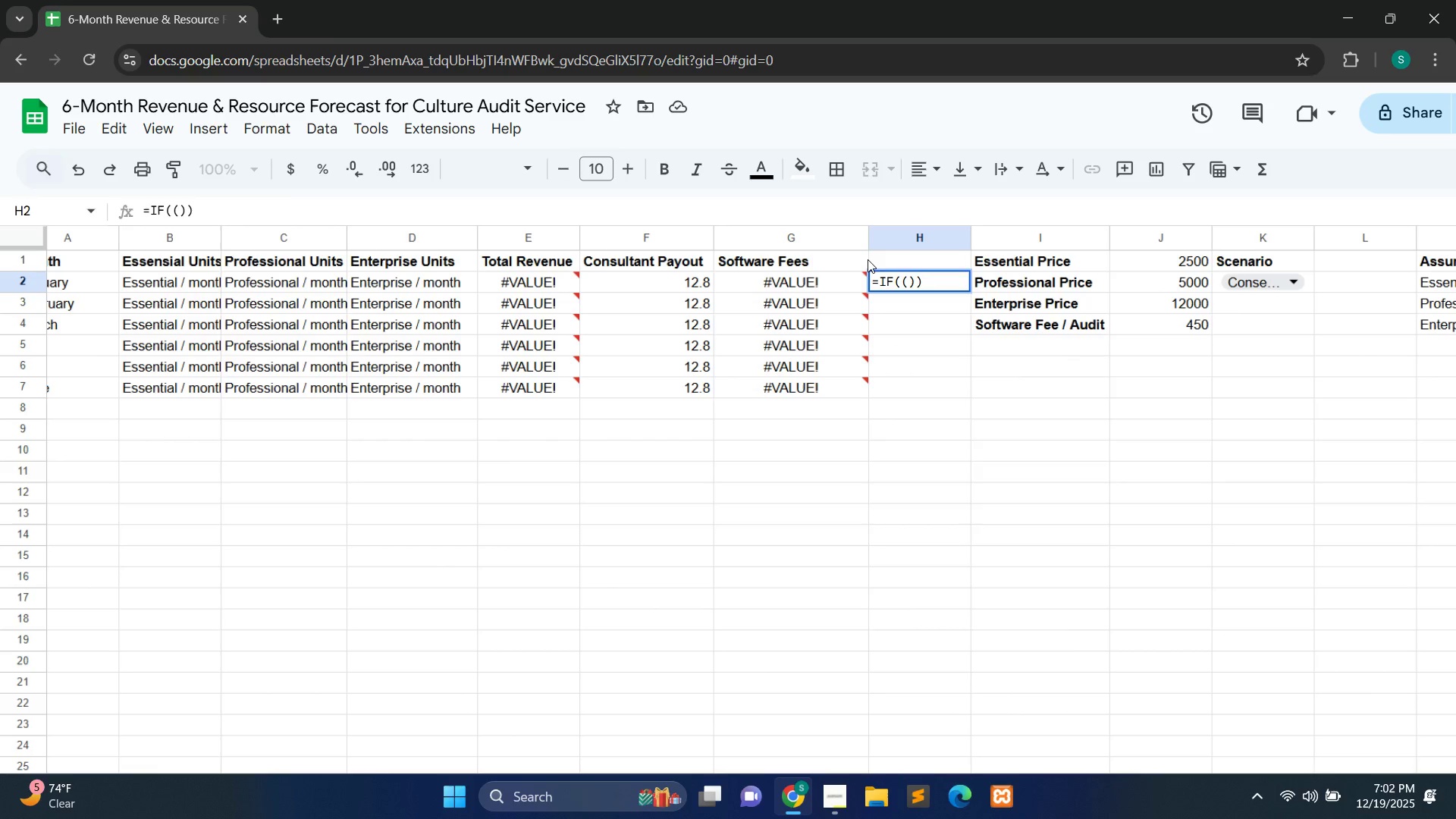 
type(b2+c2+d2)
 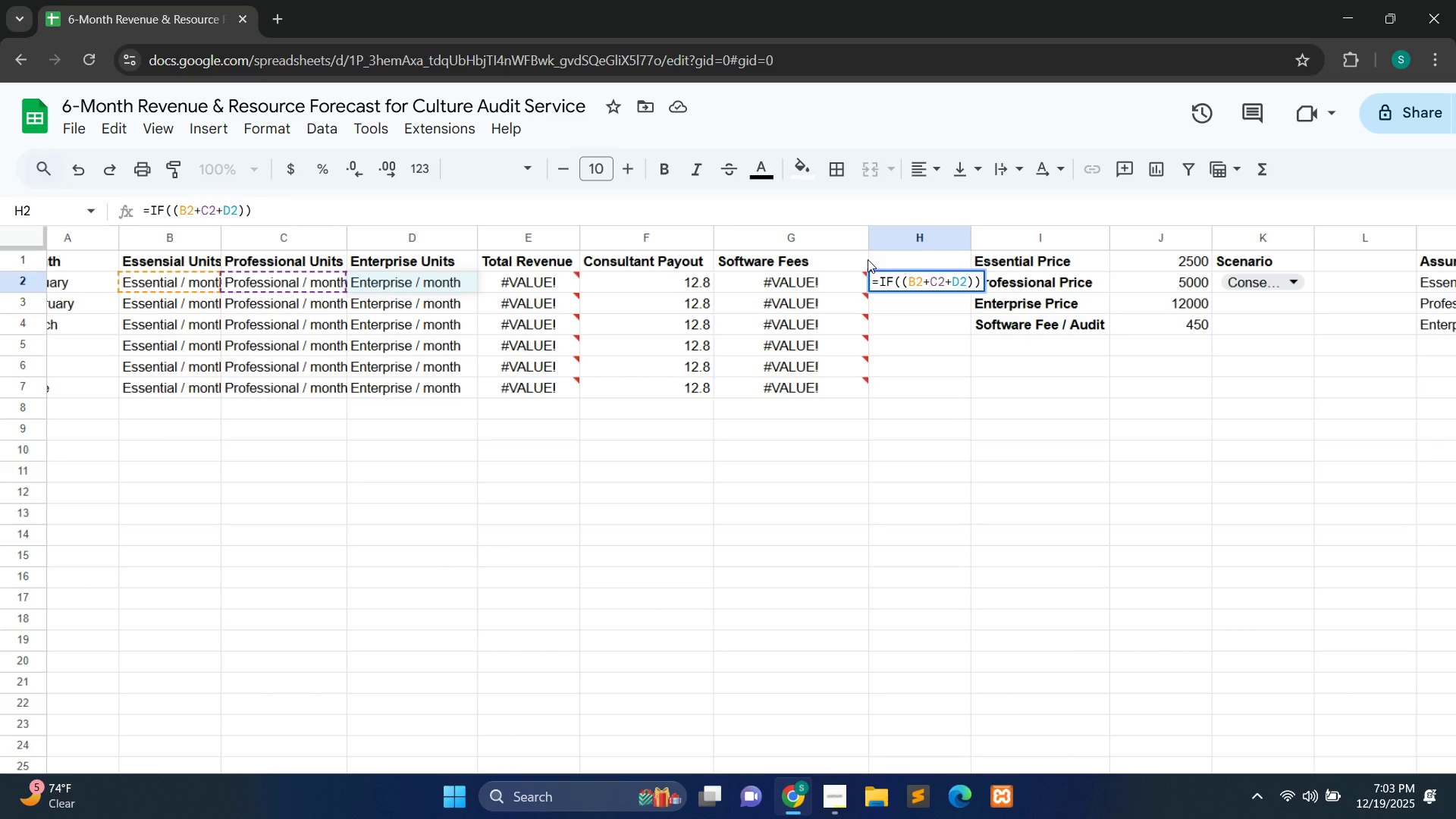 
key(ArrowRight)
 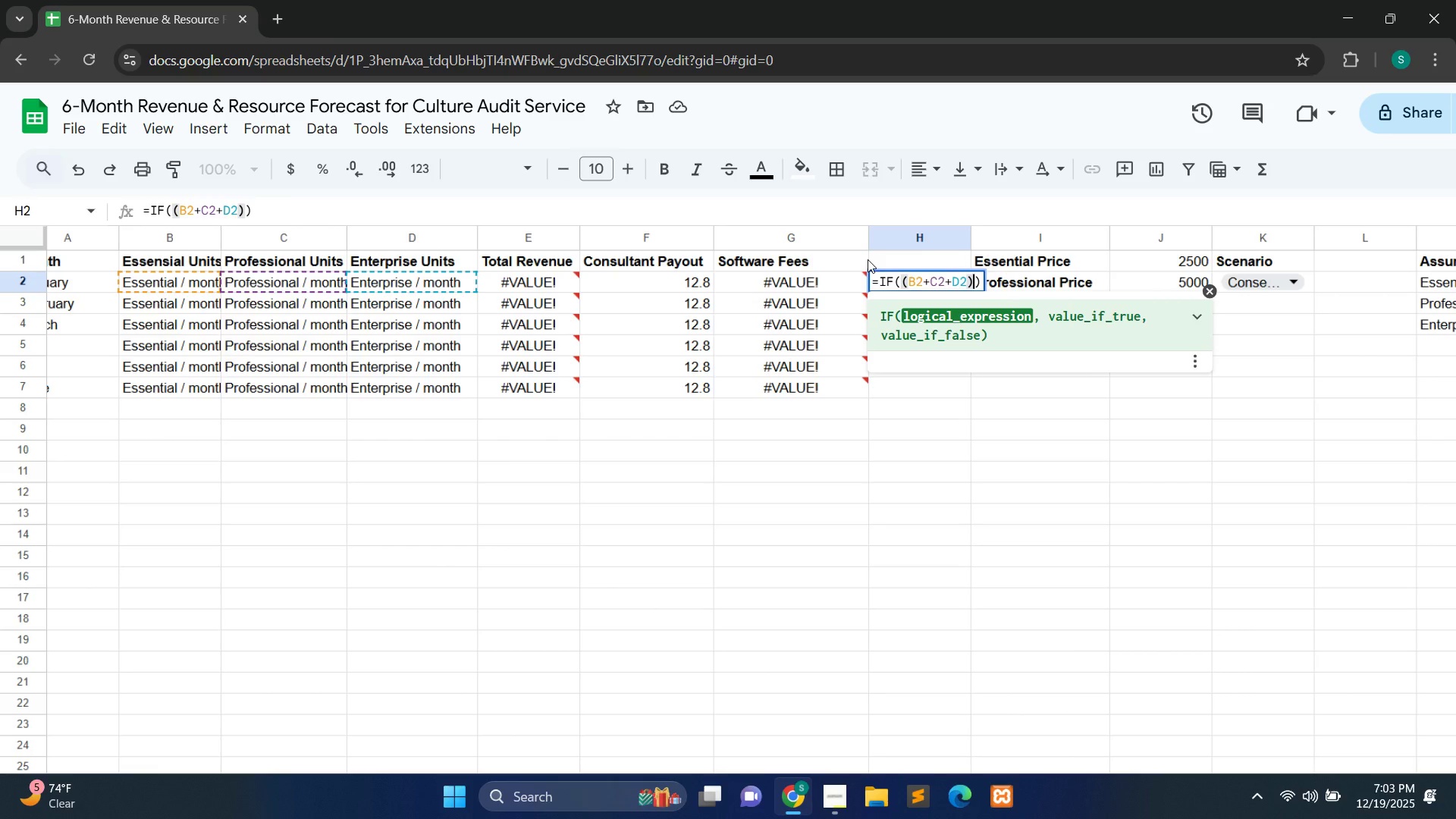 
type(>12, "")
 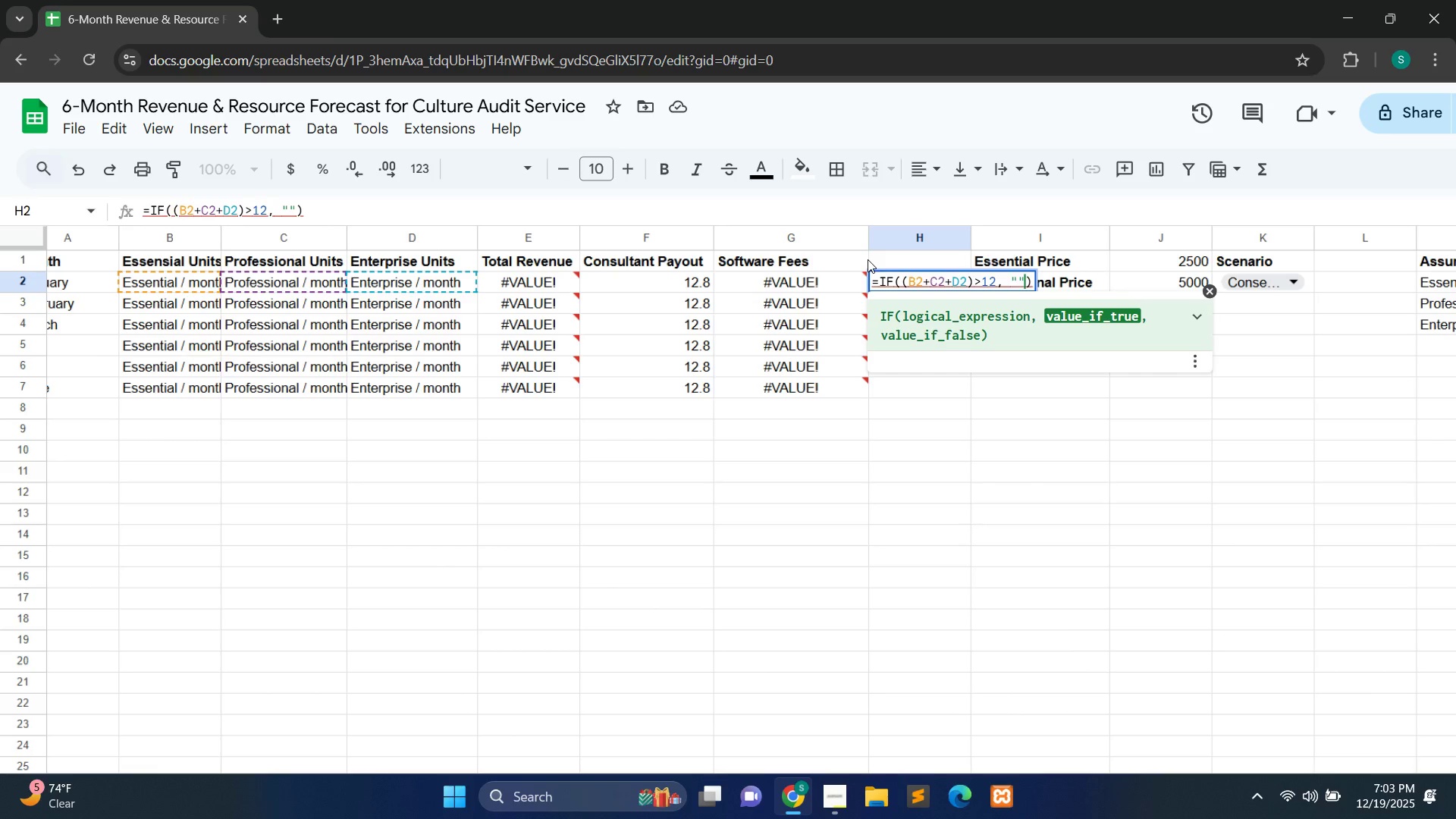 
key(ArrowLeft)
 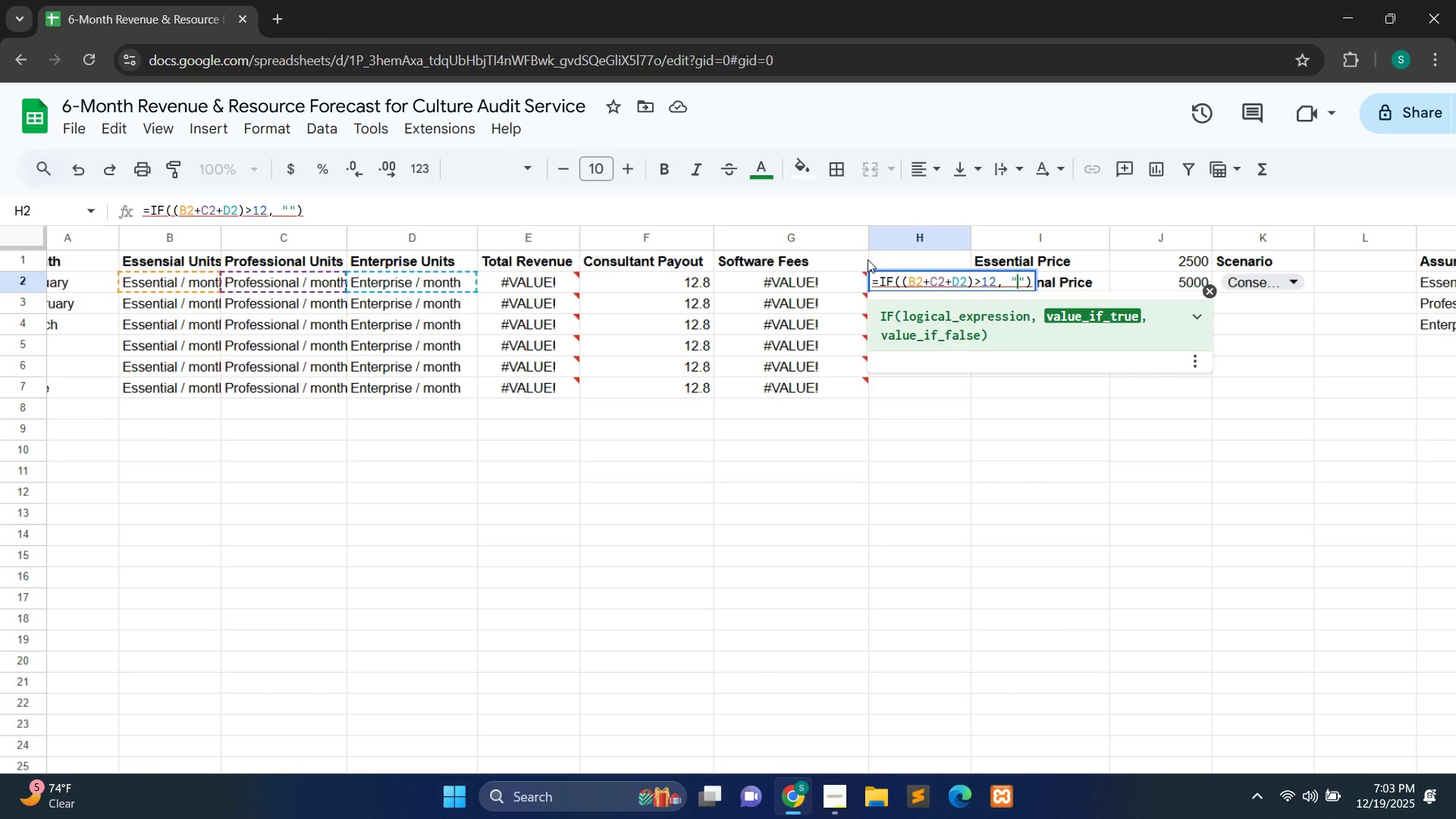 
type(Ov)
key(Backspace)
key(Backspace)
type(over cao)
key(Backspace)
type(pacity)
 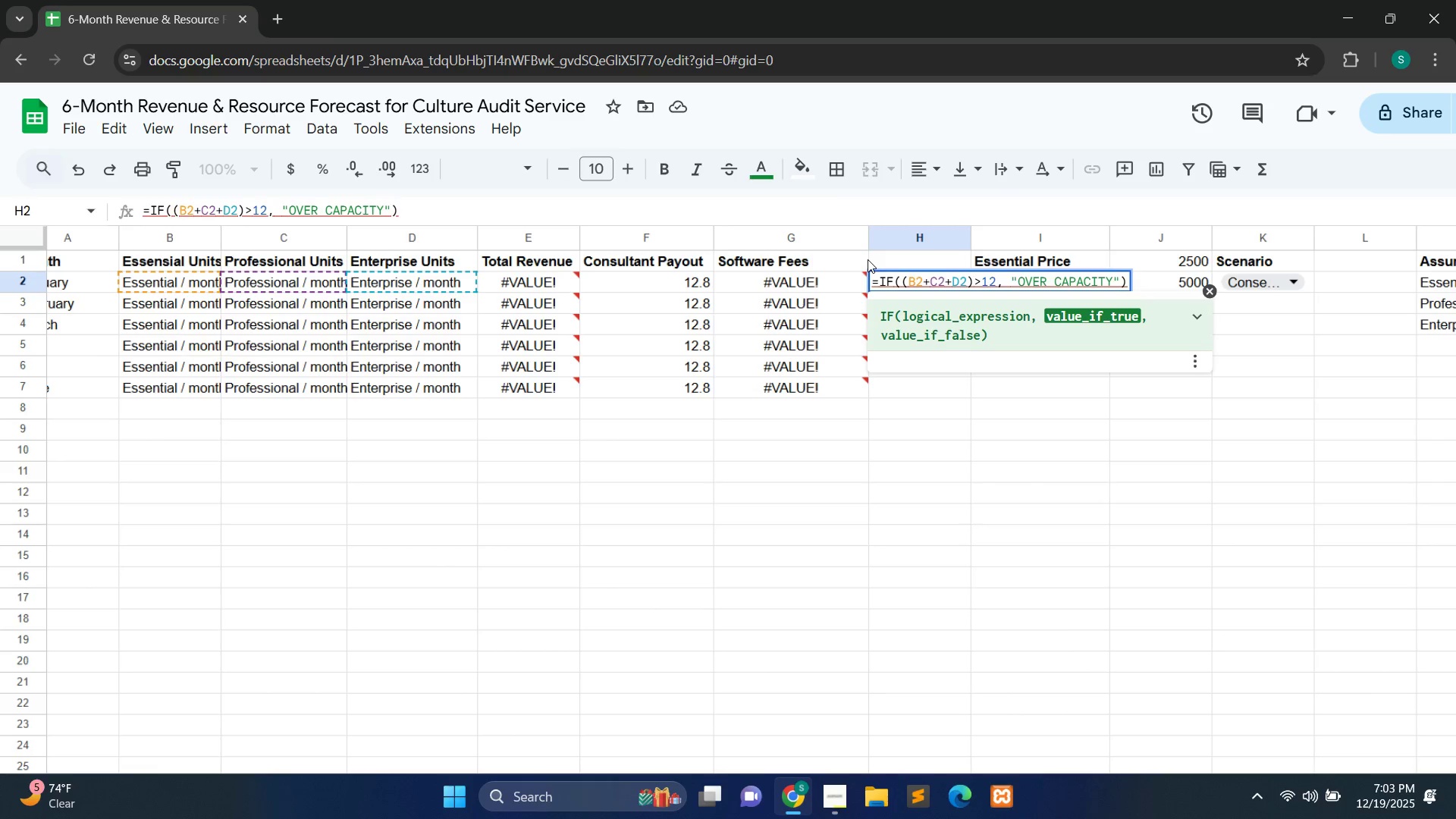 
wait(5.16)
 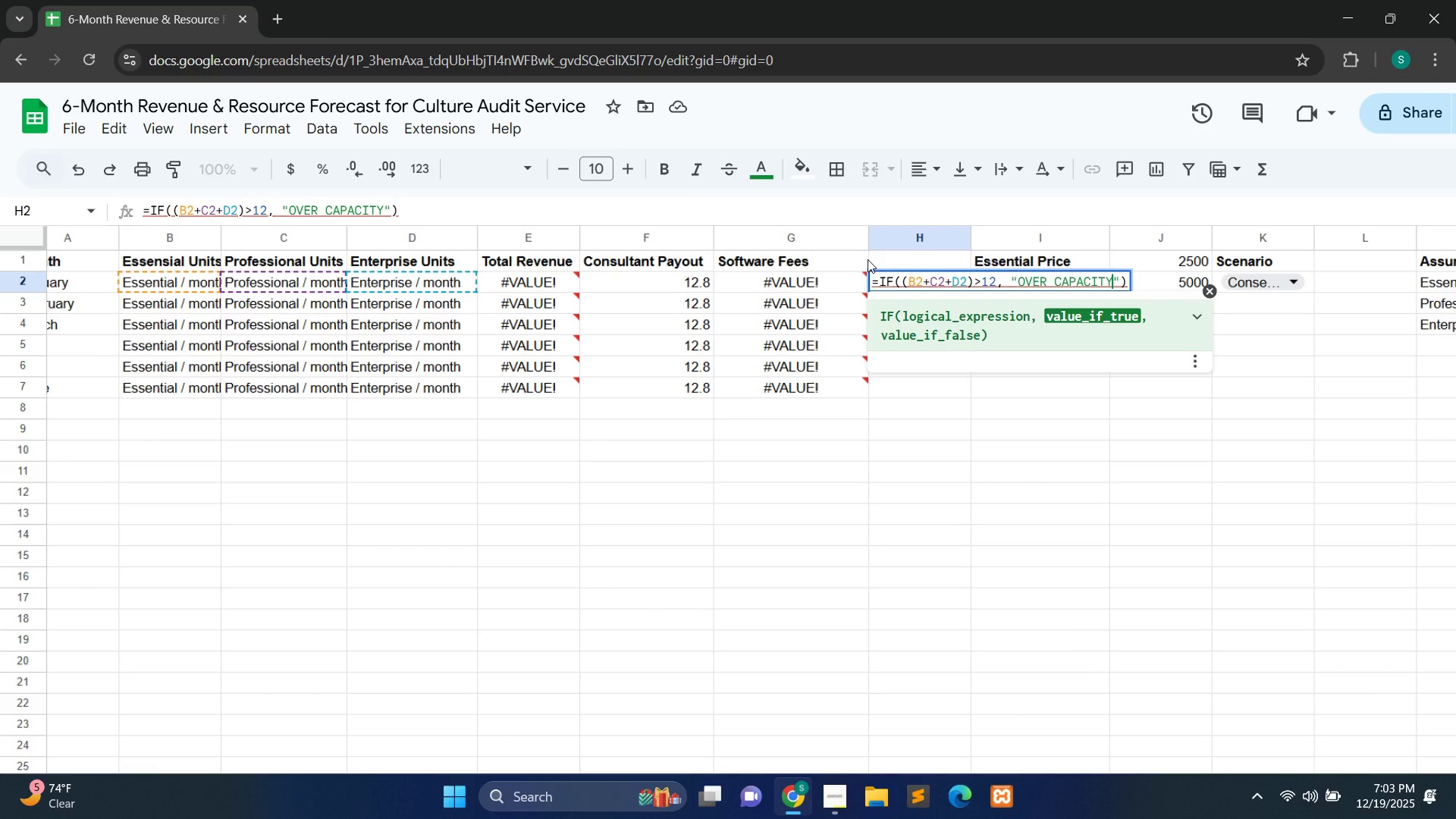 
key(Comma)
 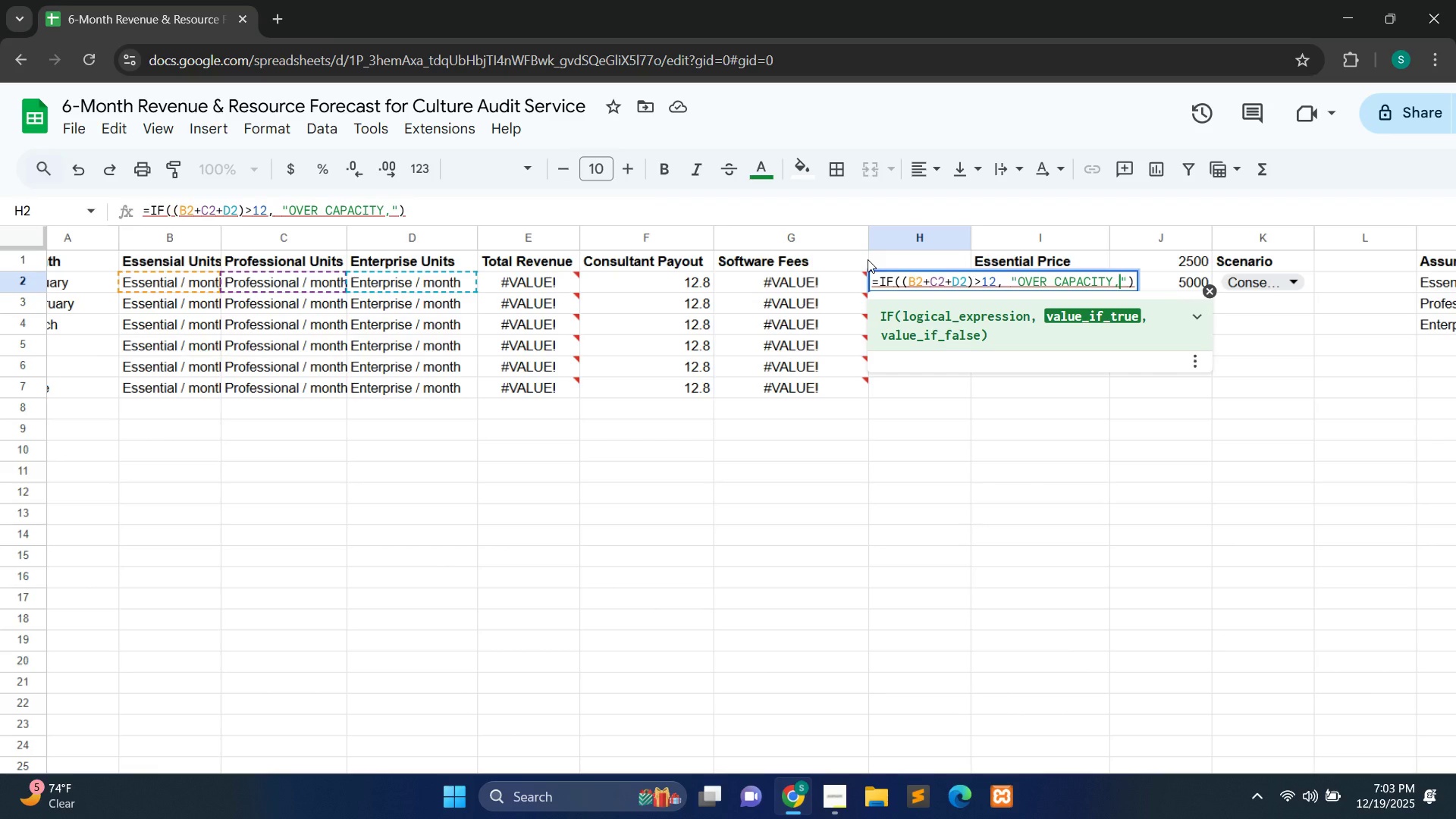 
key(Backspace)
 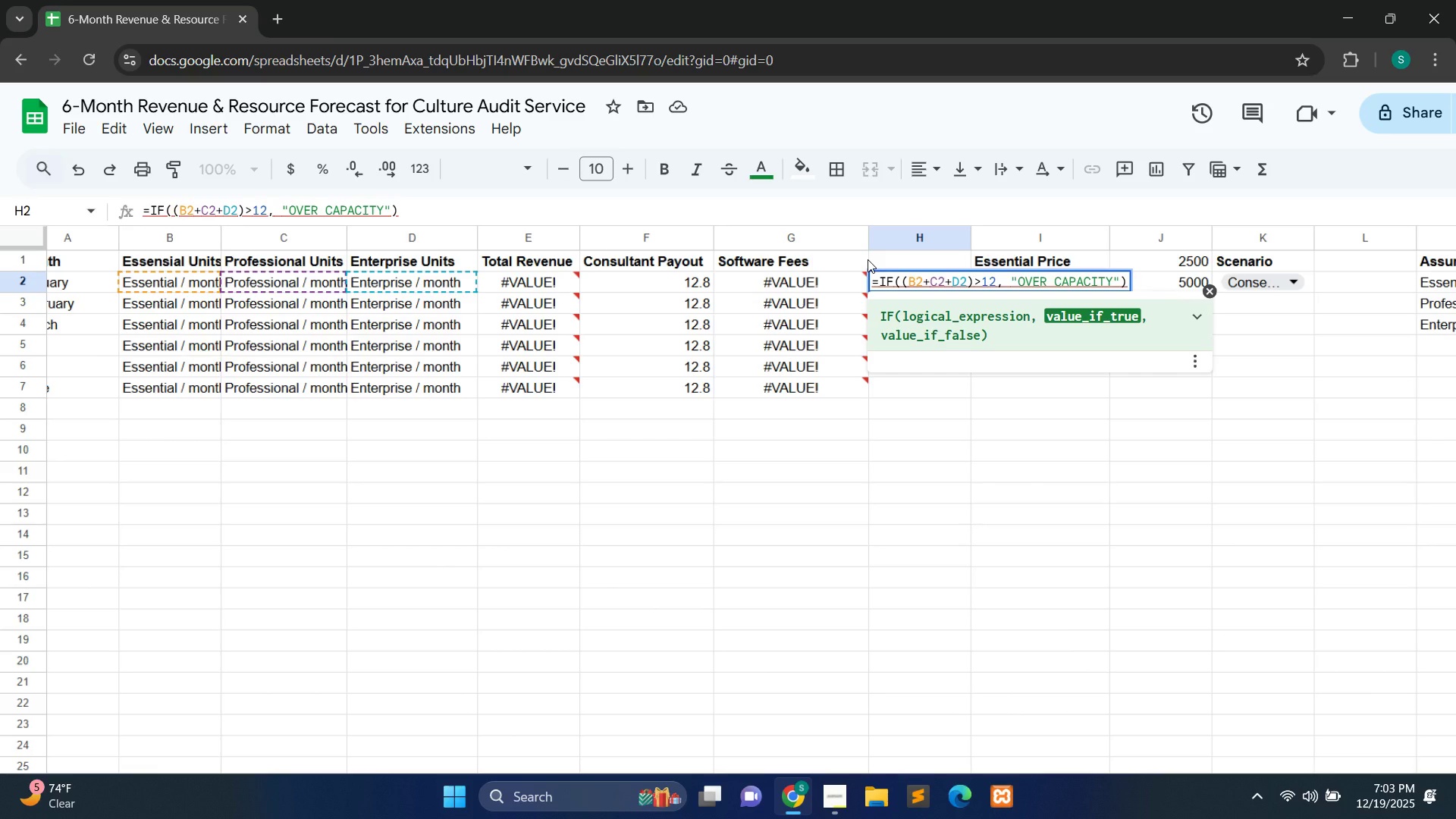 
key(ArrowRight)
 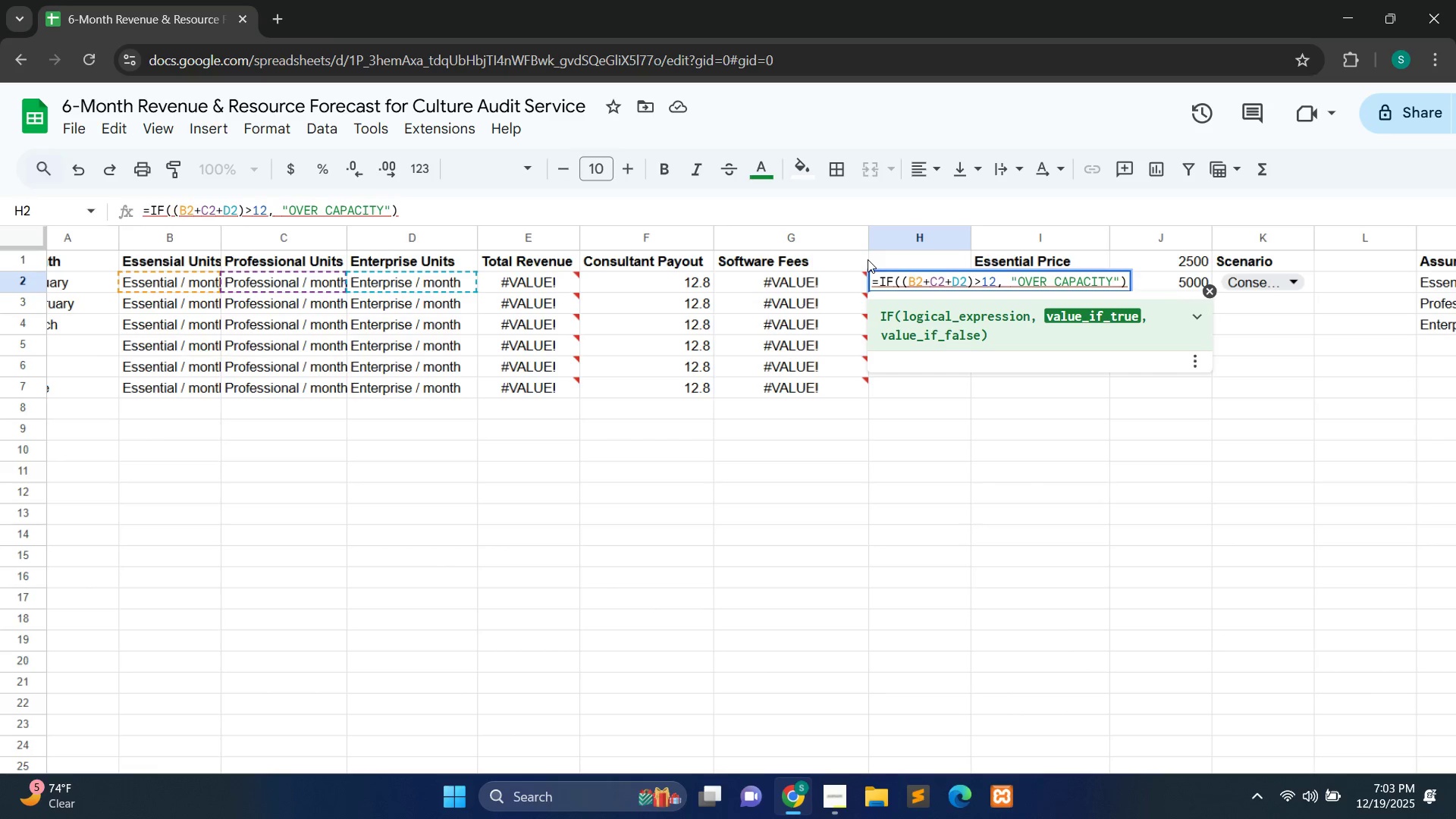 
type(, "ok")
 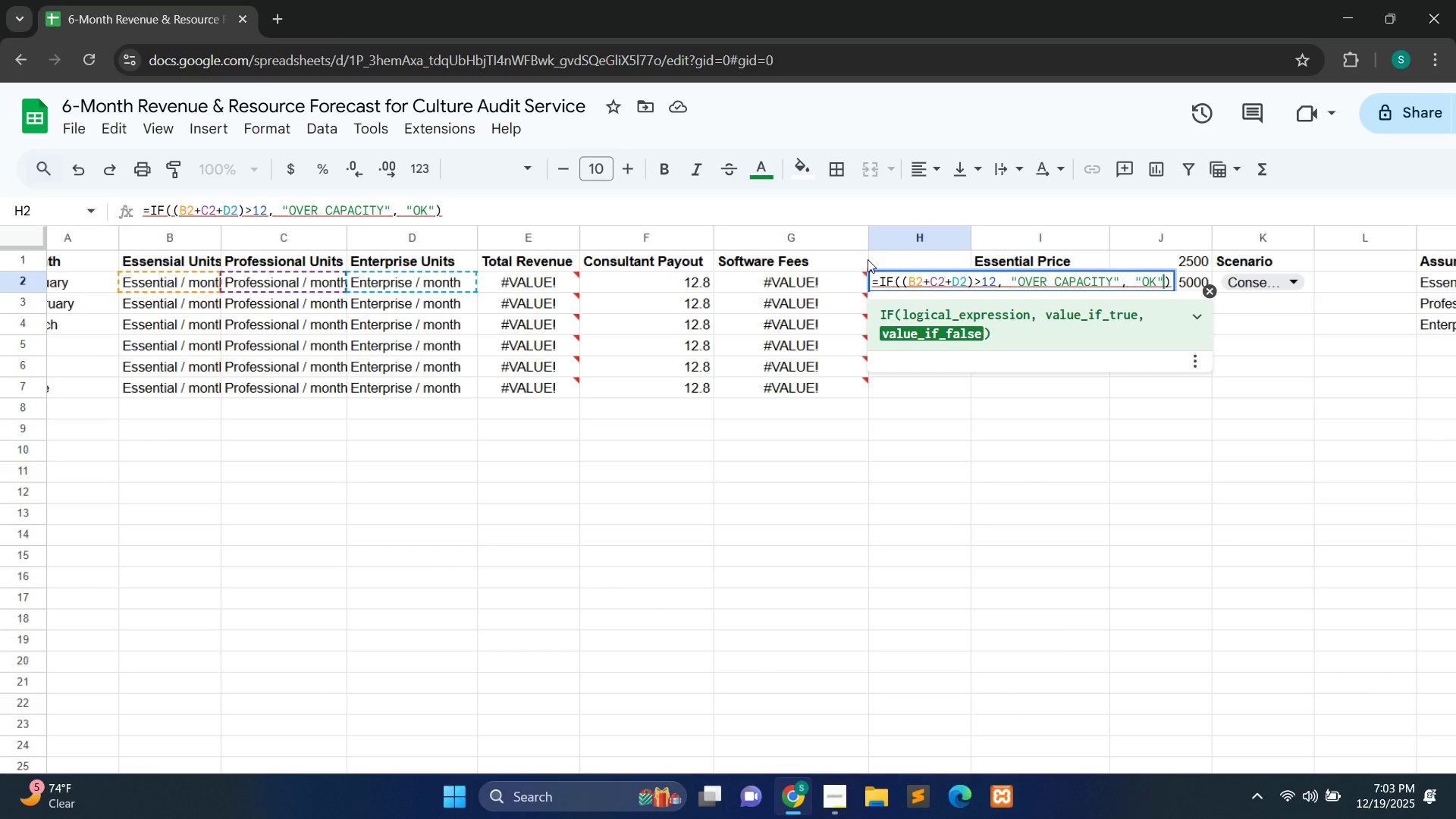 
wait(6.23)
 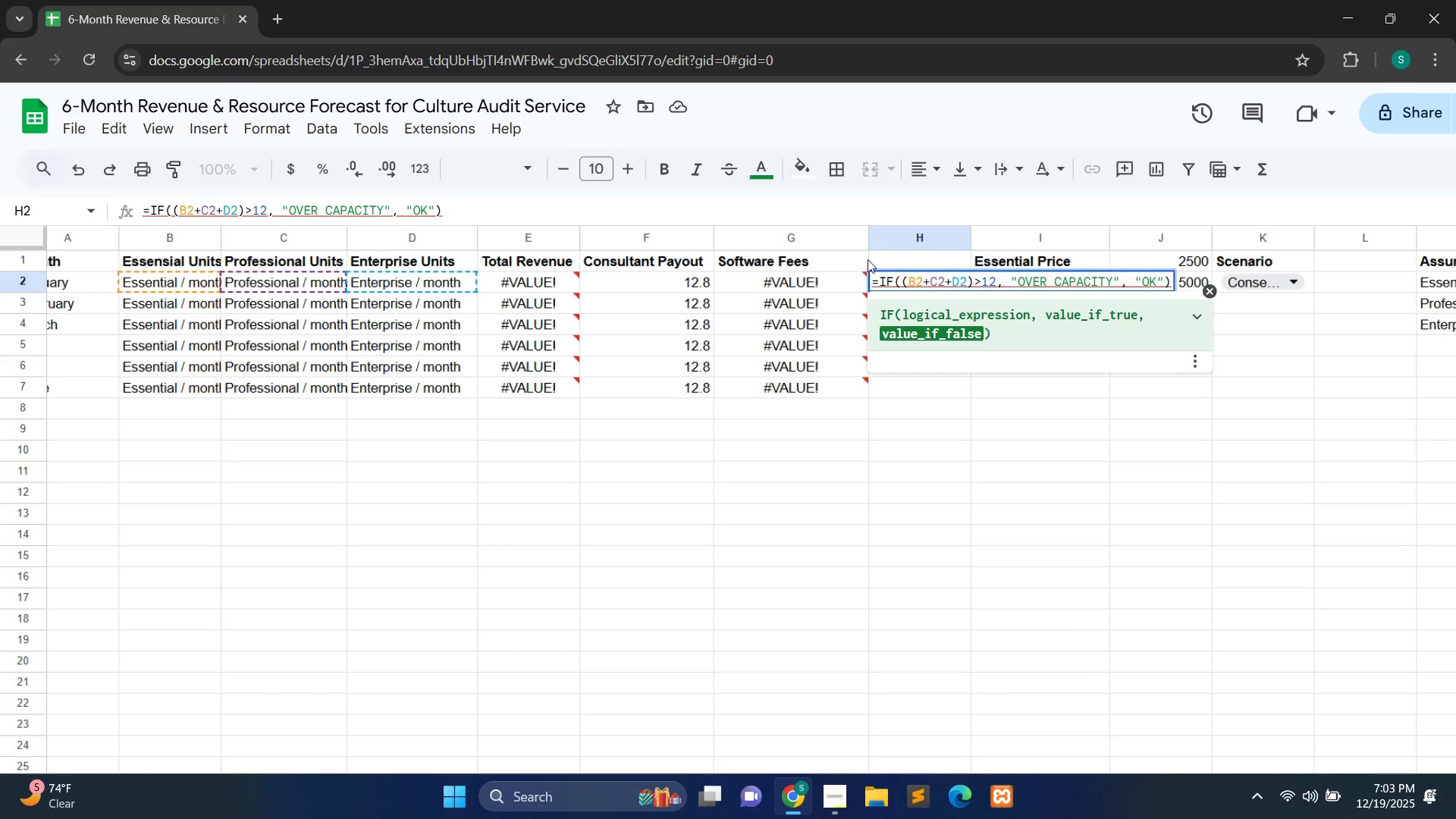 
key(Enter)
 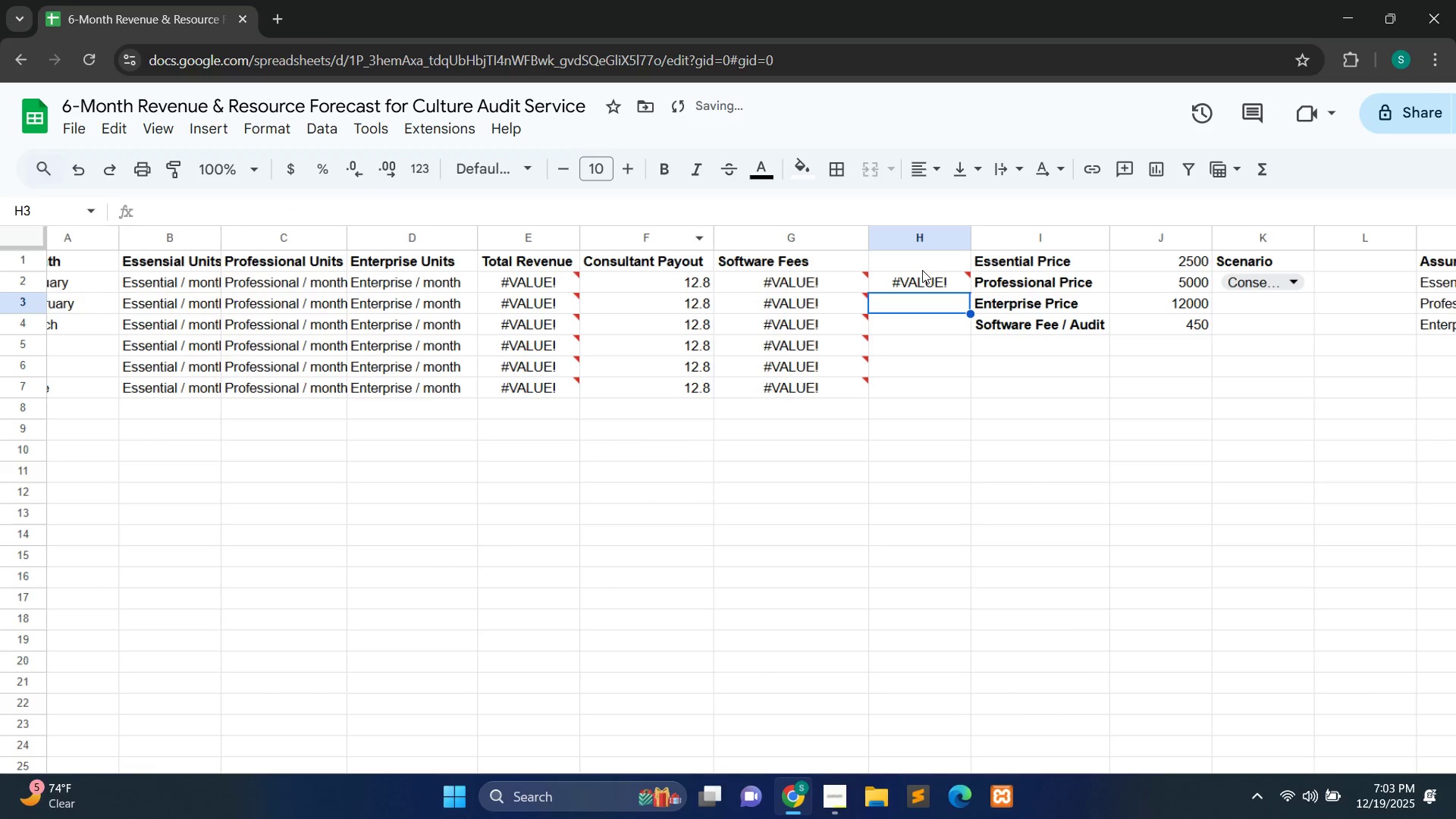 
left_click([931, 276])
 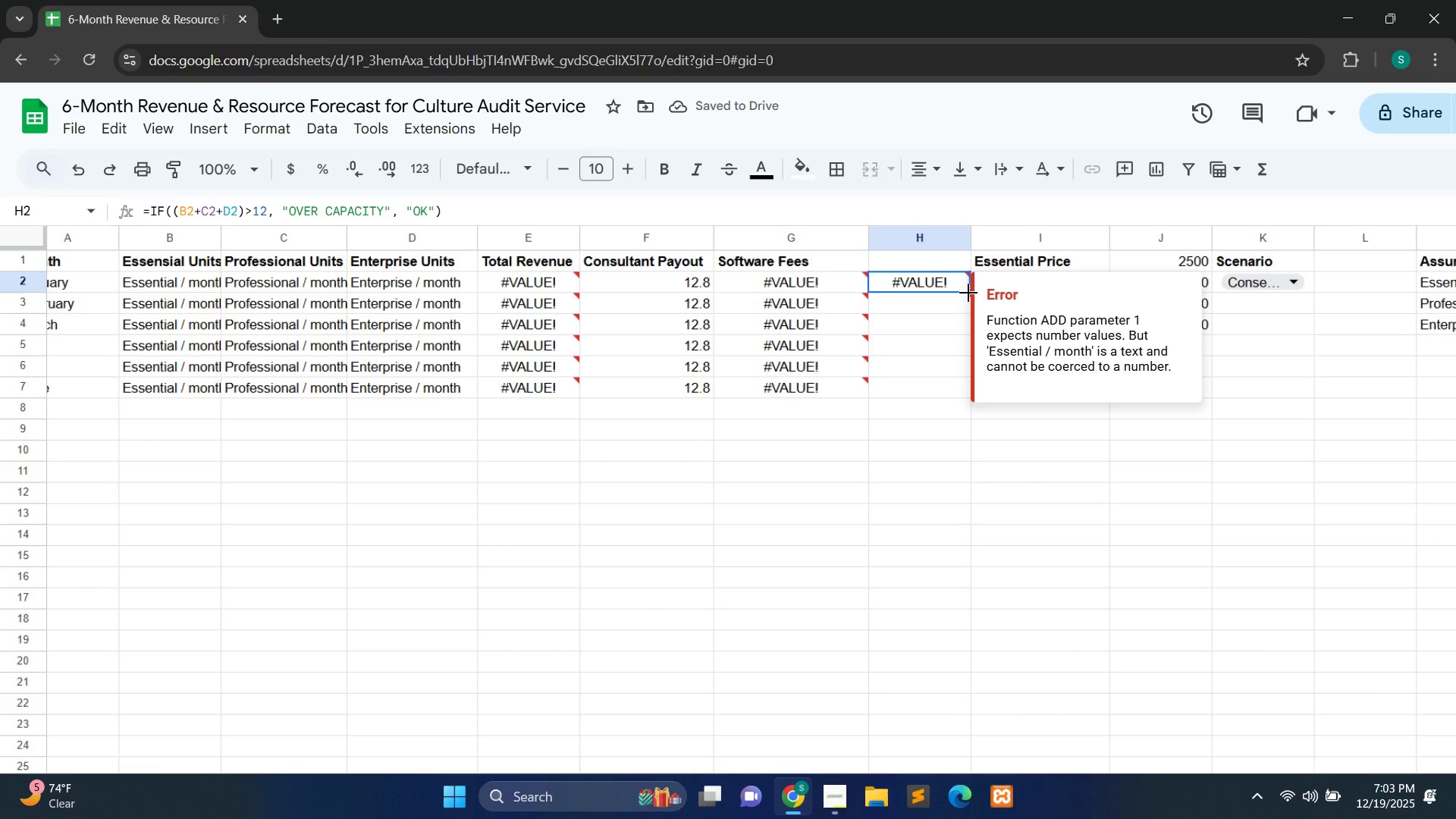 
left_click_drag(start_coordinate=[969, 294], to_coordinate=[966, 388])
 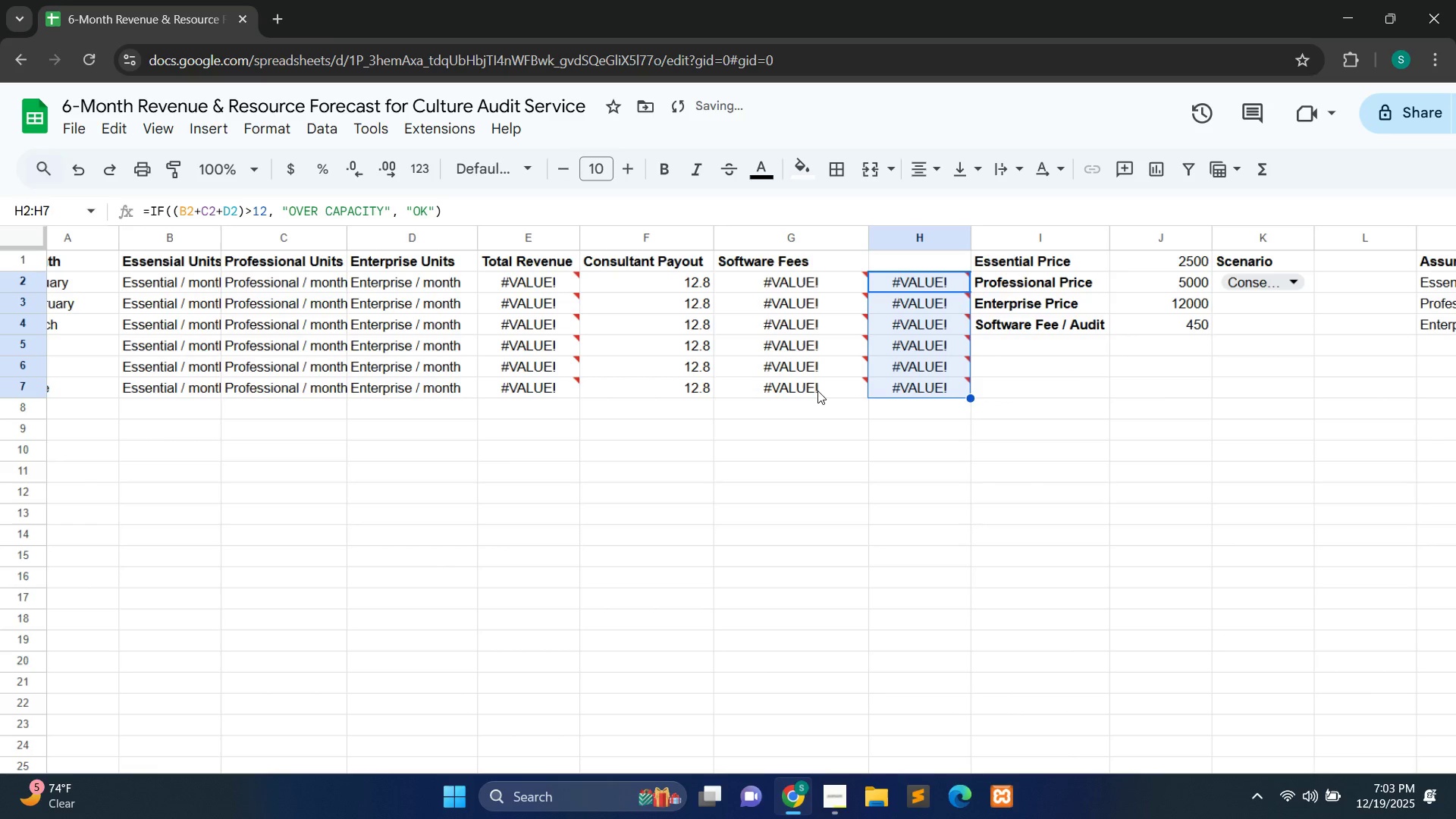 
mouse_move([779, 359])
 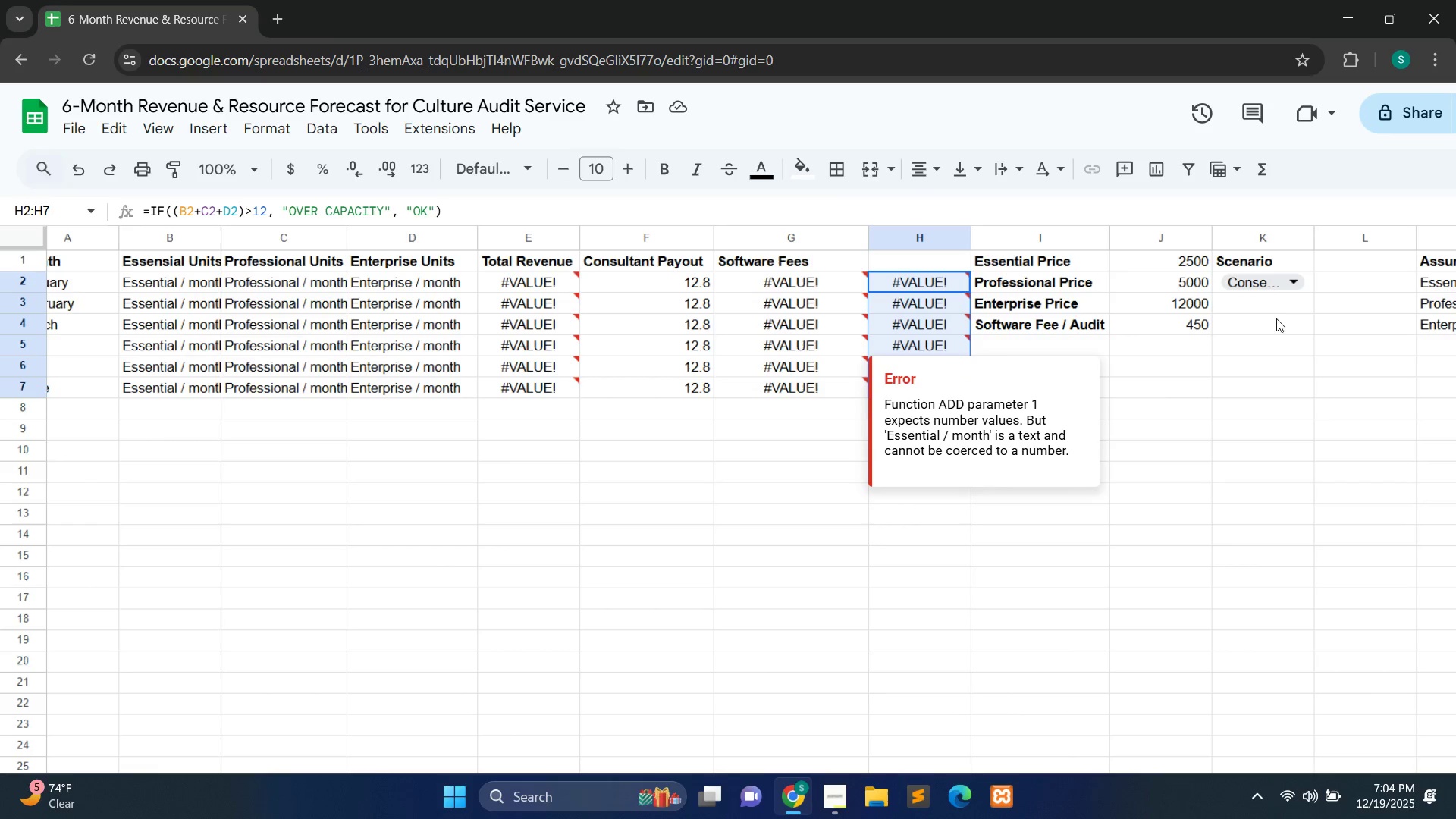 
left_click([1269, 304])
 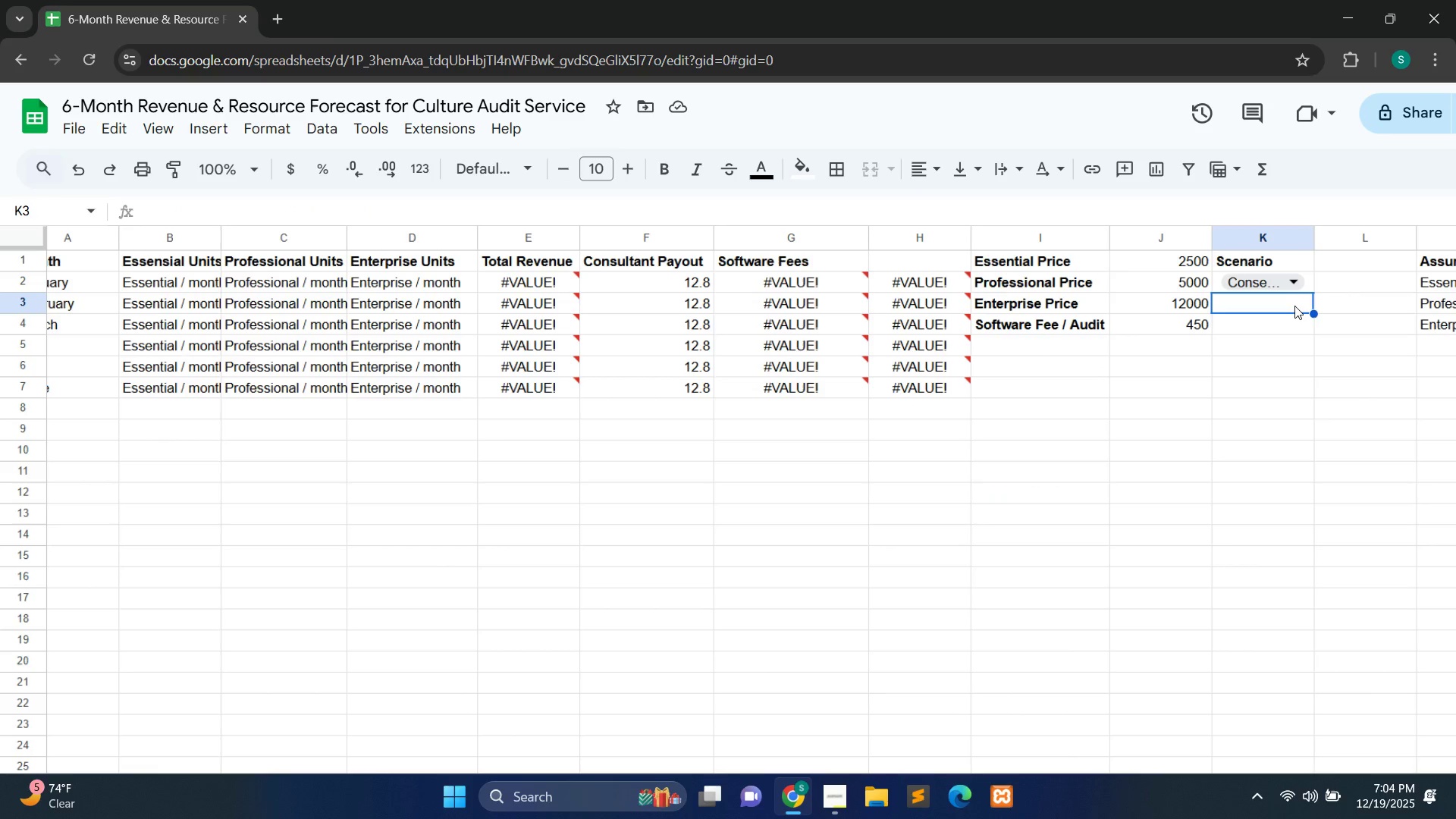 
left_click([1298, 306])
 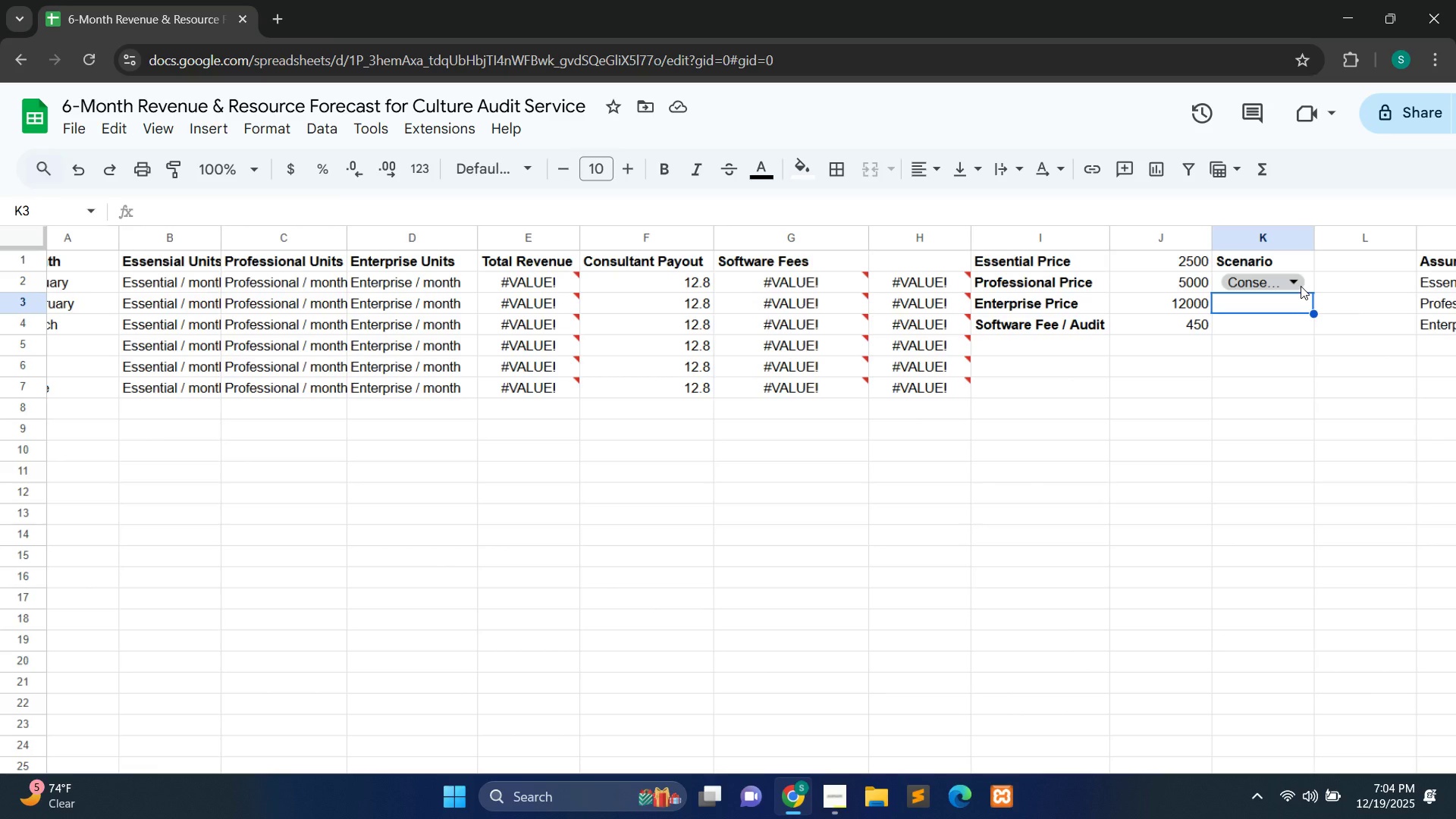 
wait(7.66)
 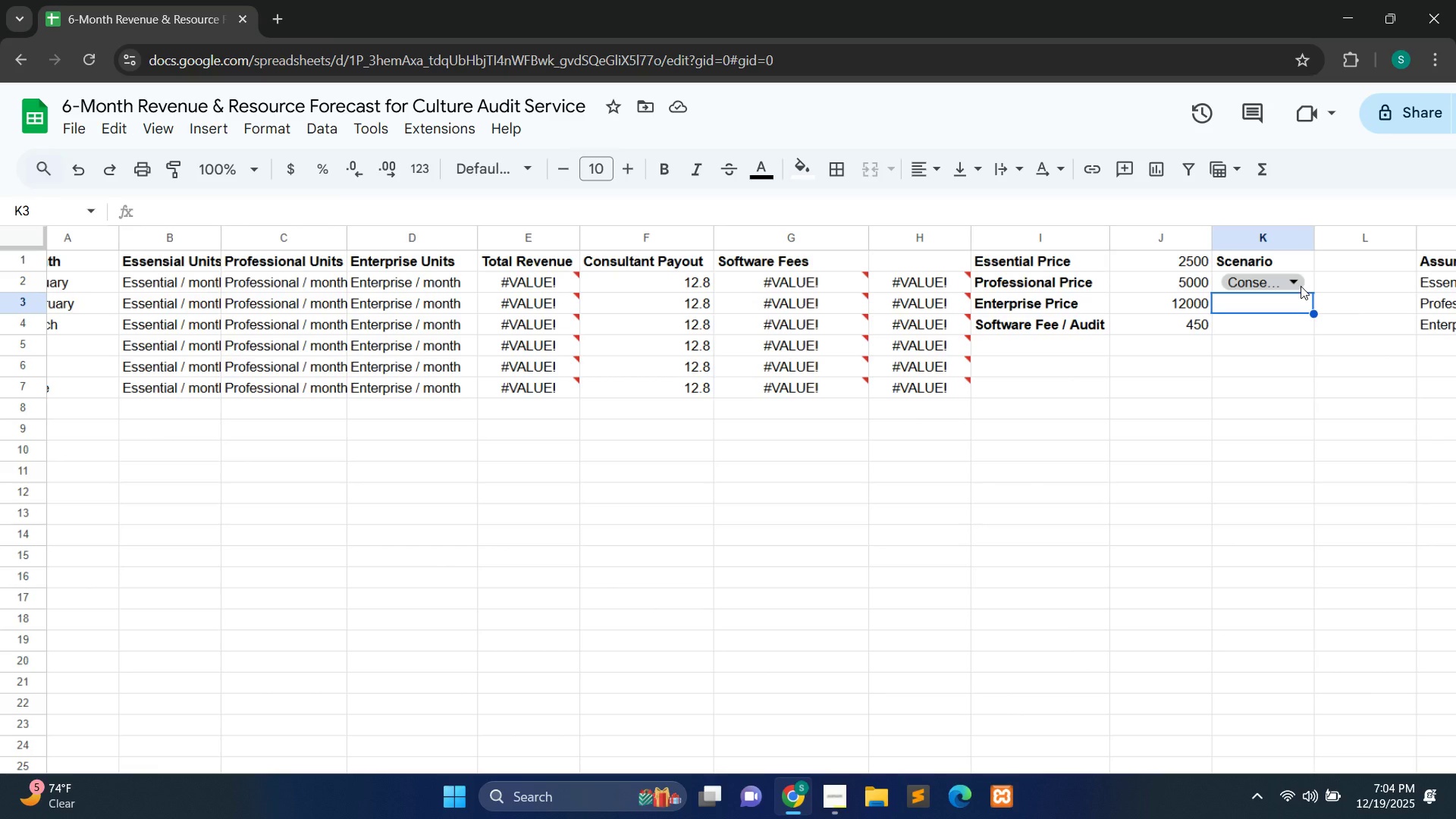 
left_click([1282, 288])
 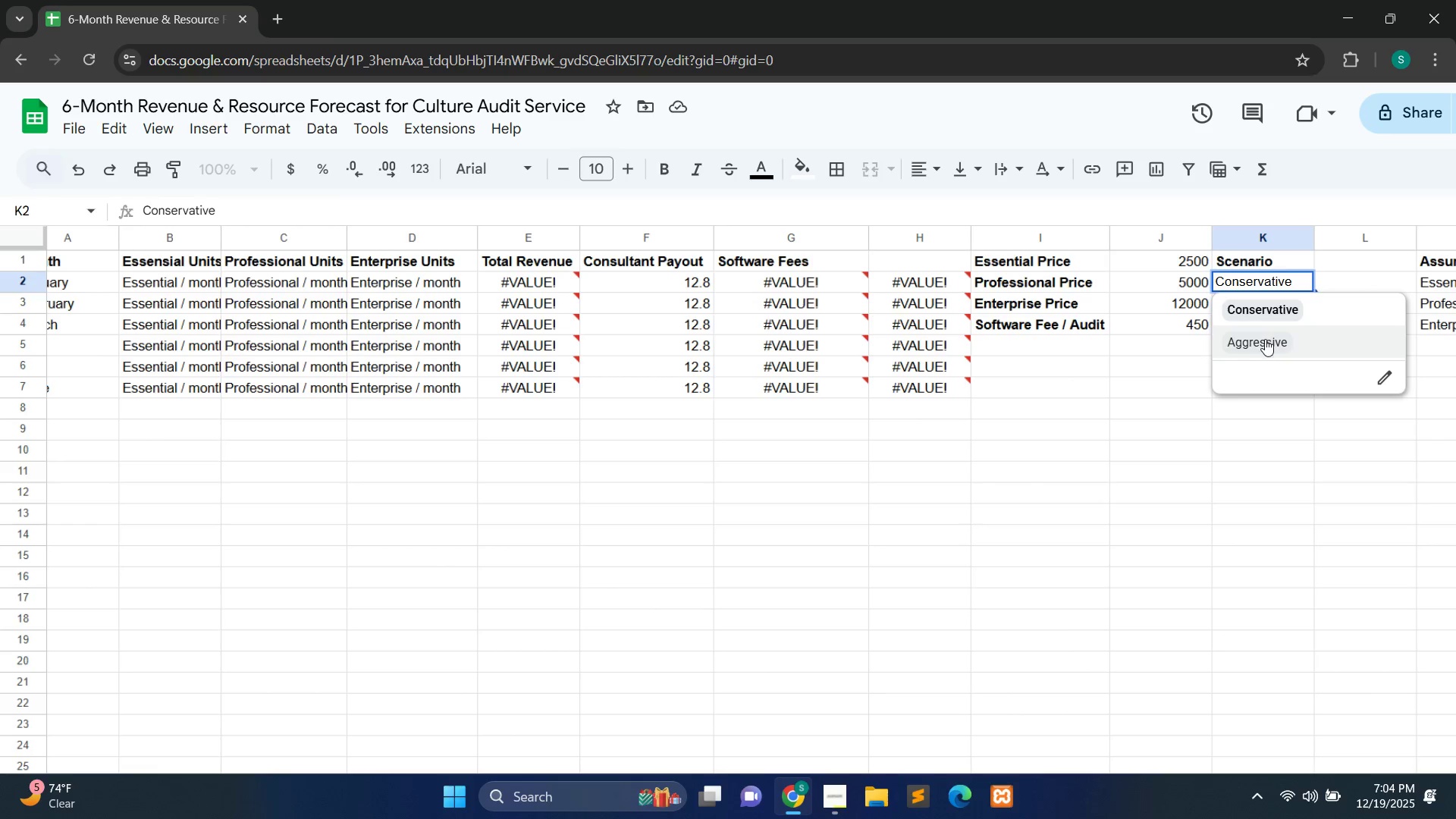 
left_click([1265, 341])
 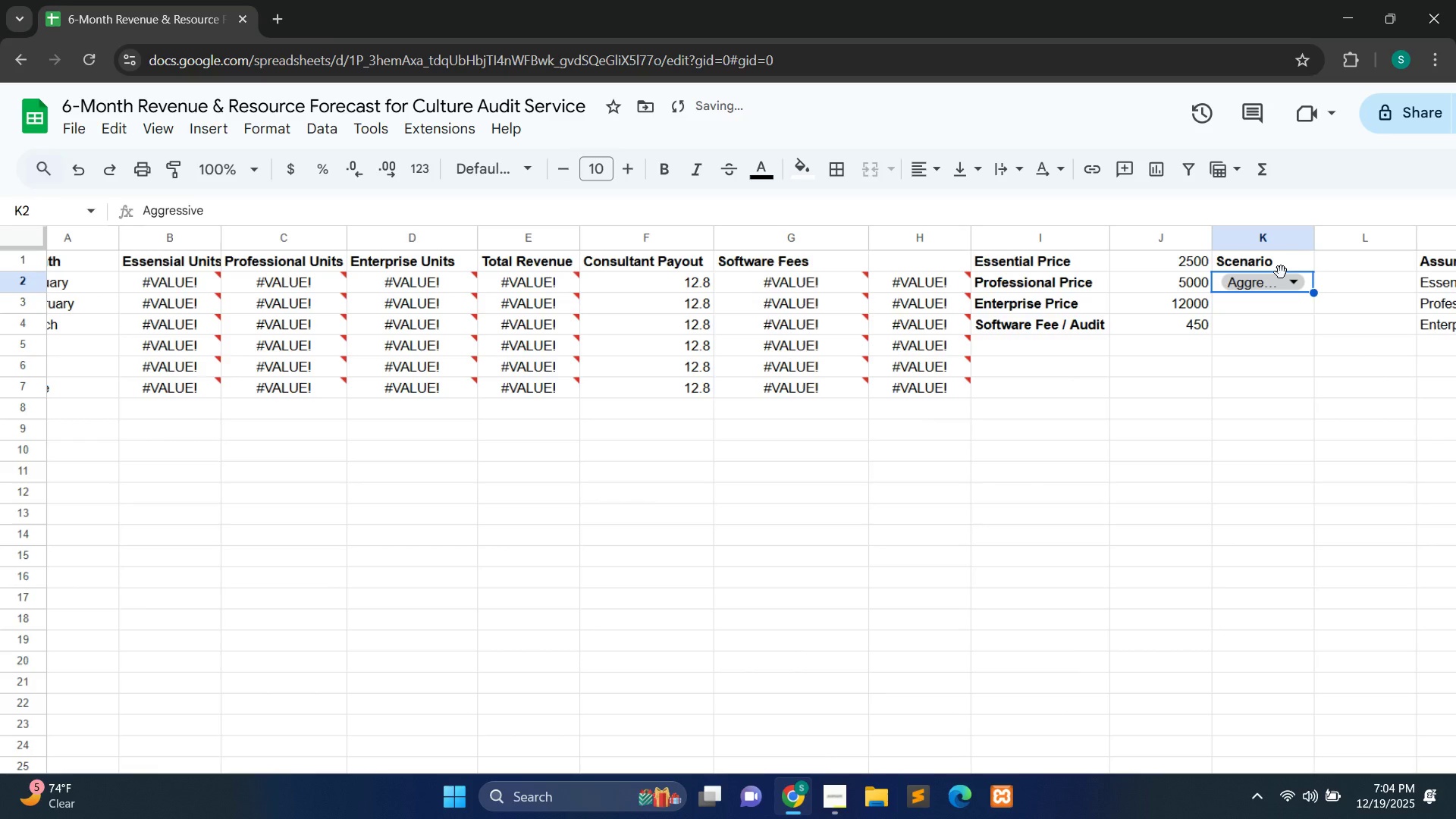 
left_click([1294, 284])
 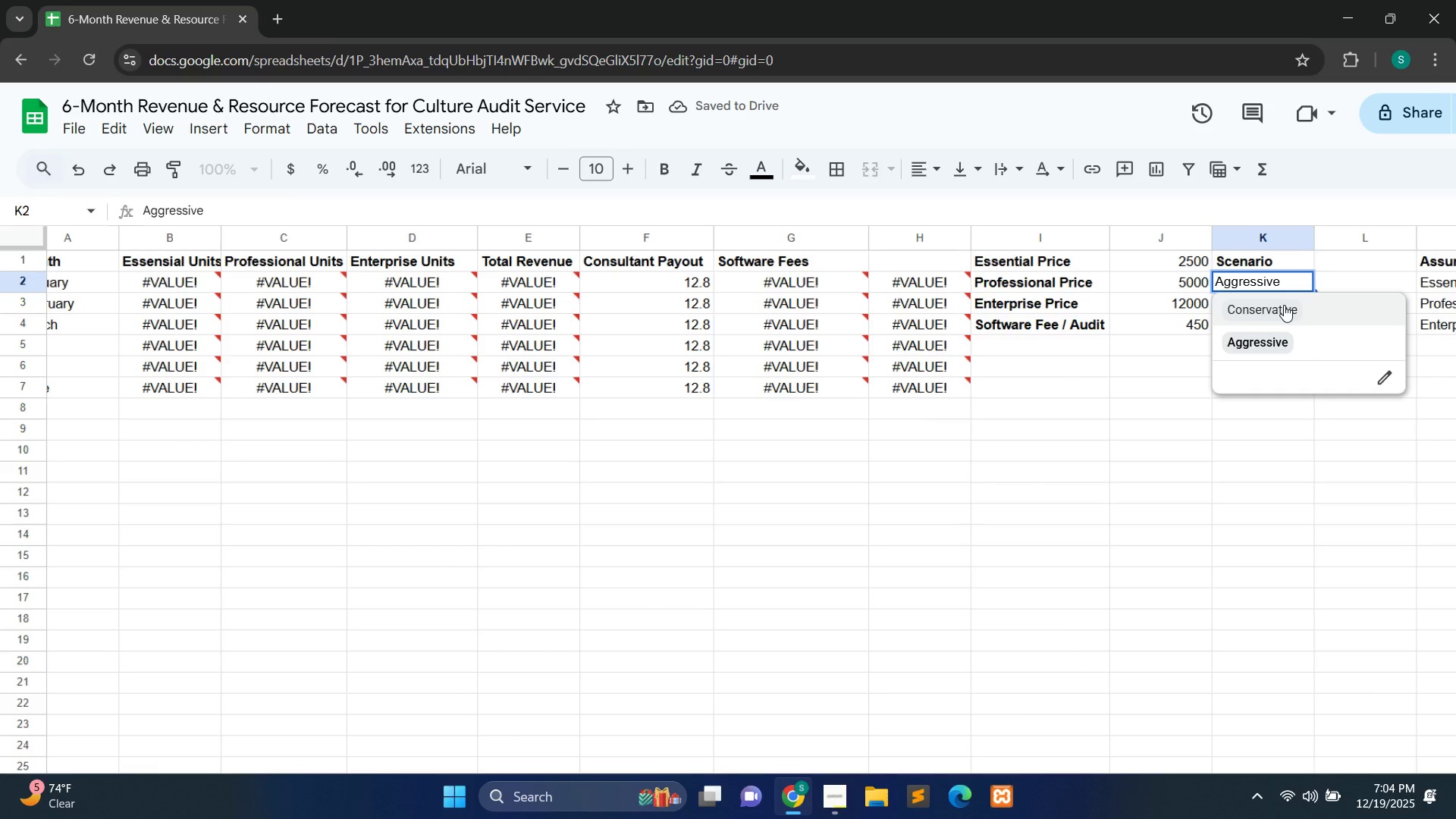 
left_click([1284, 305])
 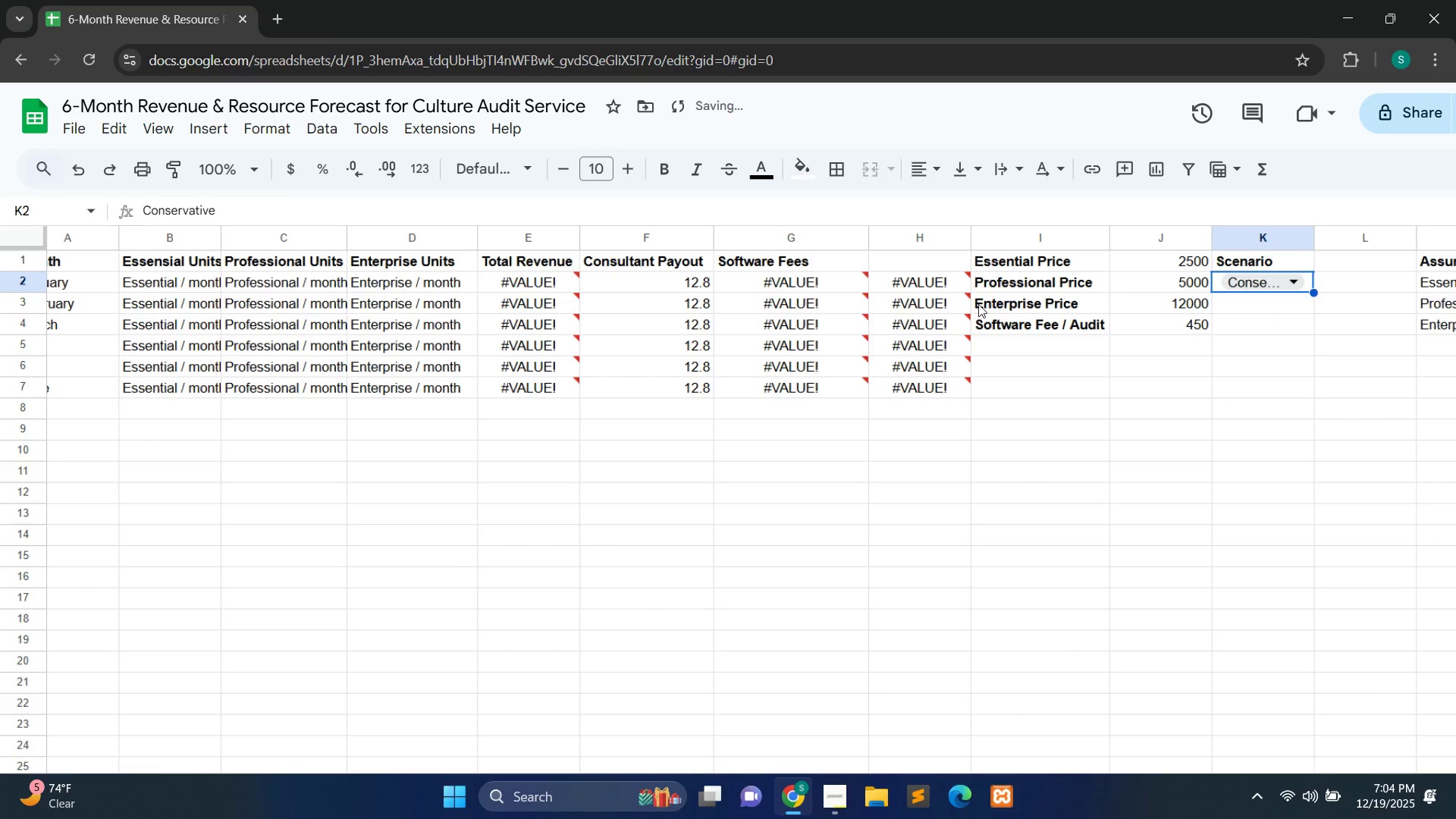 
mouse_move([781, 293])
 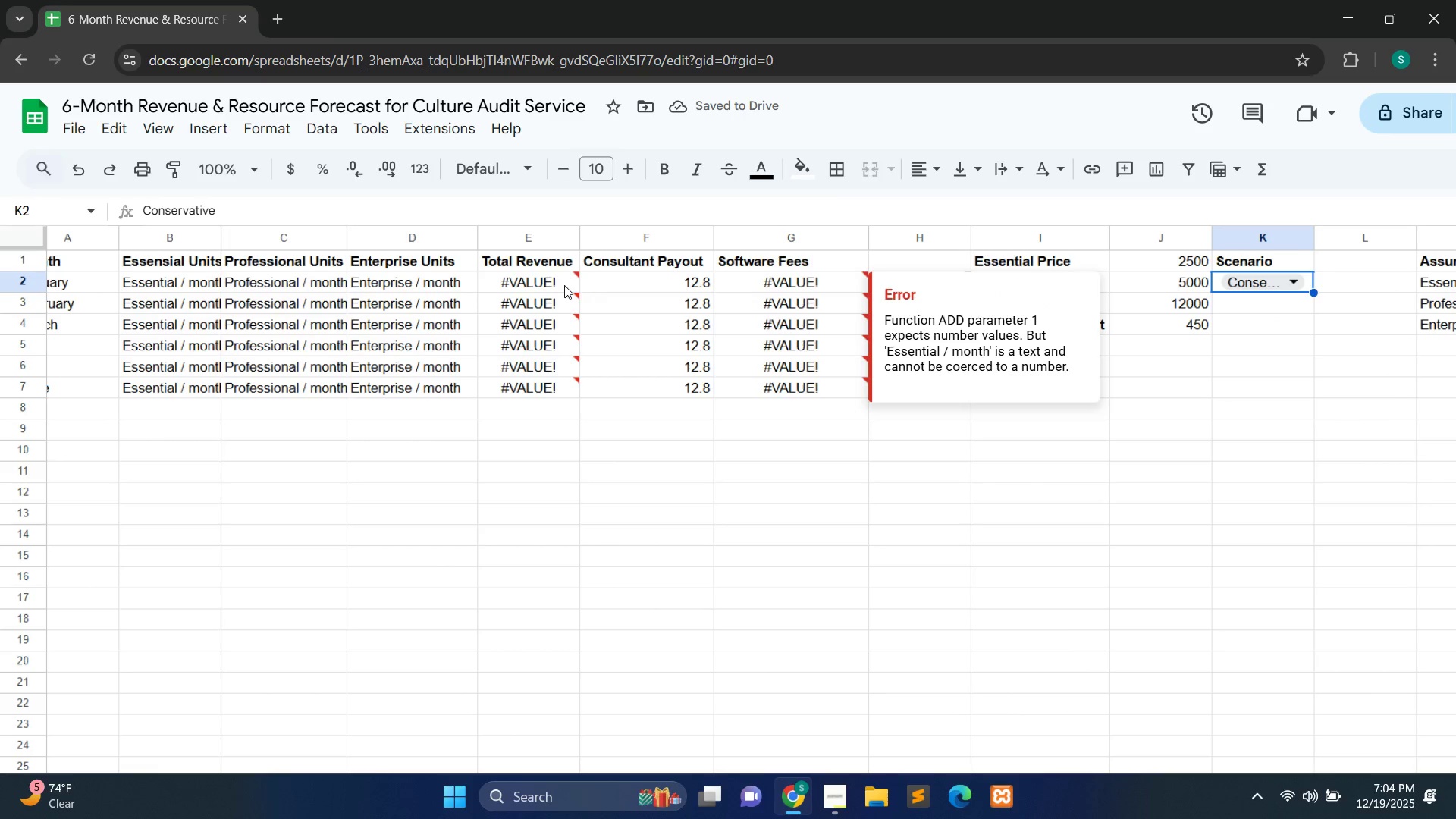 
mouse_move([536, 288])
 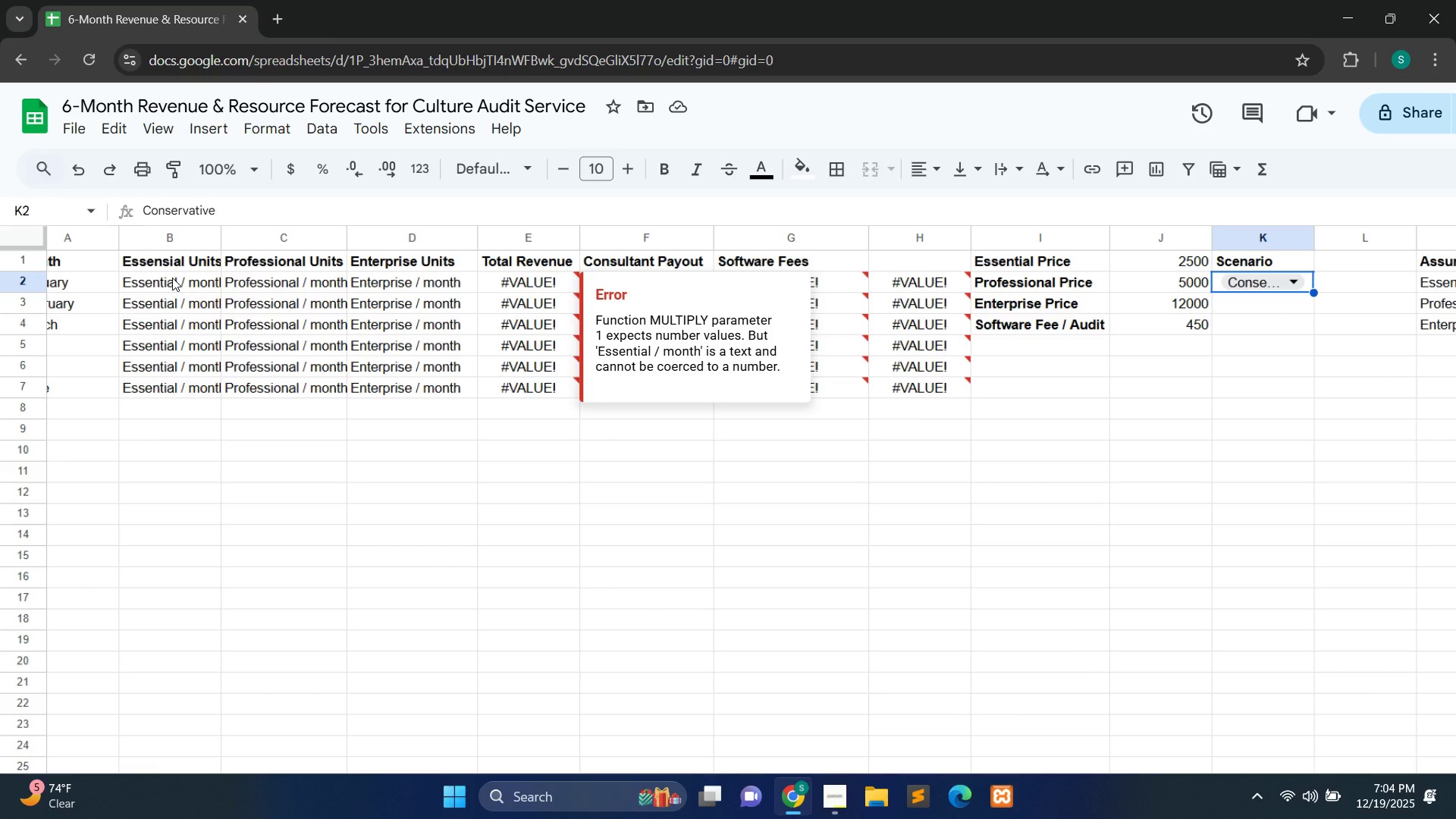 
left_click([172, 278])
 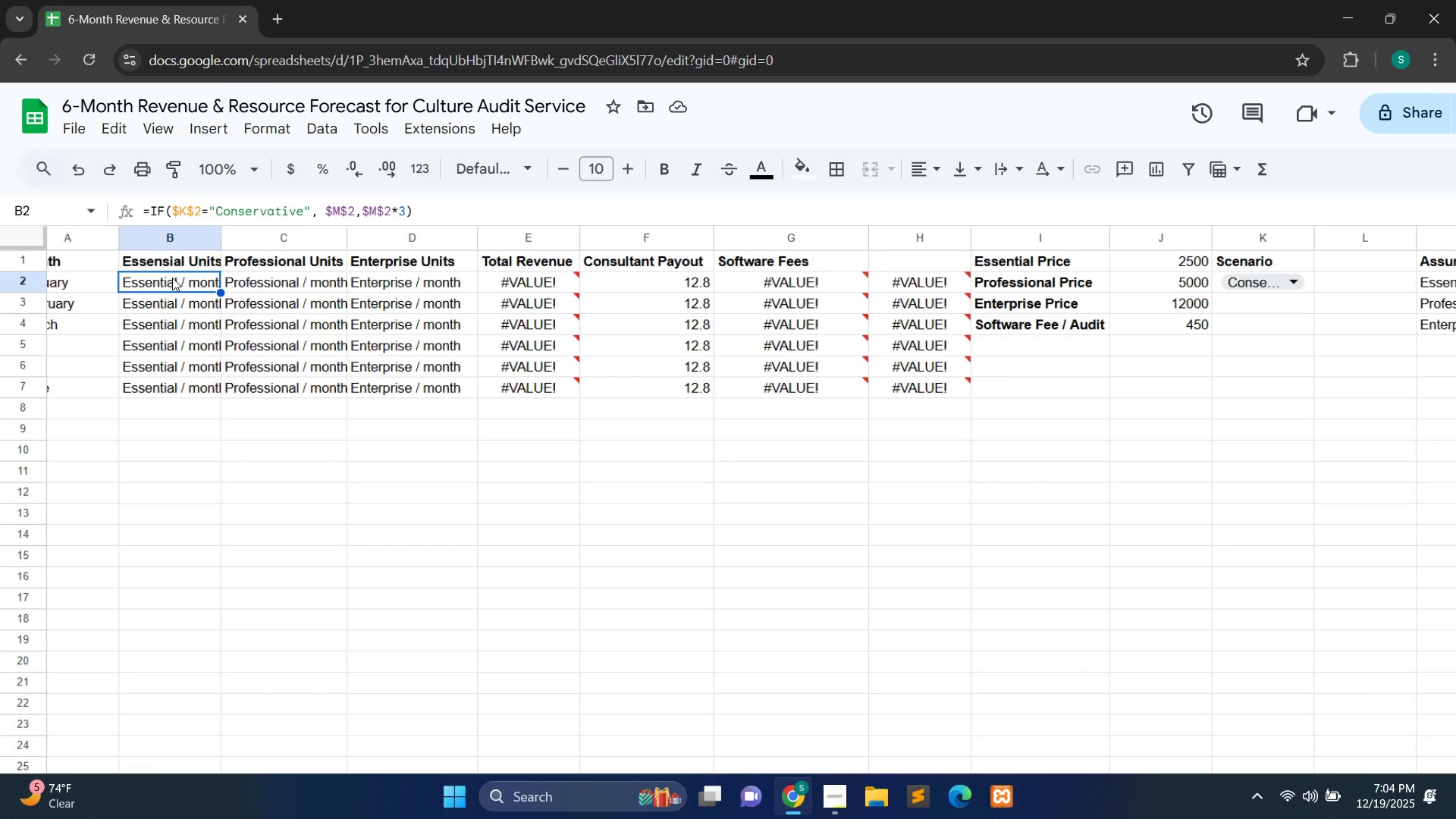 
left_click([172, 278])
 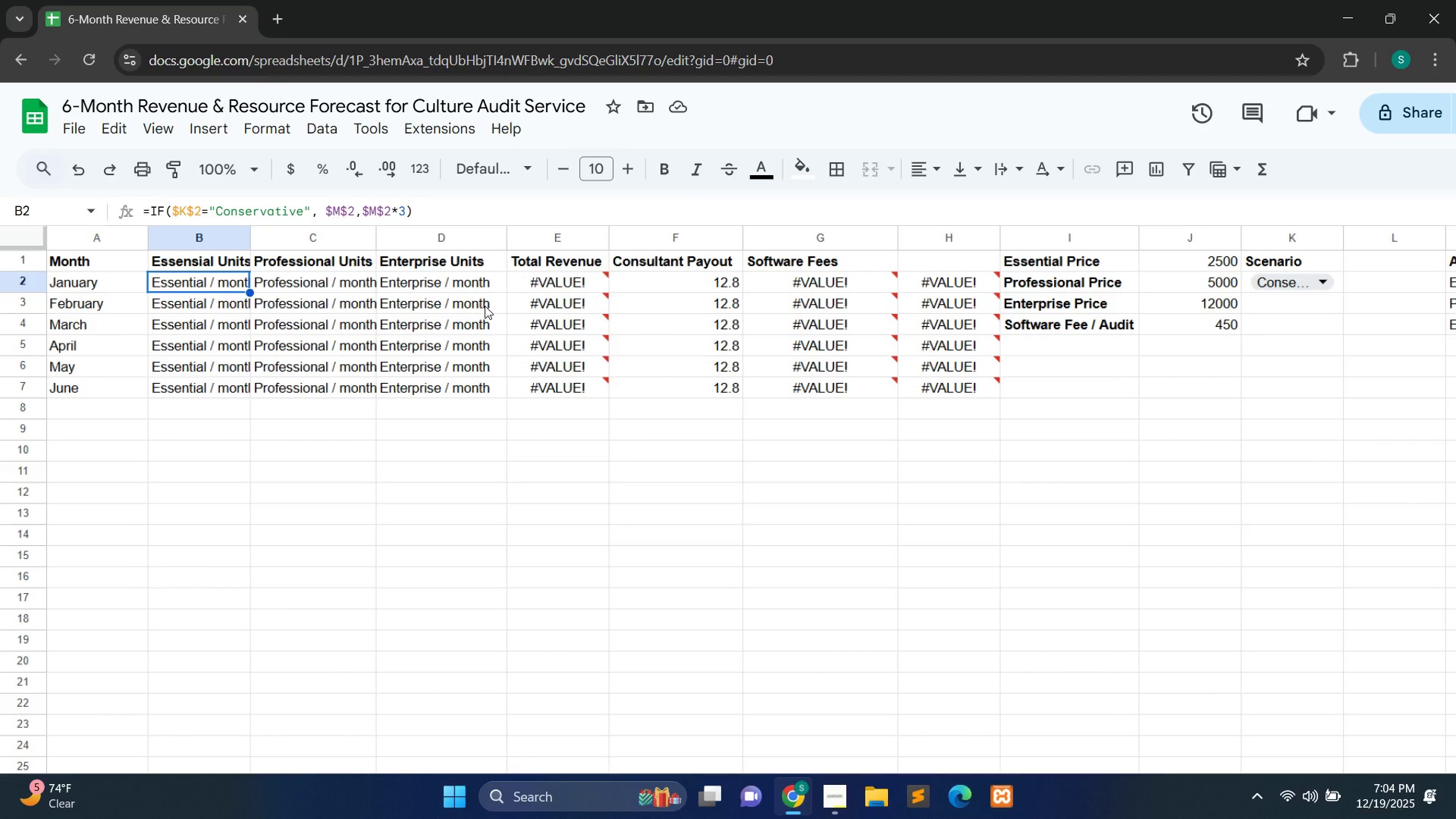 
wait(32.58)
 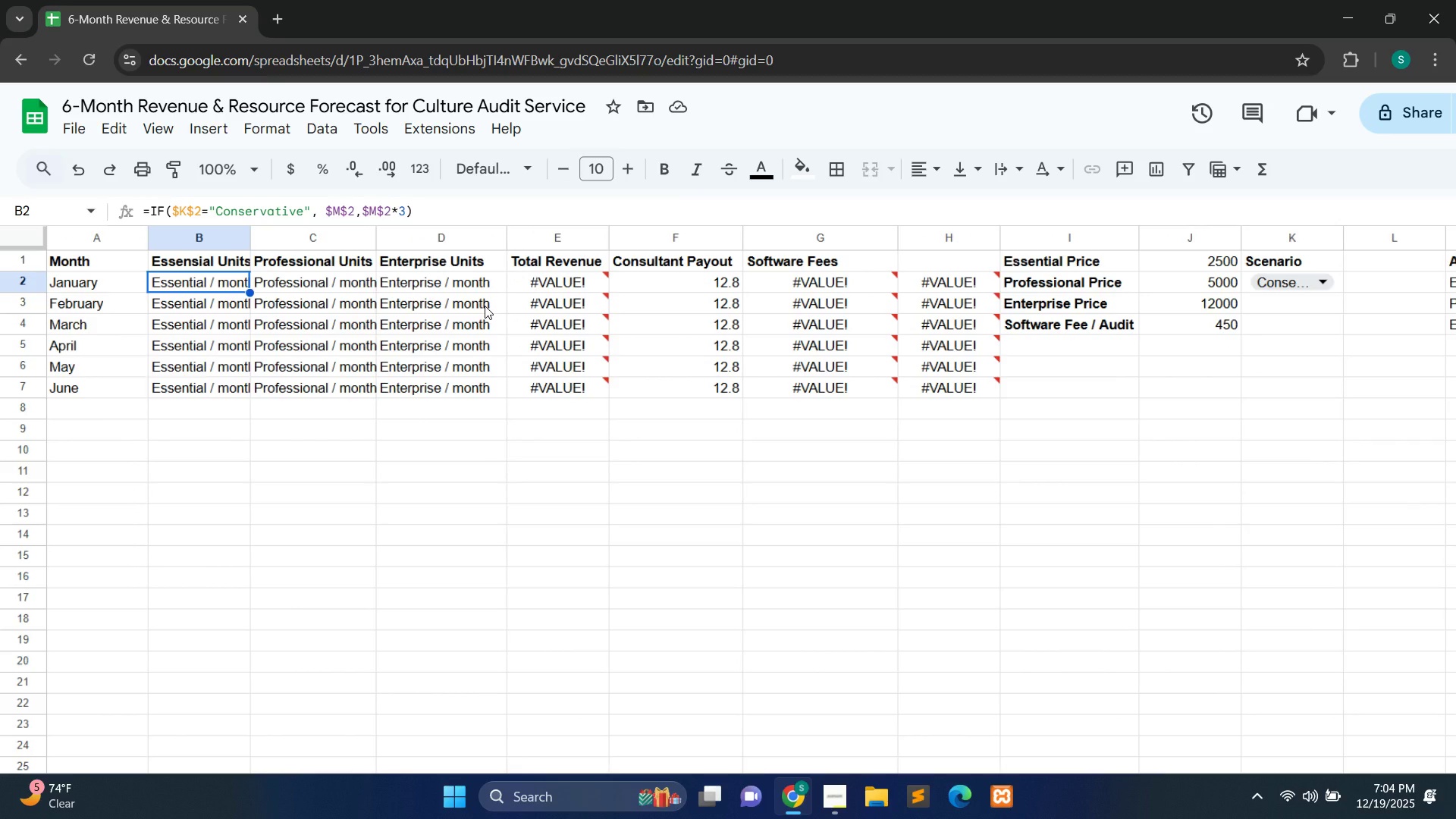 
double_click([222, 286])
 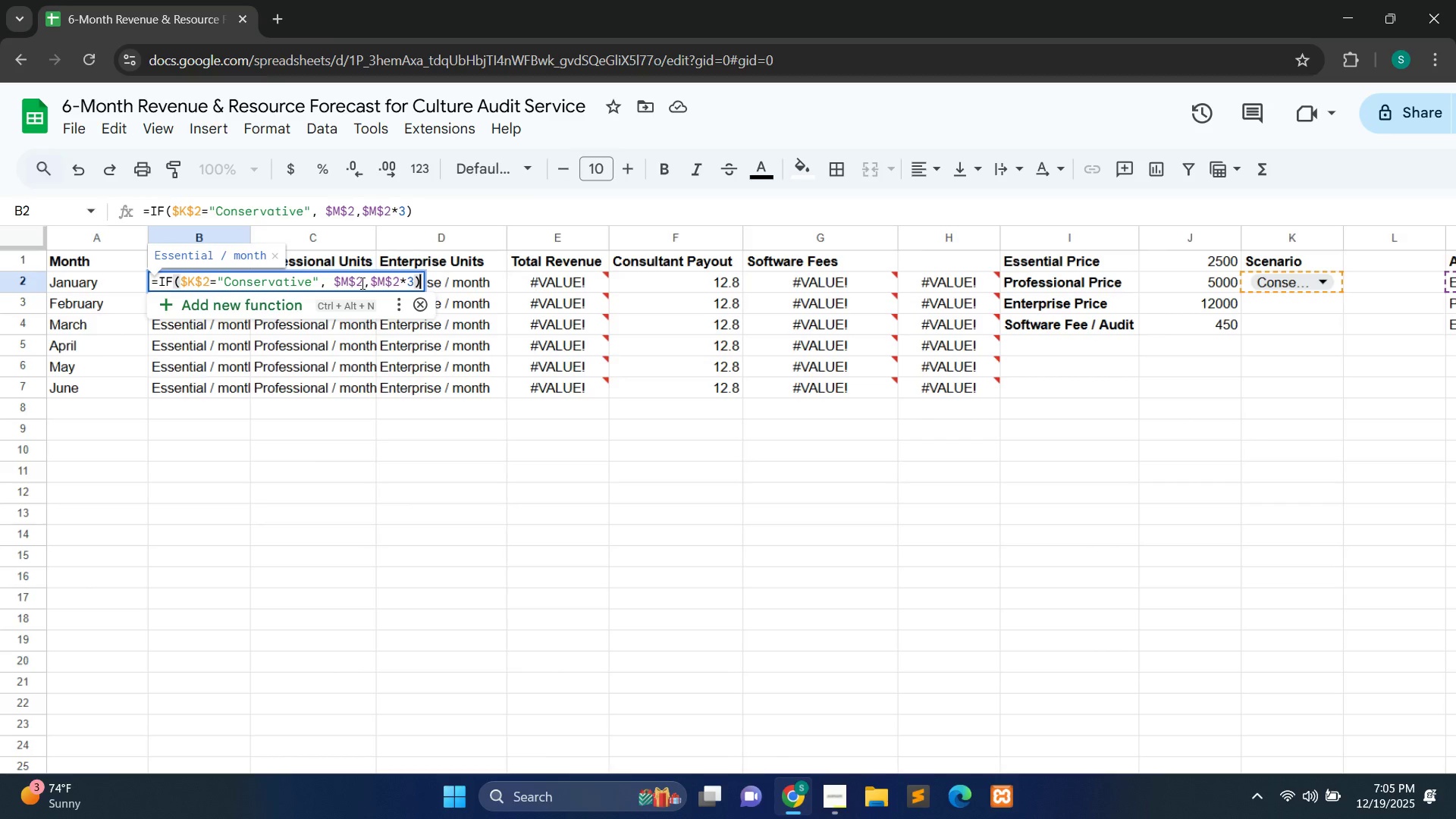 
wait(6.06)
 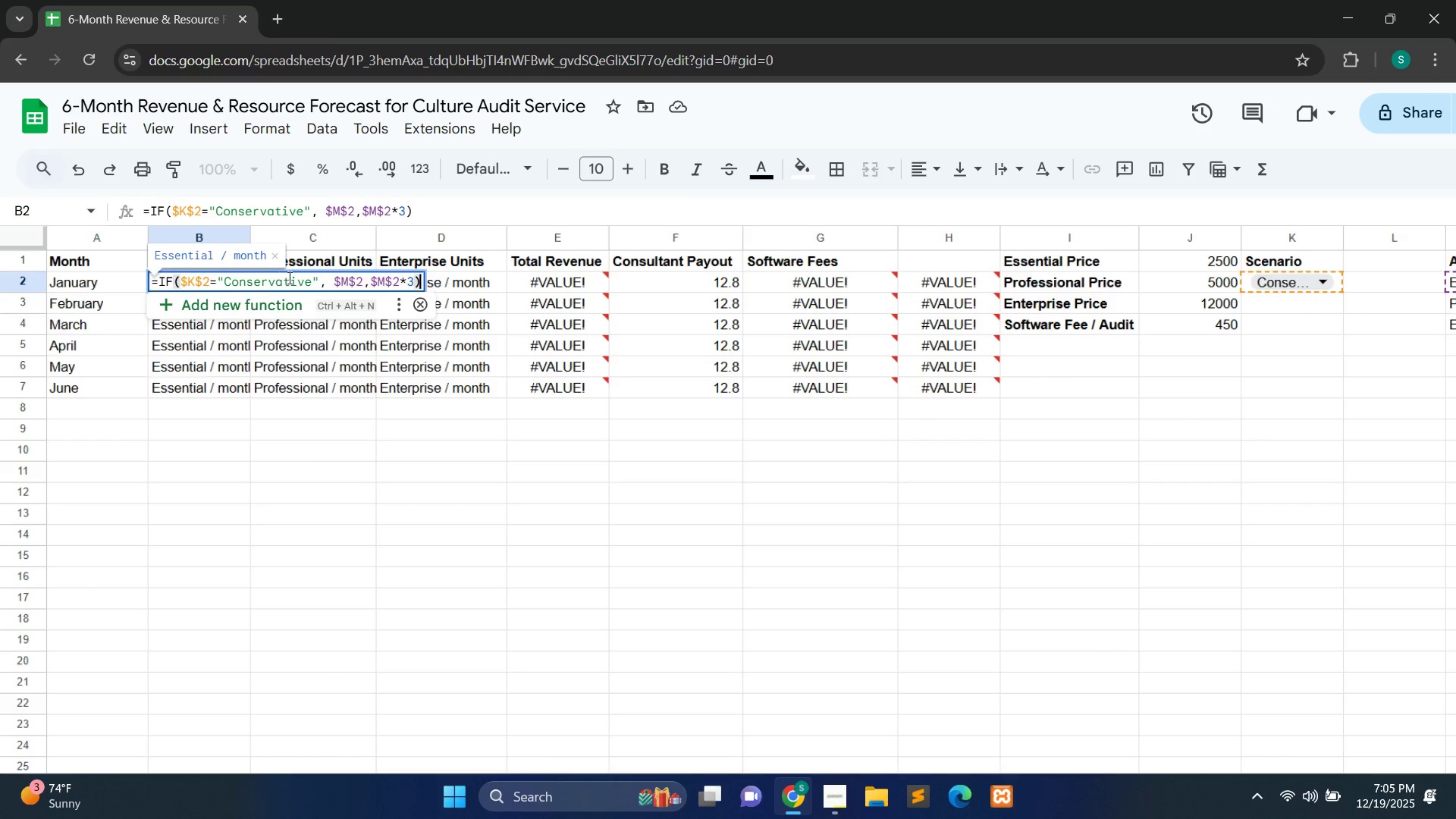 
left_click([347, 284])
 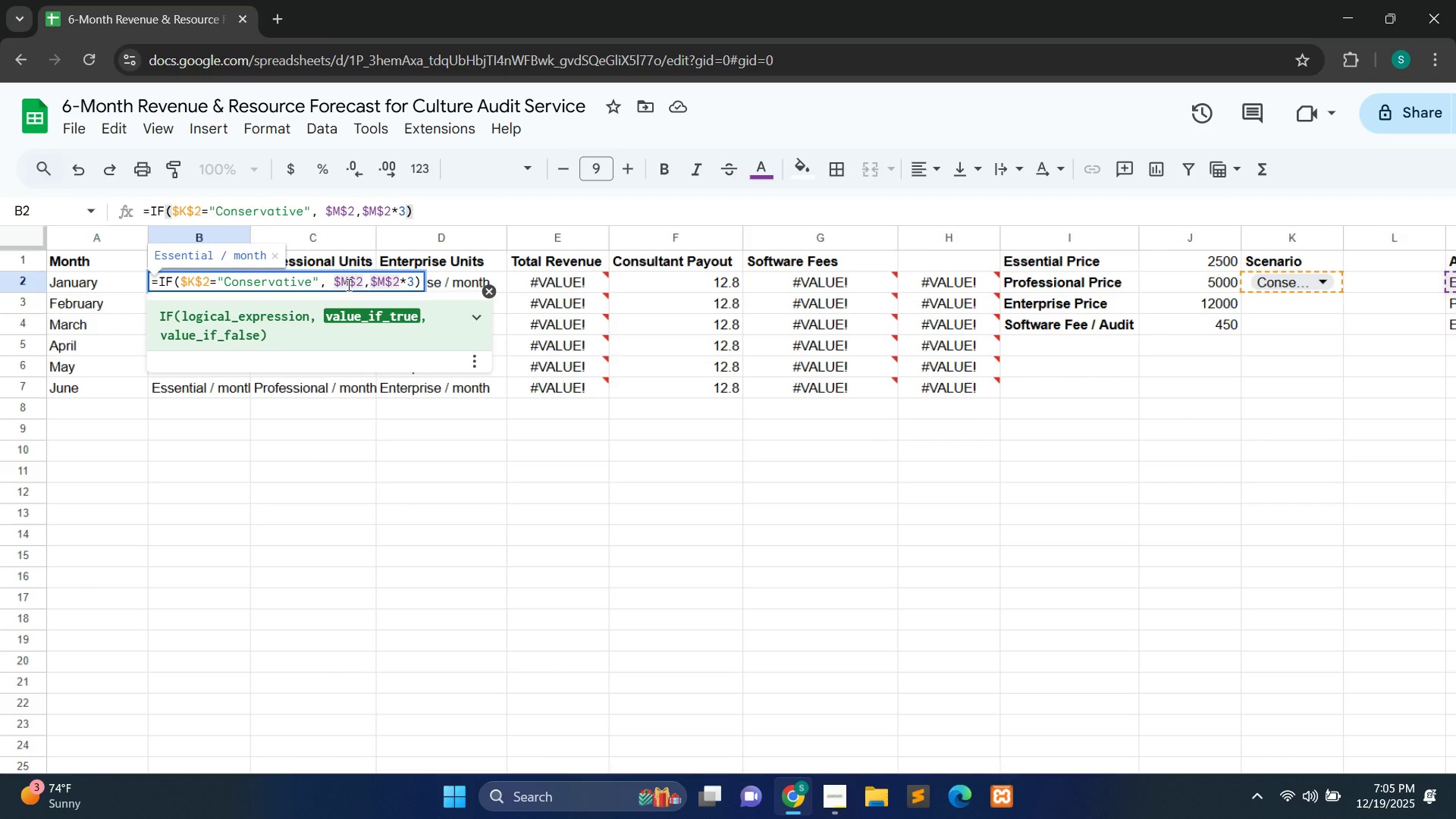 
key(Backspace)
 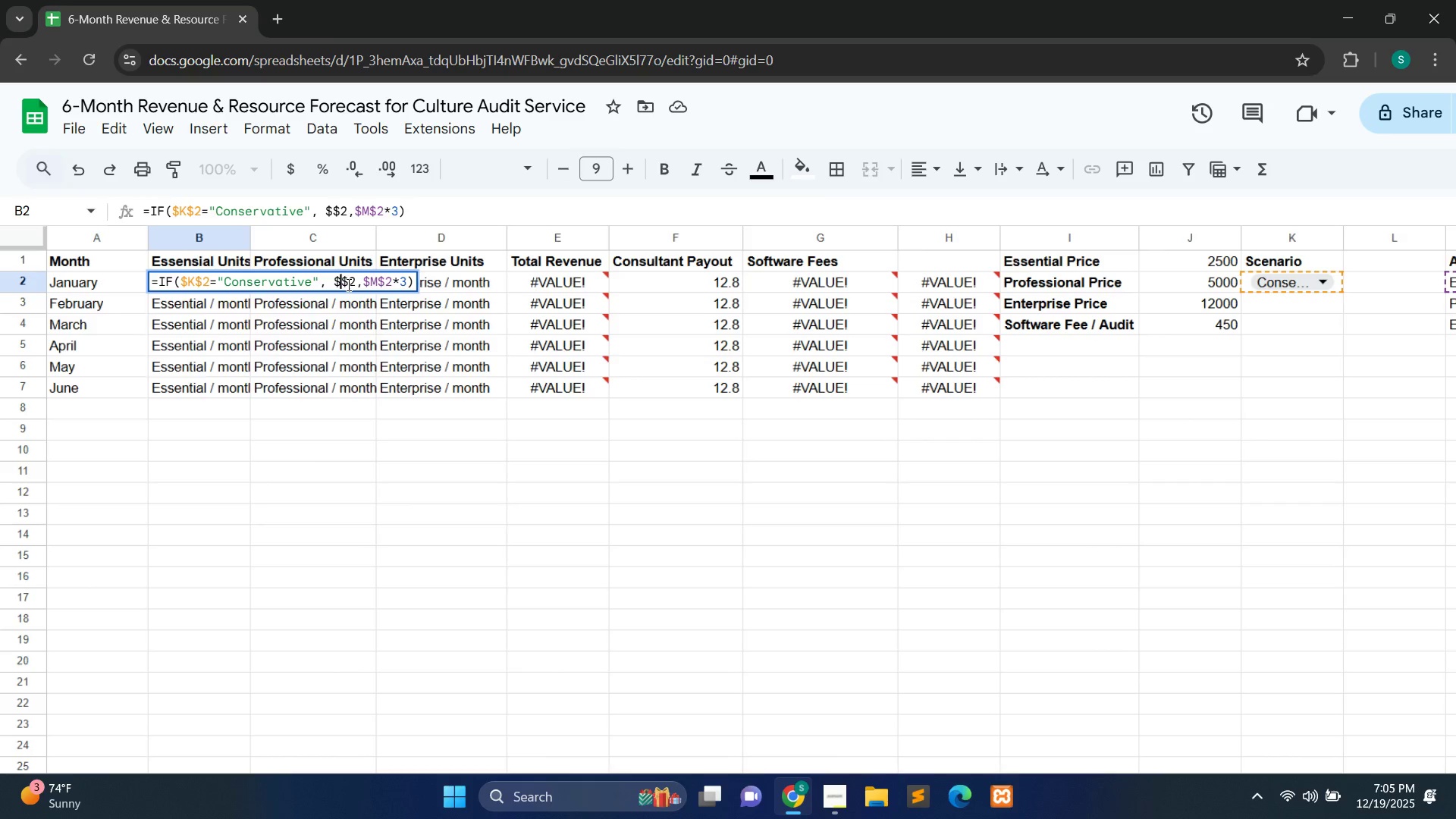 
key(N)
 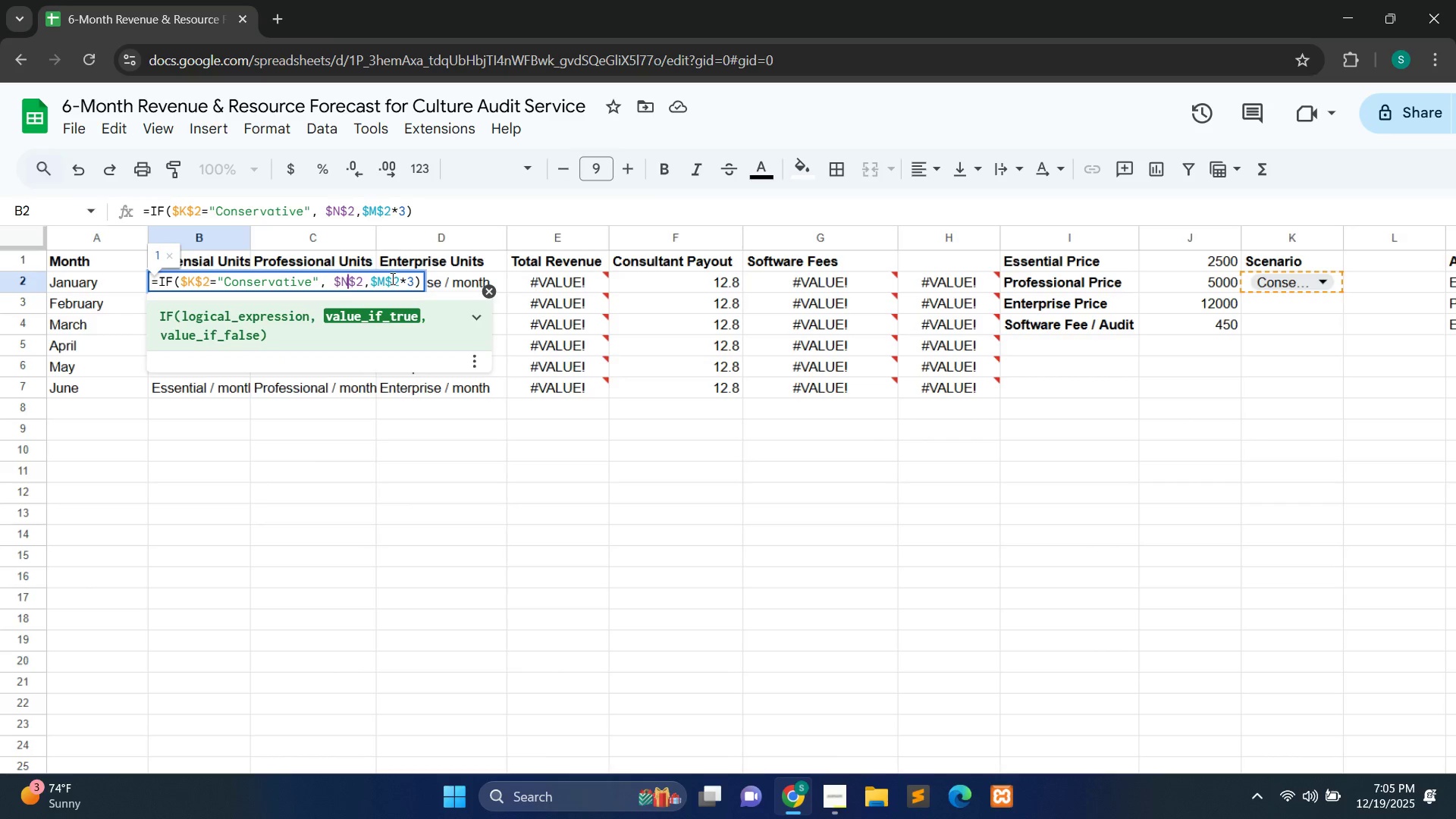 
left_click([389, 281])
 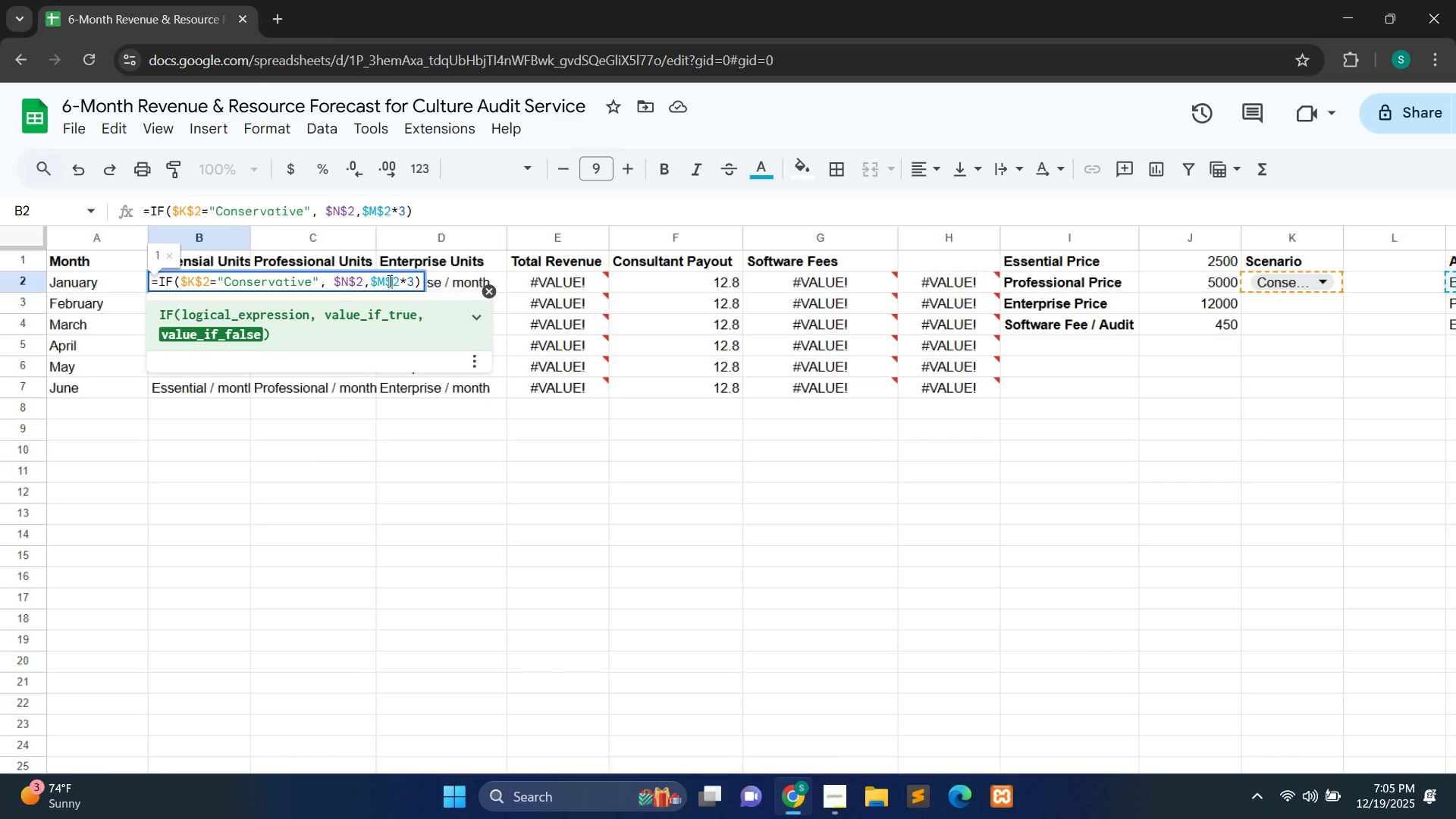 
left_click([388, 281])
 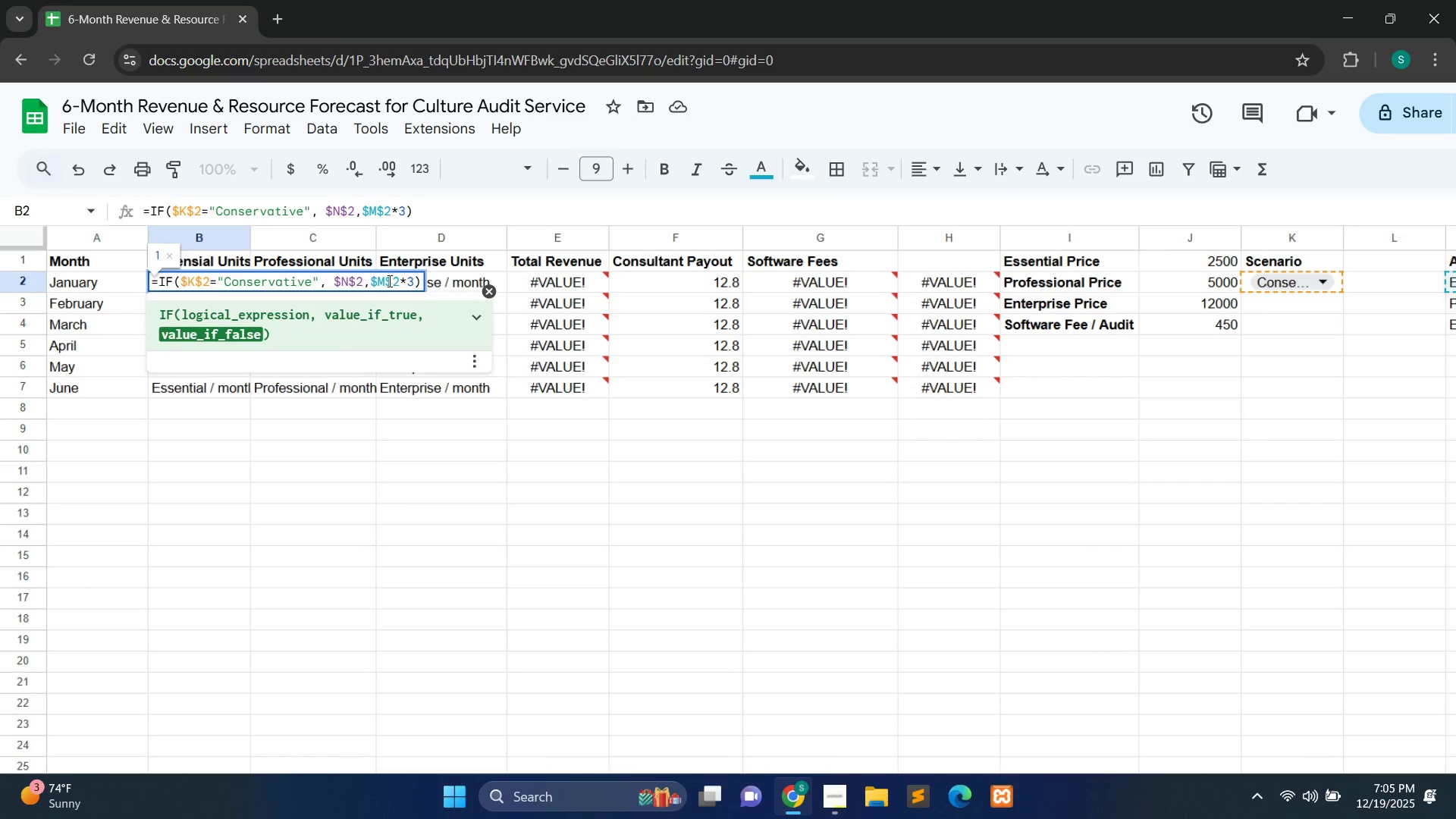 
key(Backspace)
 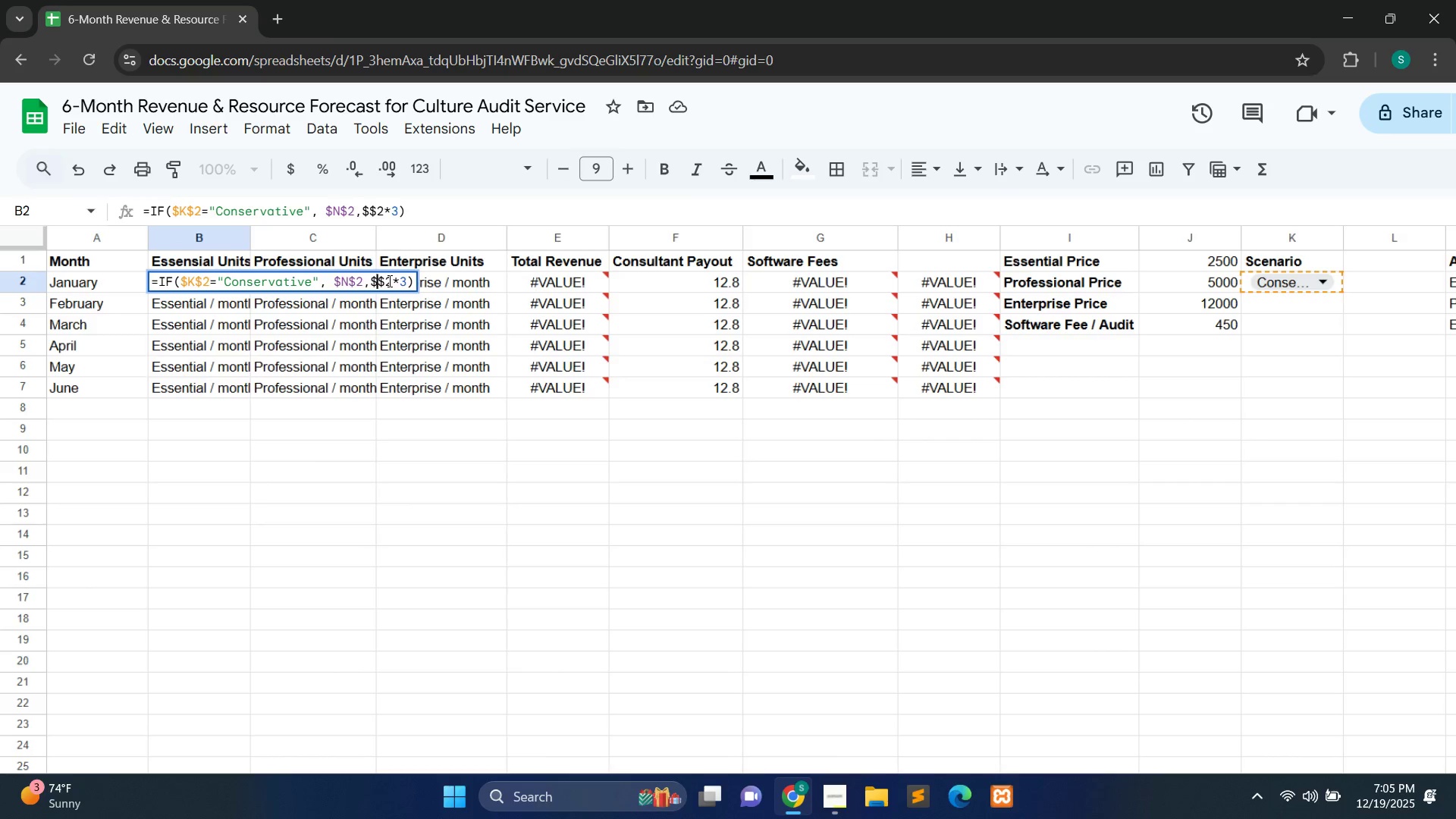 
key(N)
 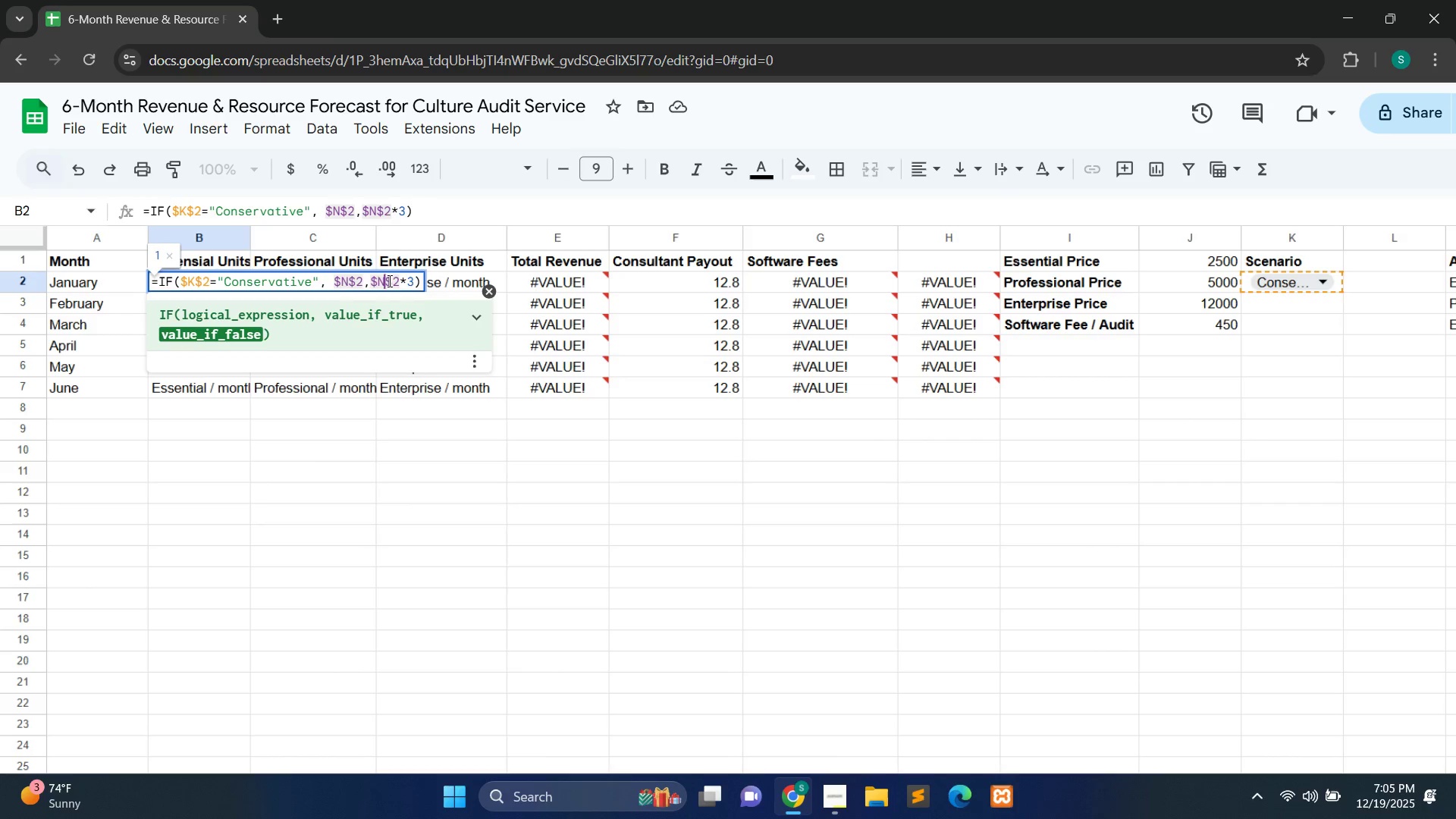 
key(Enter)
 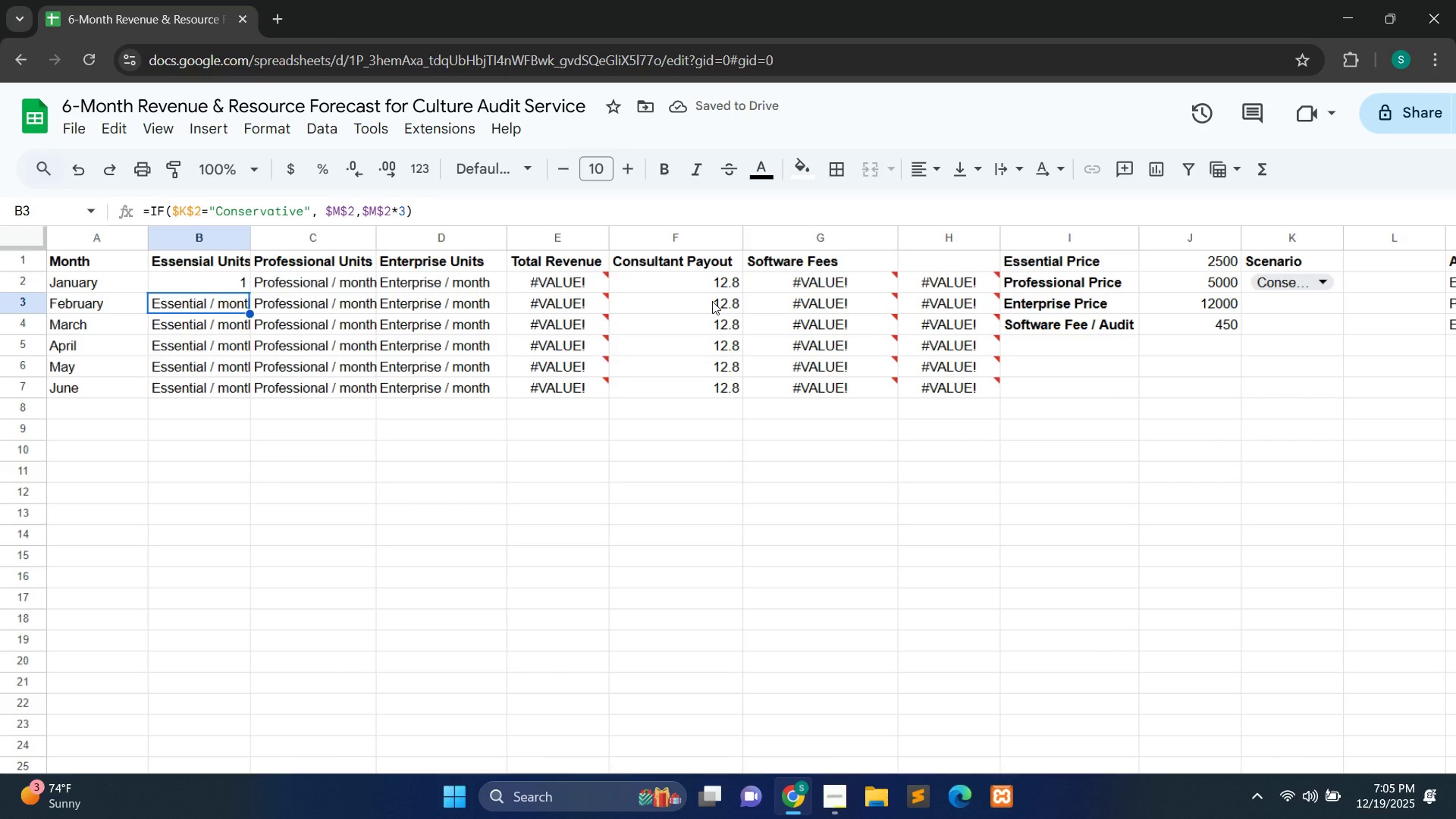 
wait(6.81)
 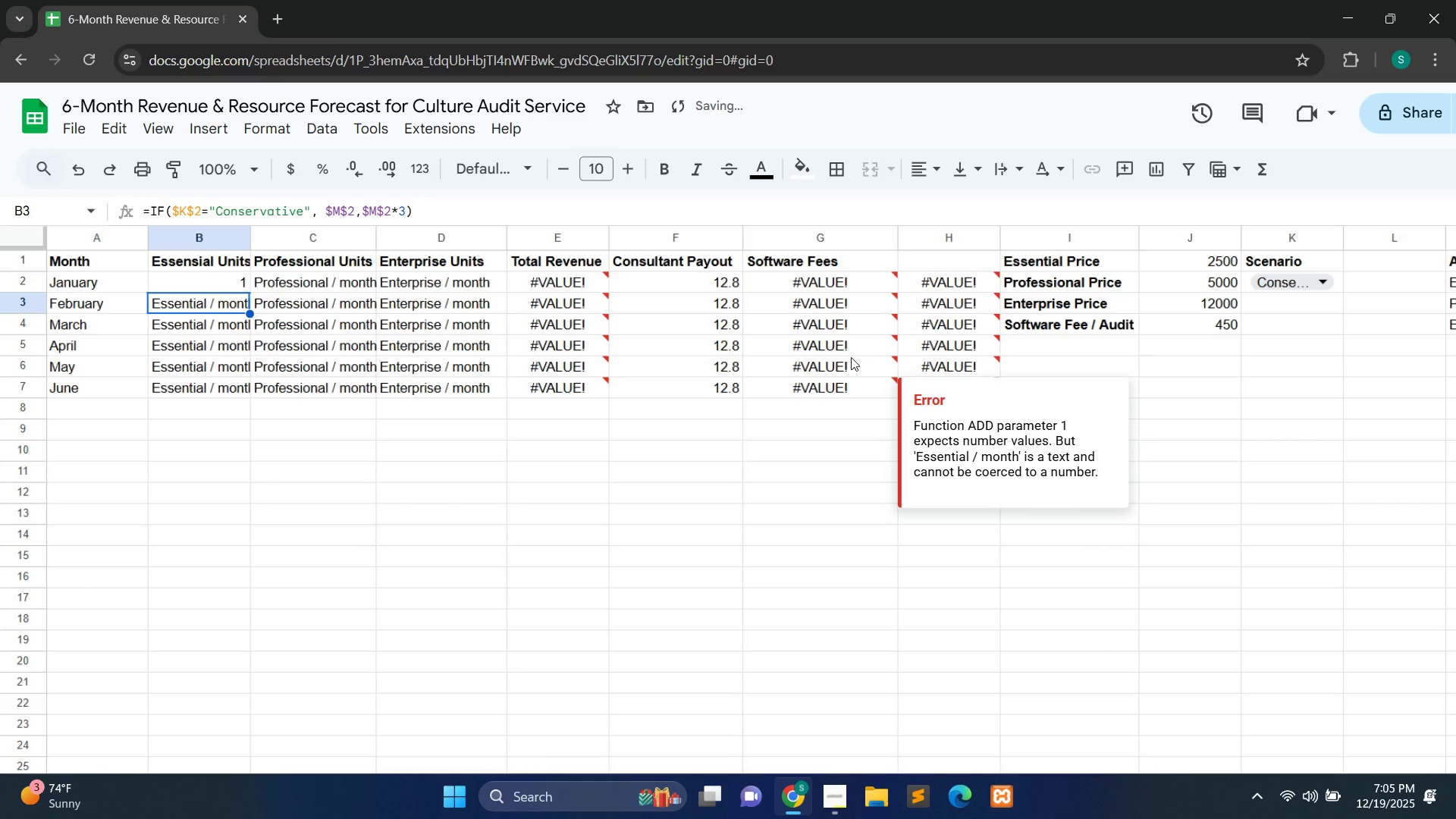 
left_click([223, 287])
 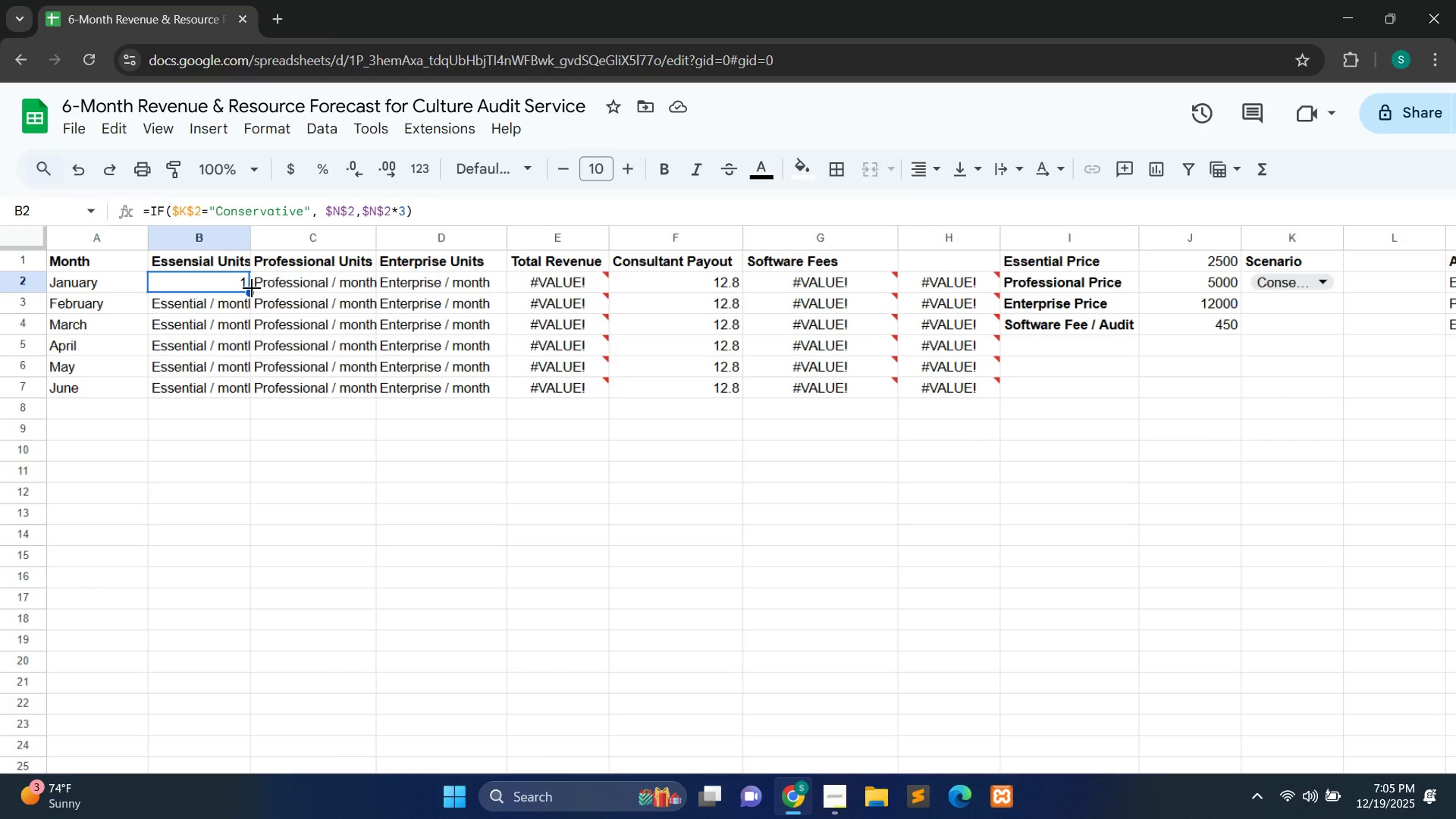 
left_click_drag(start_coordinate=[249, 290], to_coordinate=[246, 384])
 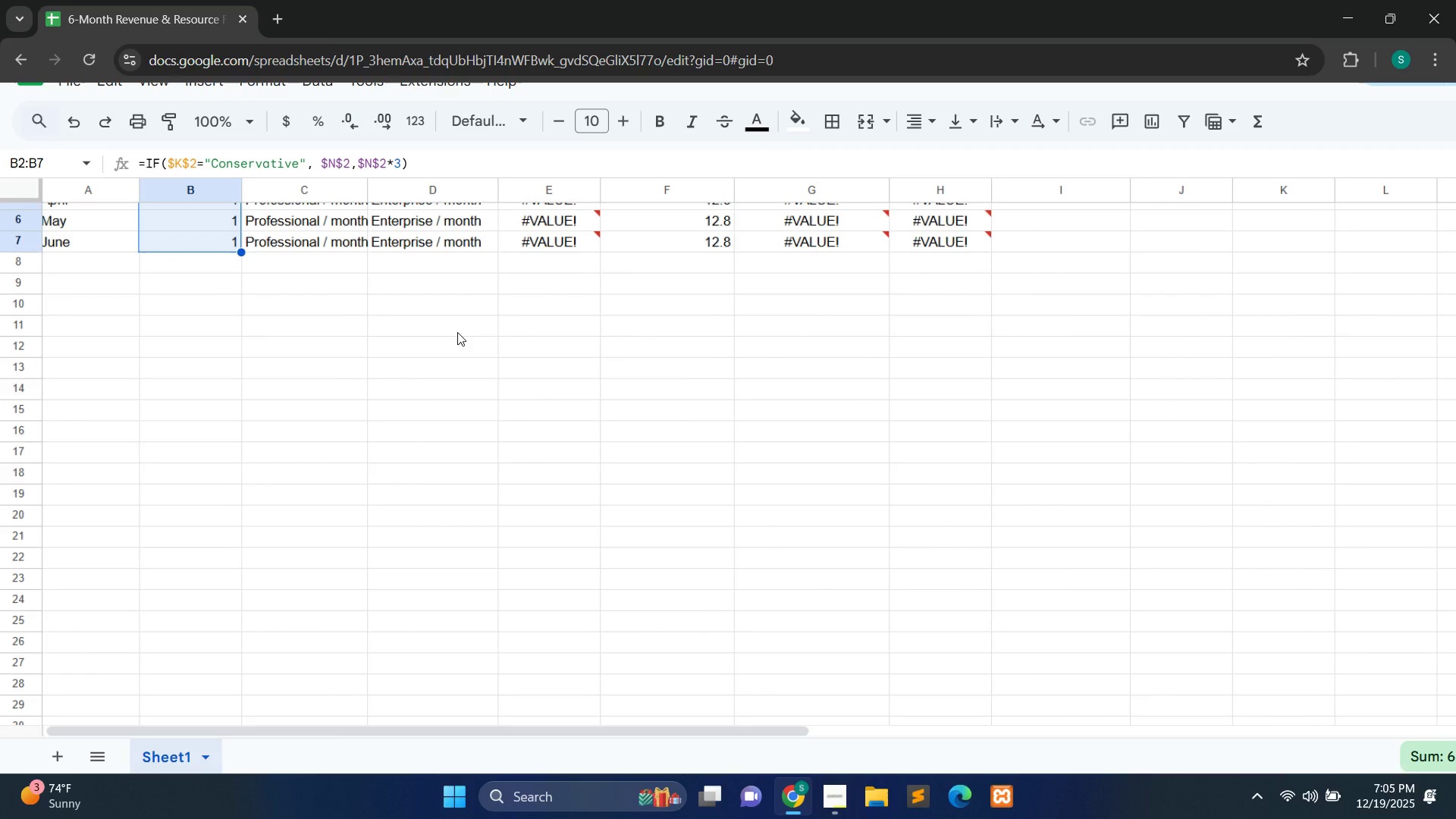 
wait(19.11)
 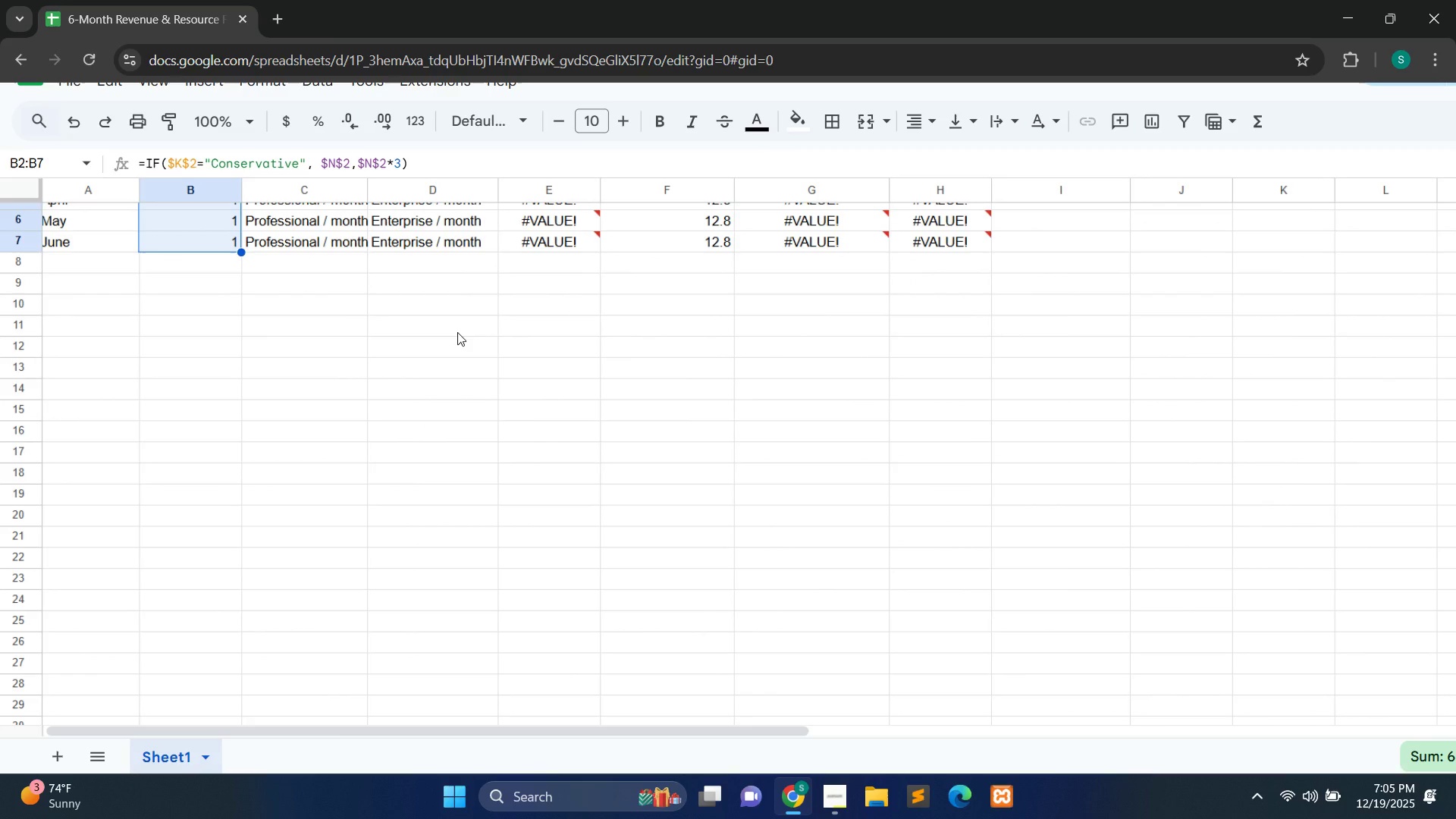 
key(Control+Z)
 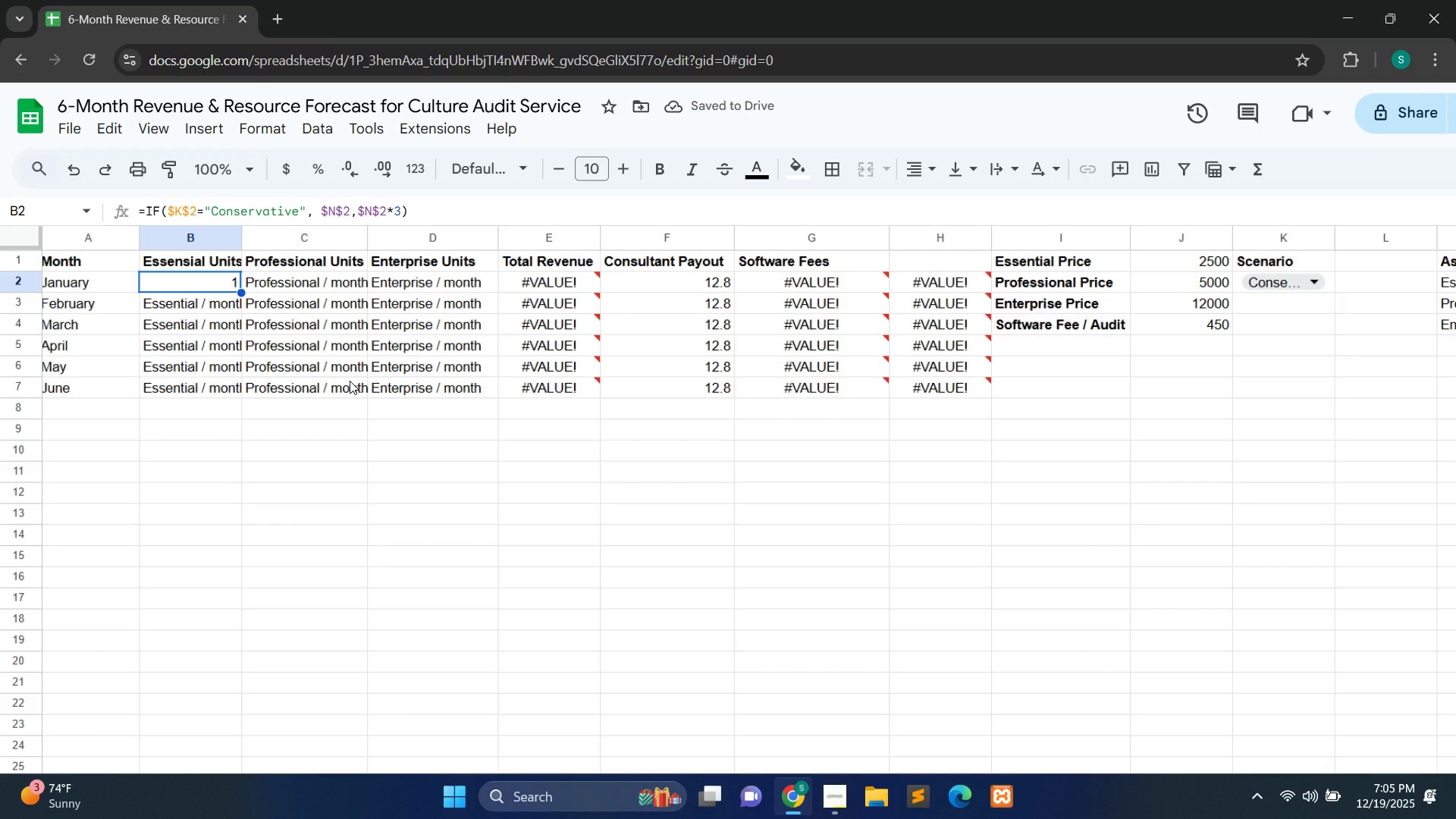 
key(Control+Z)
 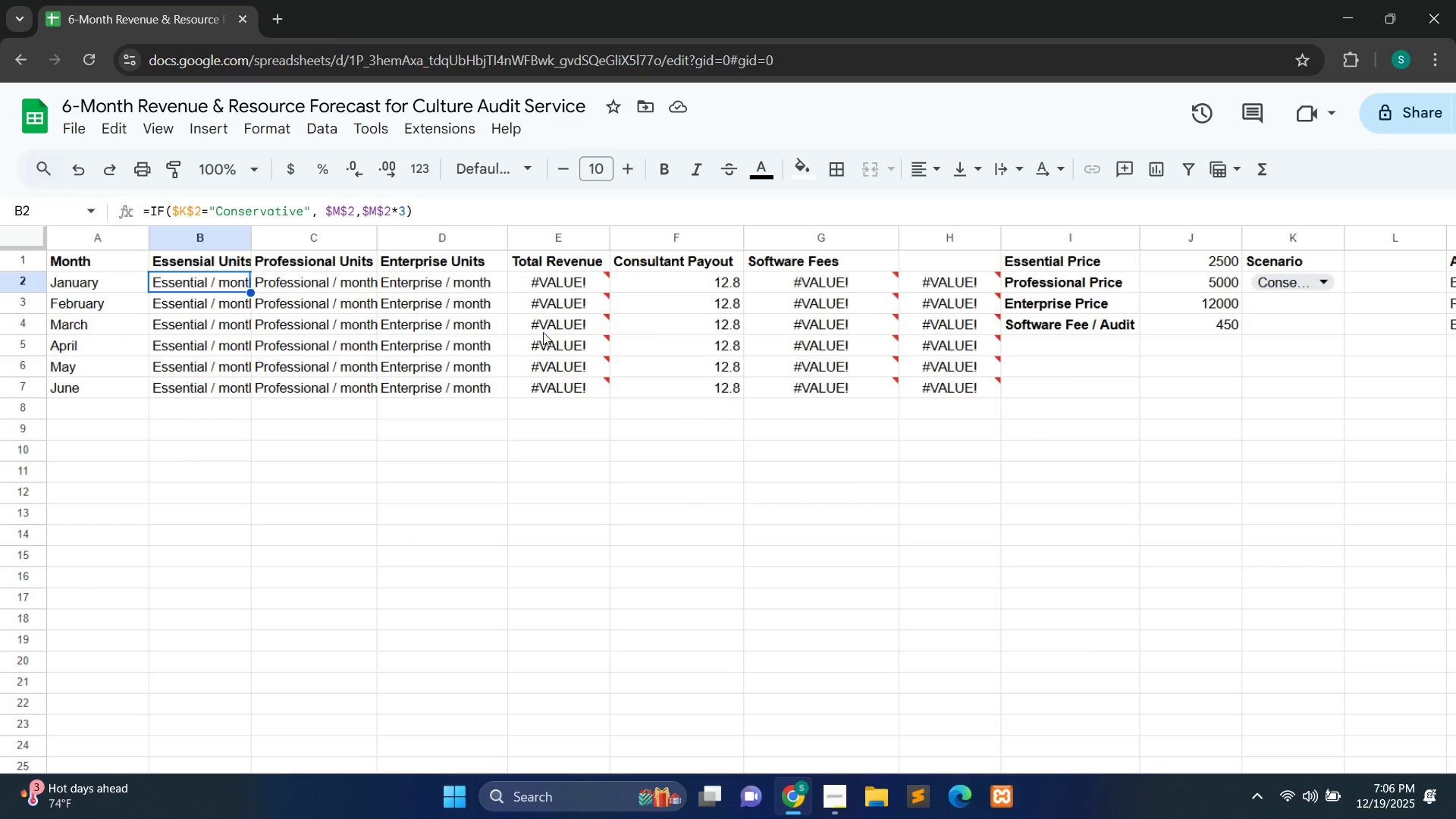 
wait(25.81)
 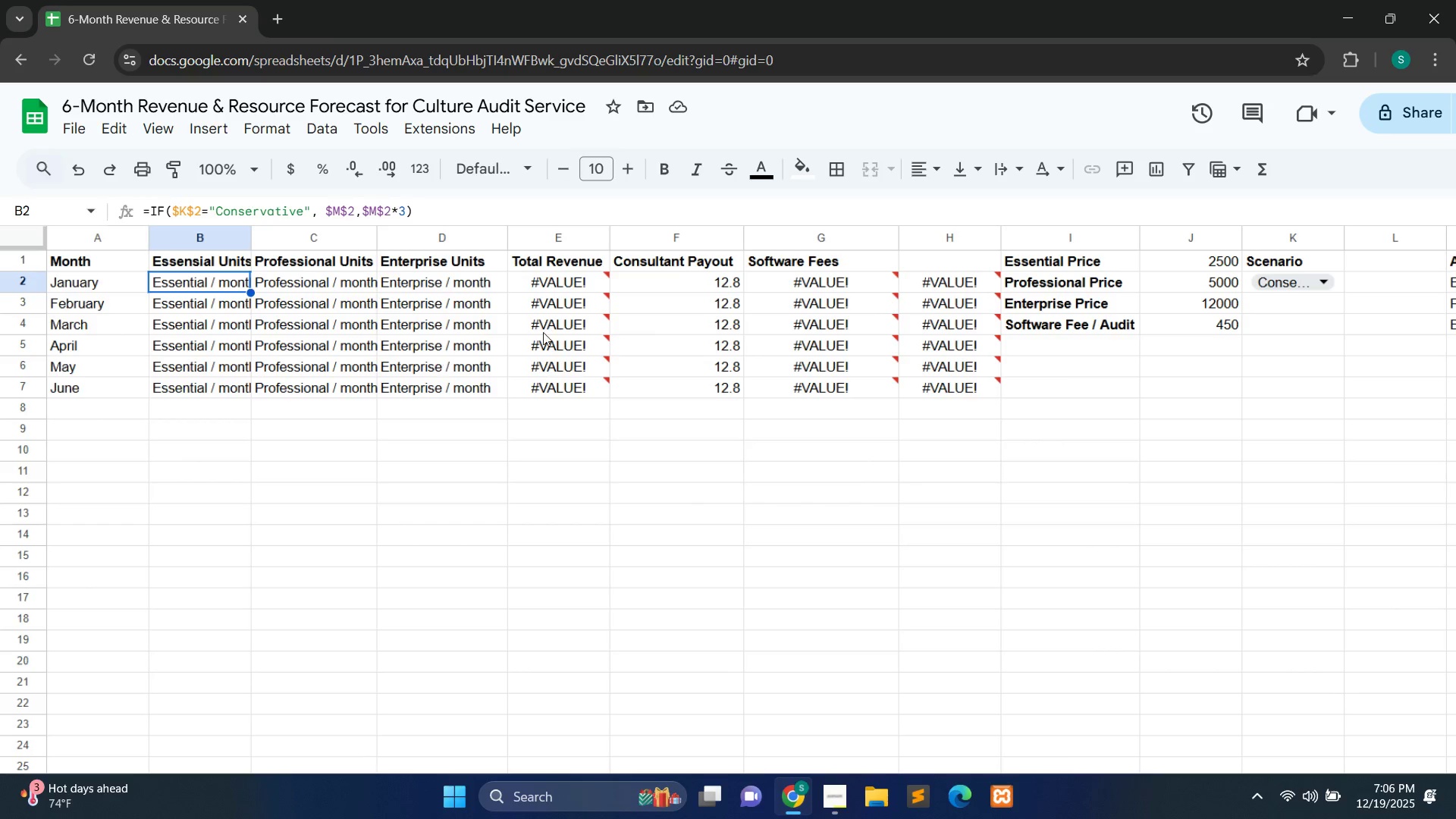 
mouse_move([883, 278])
 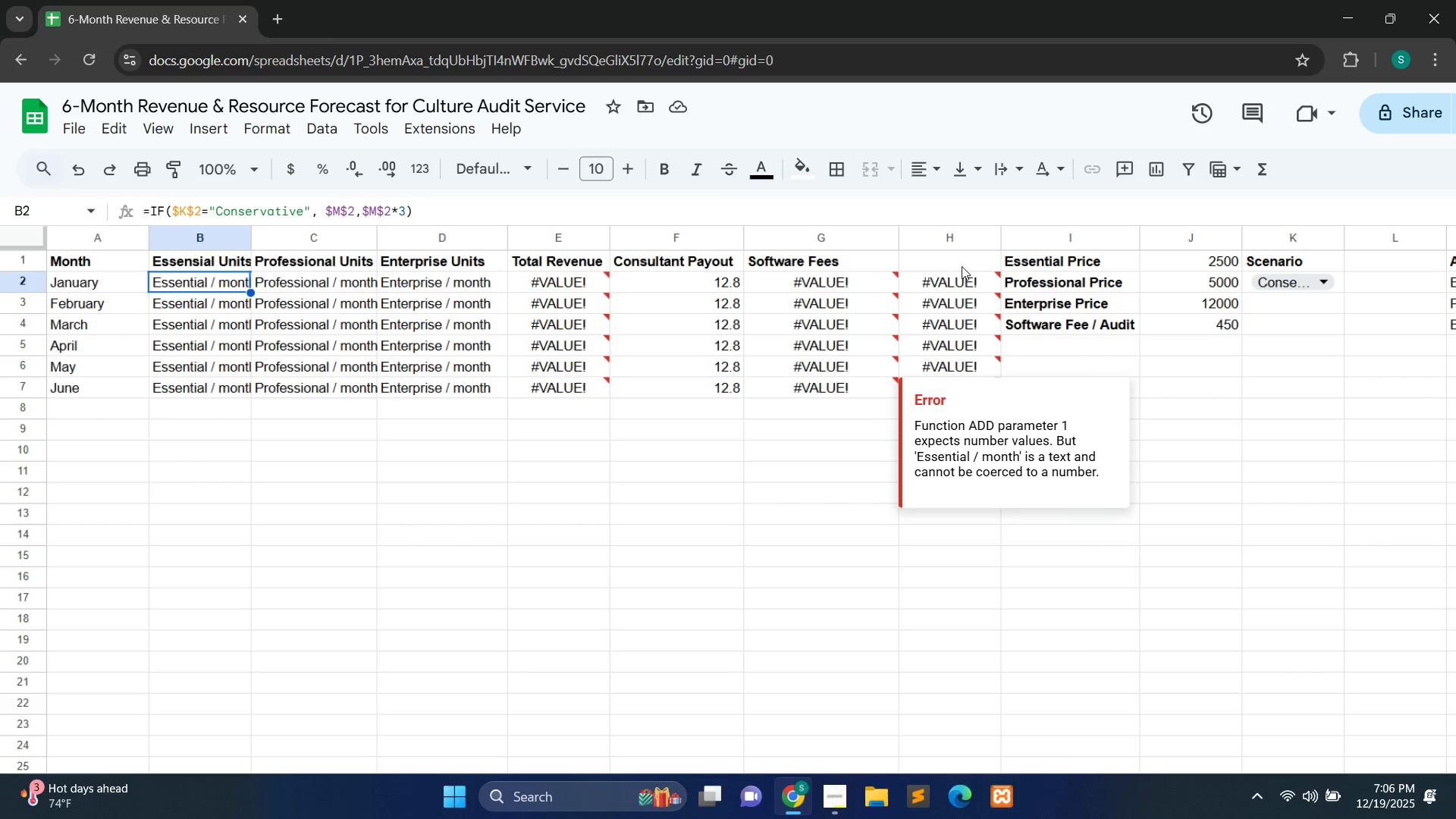 
double_click([937, 265])
 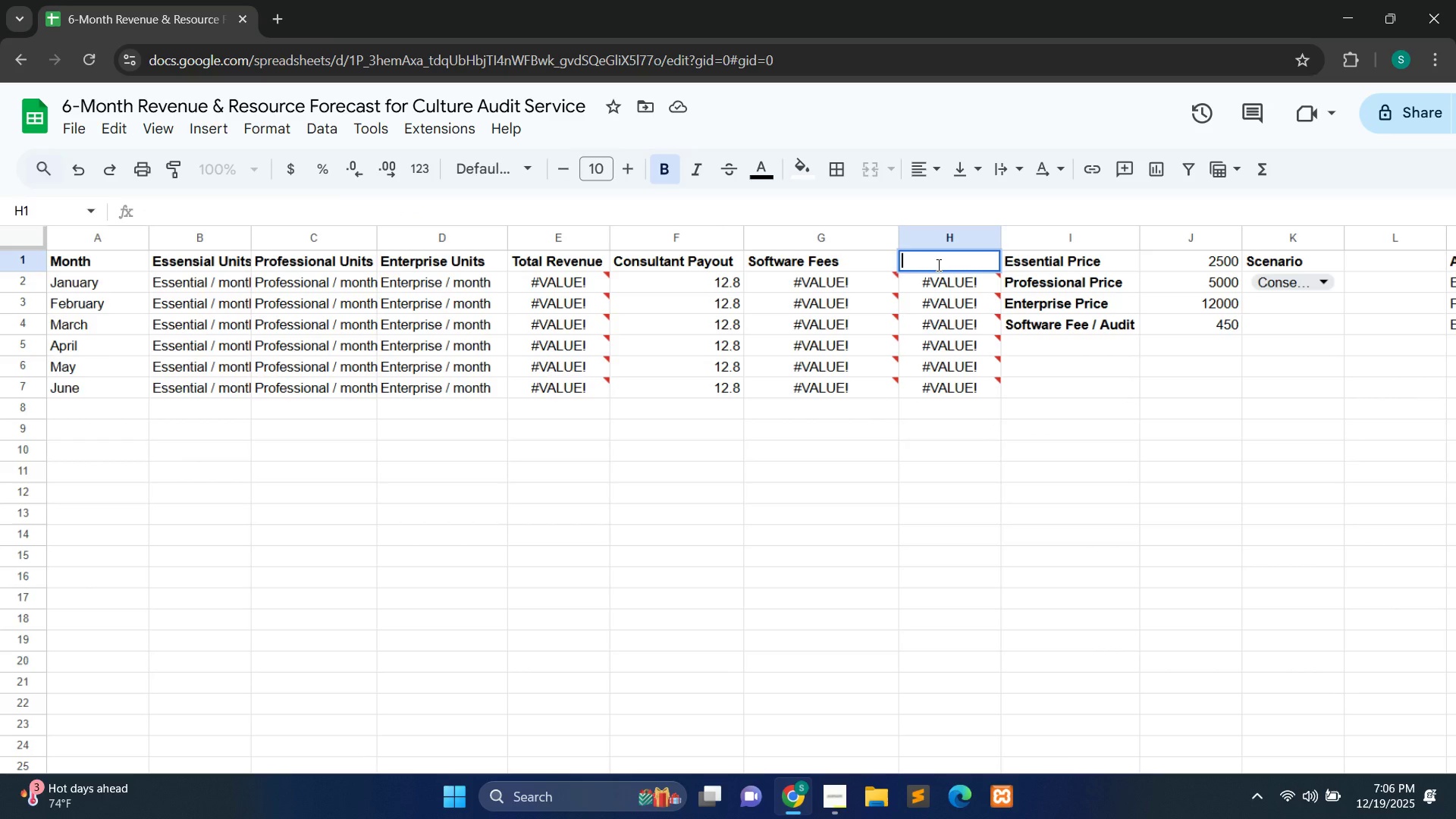 
wait(6.23)
 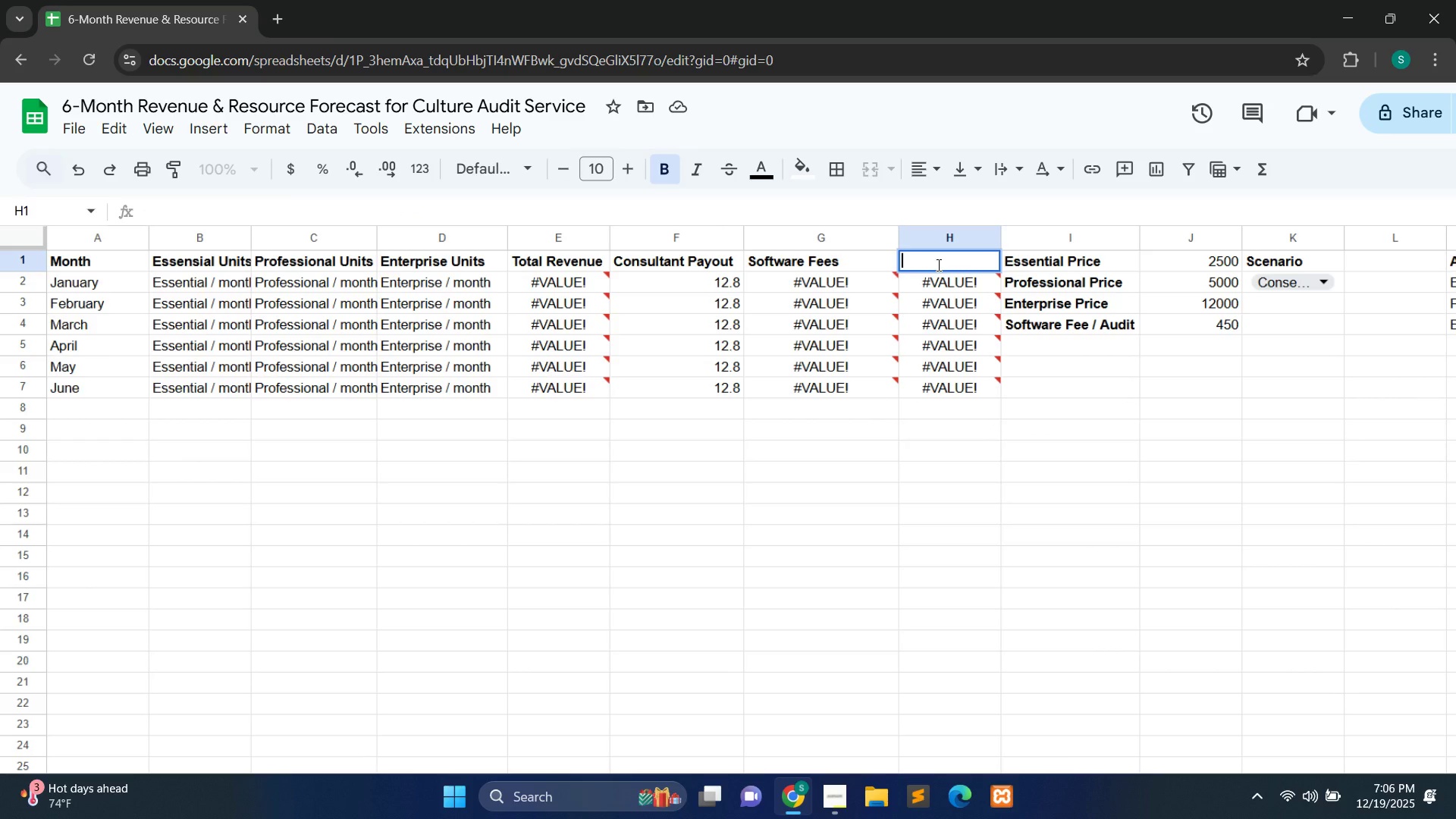 
hold_key(key=ShiftLeft, duration=0.67)
 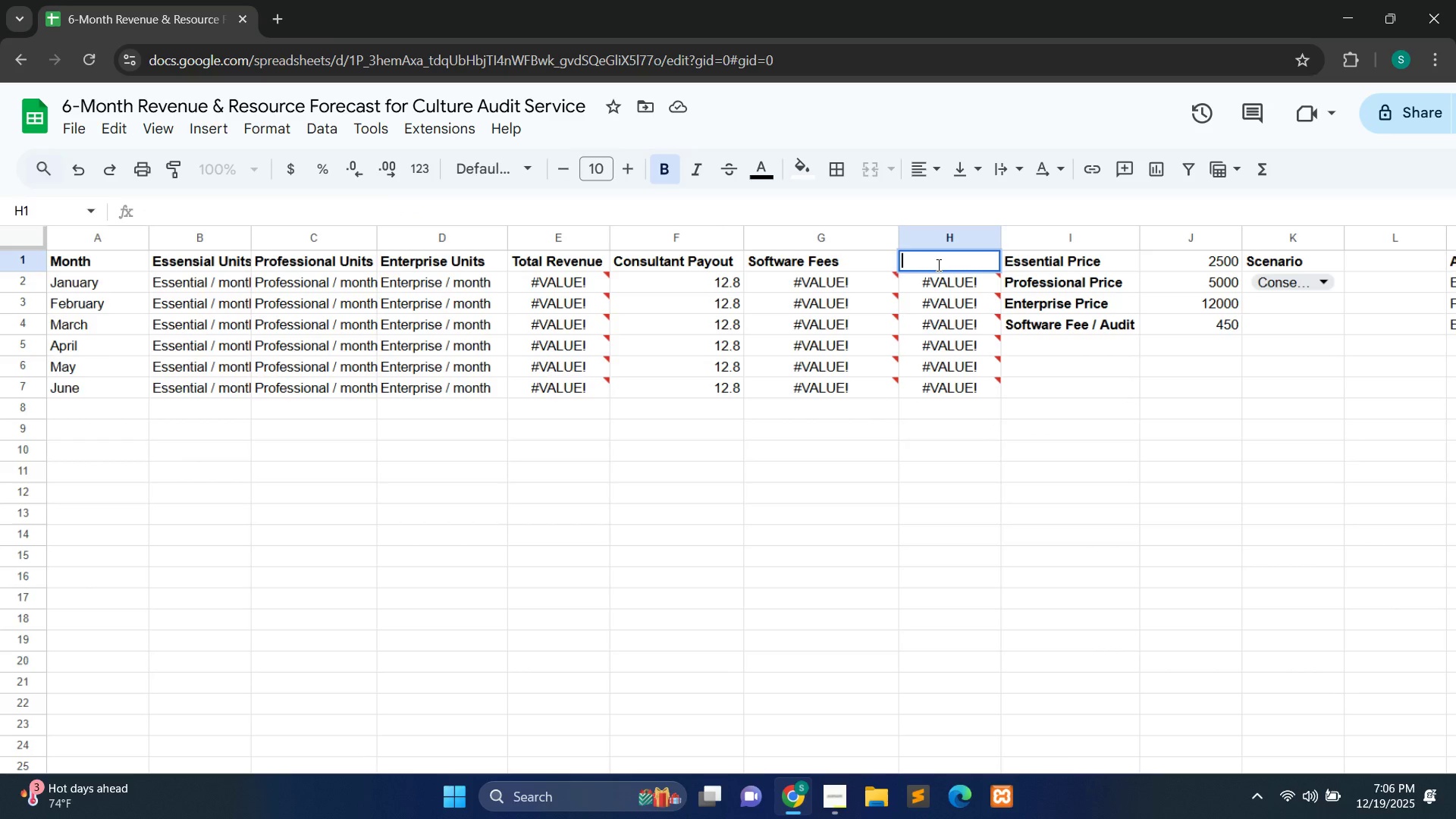 
hold_key(key=ShiftLeft, duration=0.5)
 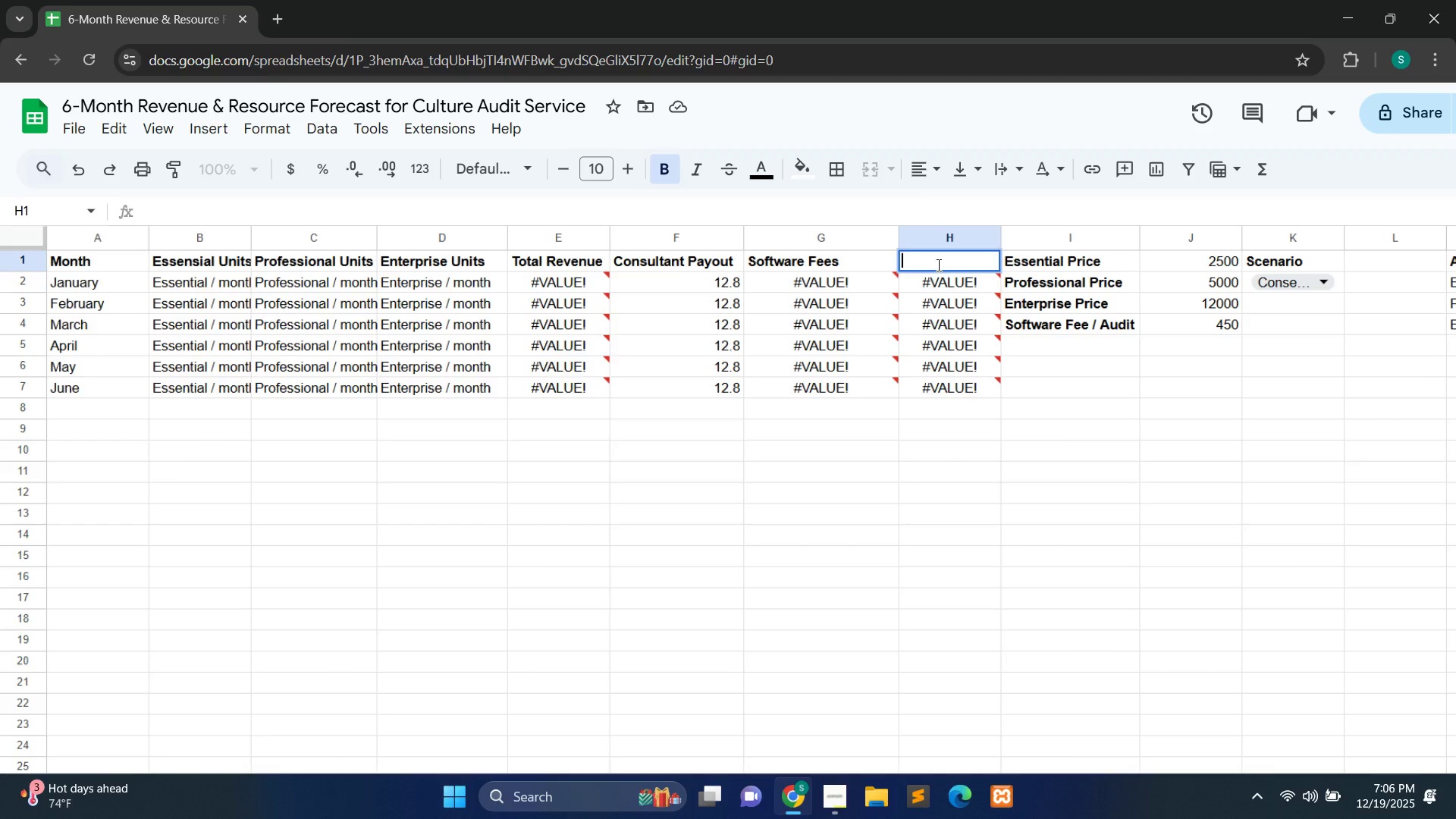 
type(Capacity Cheche)
key(Backspace)
key(Backspace)
type(k)
 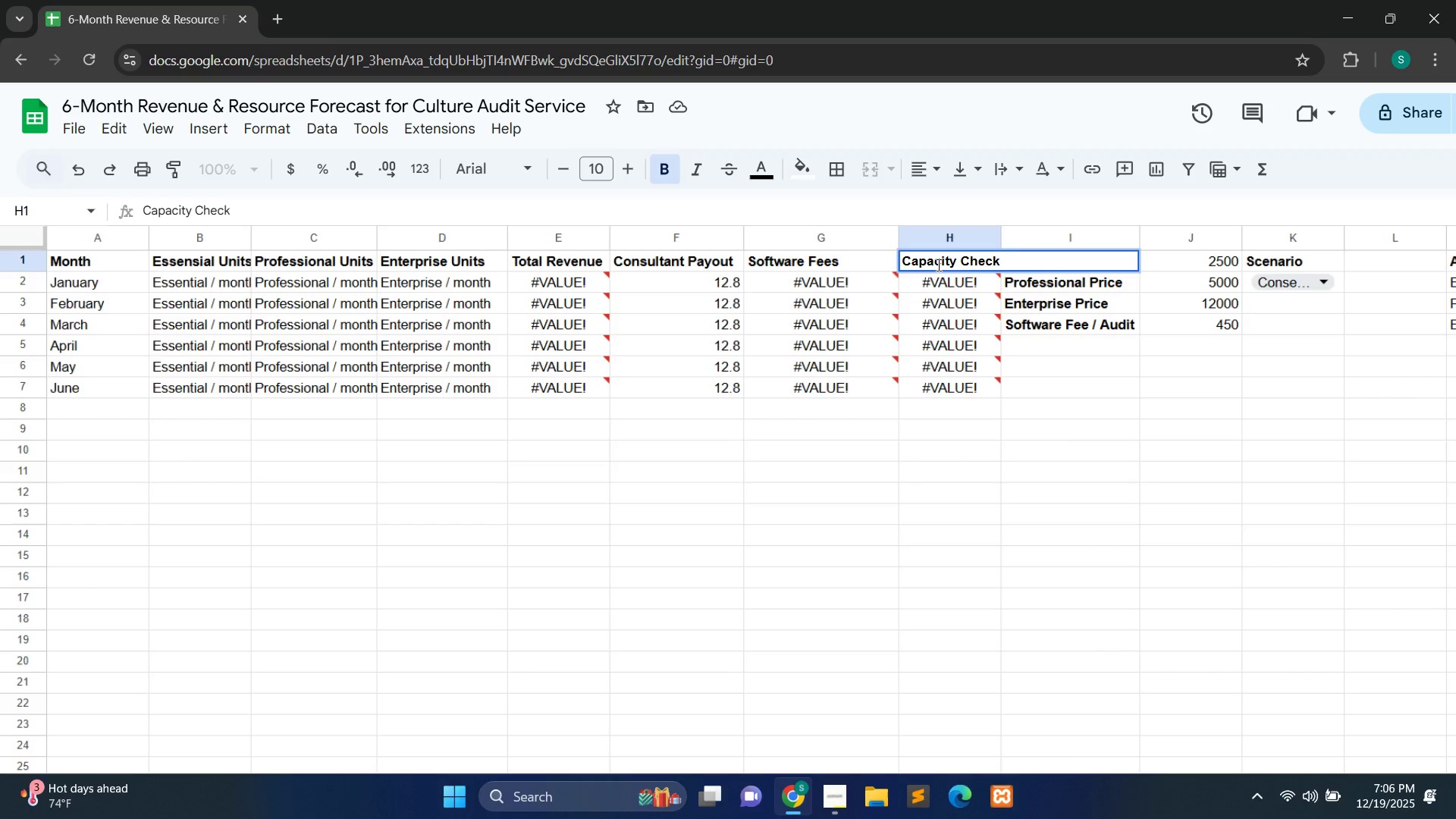 
left_click([977, 383])
 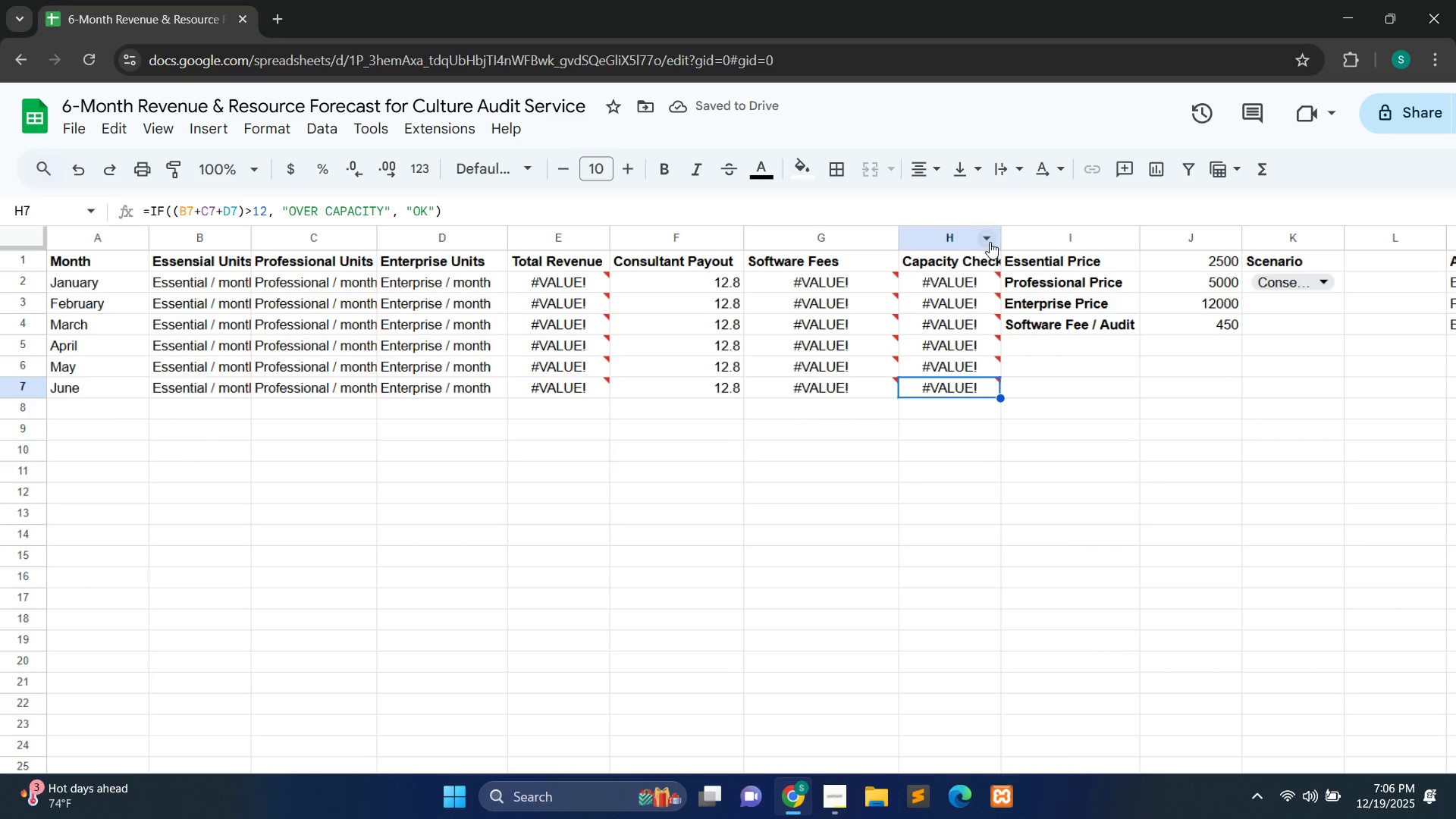 
left_click_drag(start_coordinate=[1005, 234], to_coordinate=[1022, 234])
 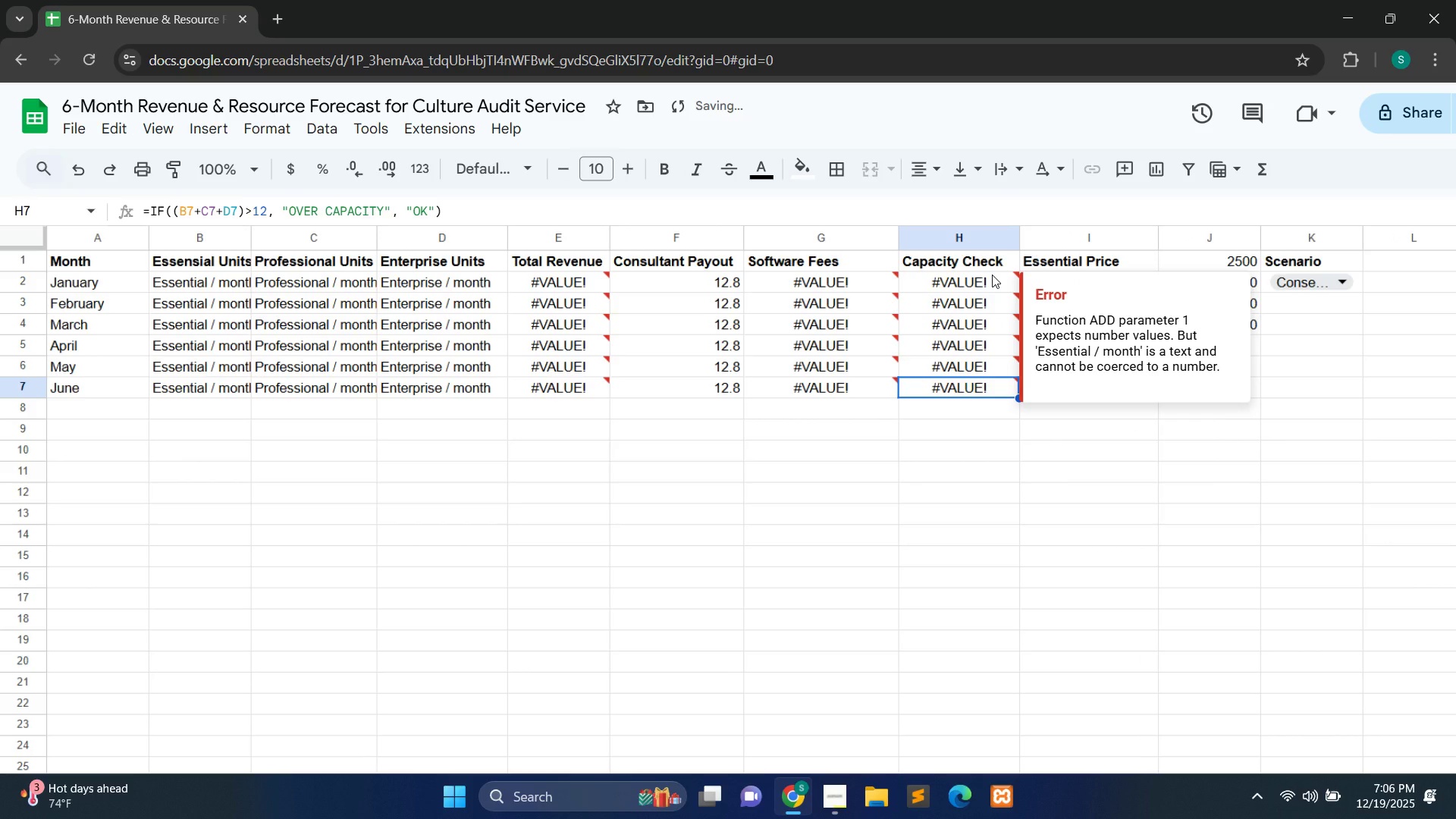 
left_click([992, 275])
 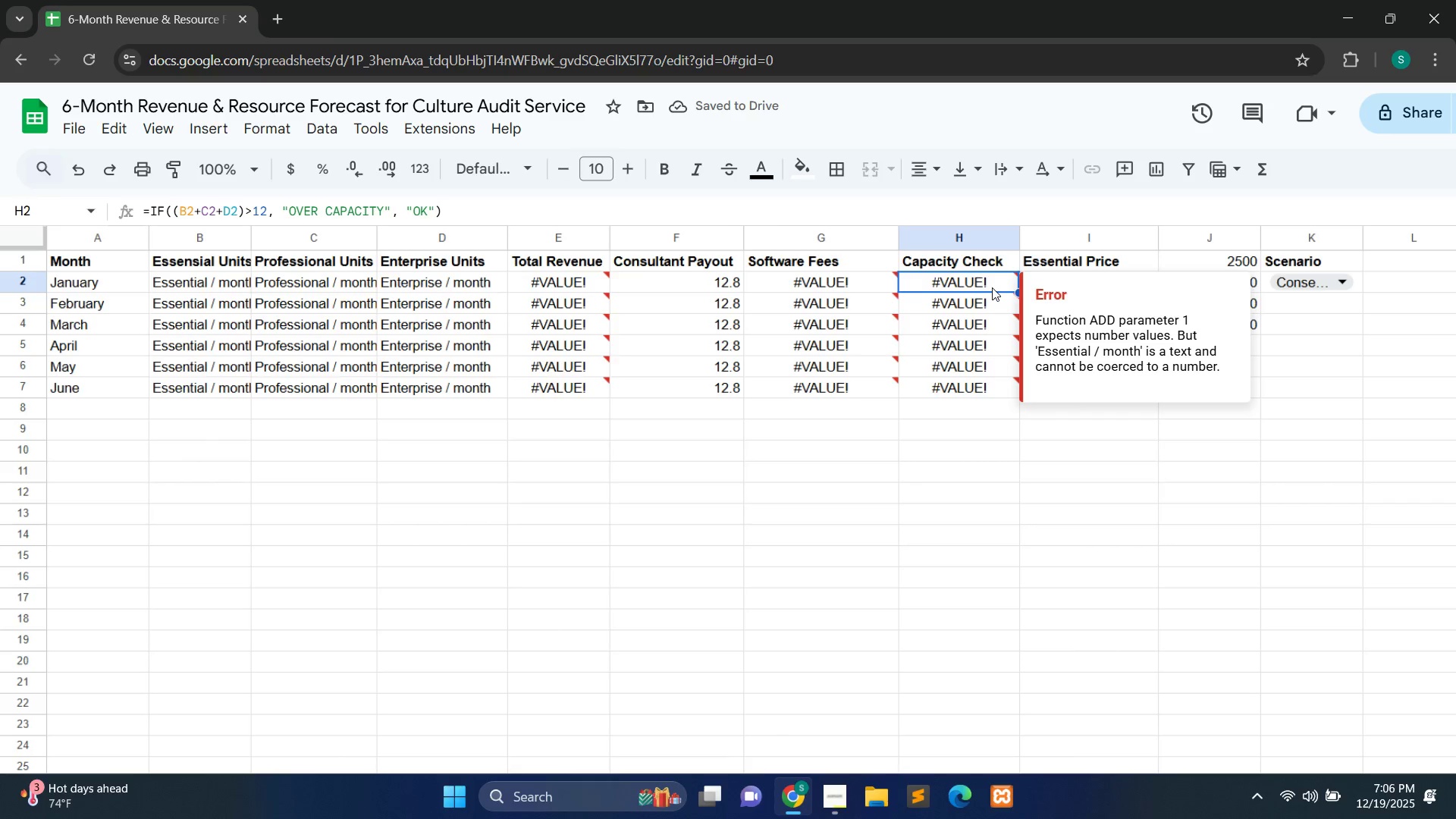 
double_click([992, 287])
 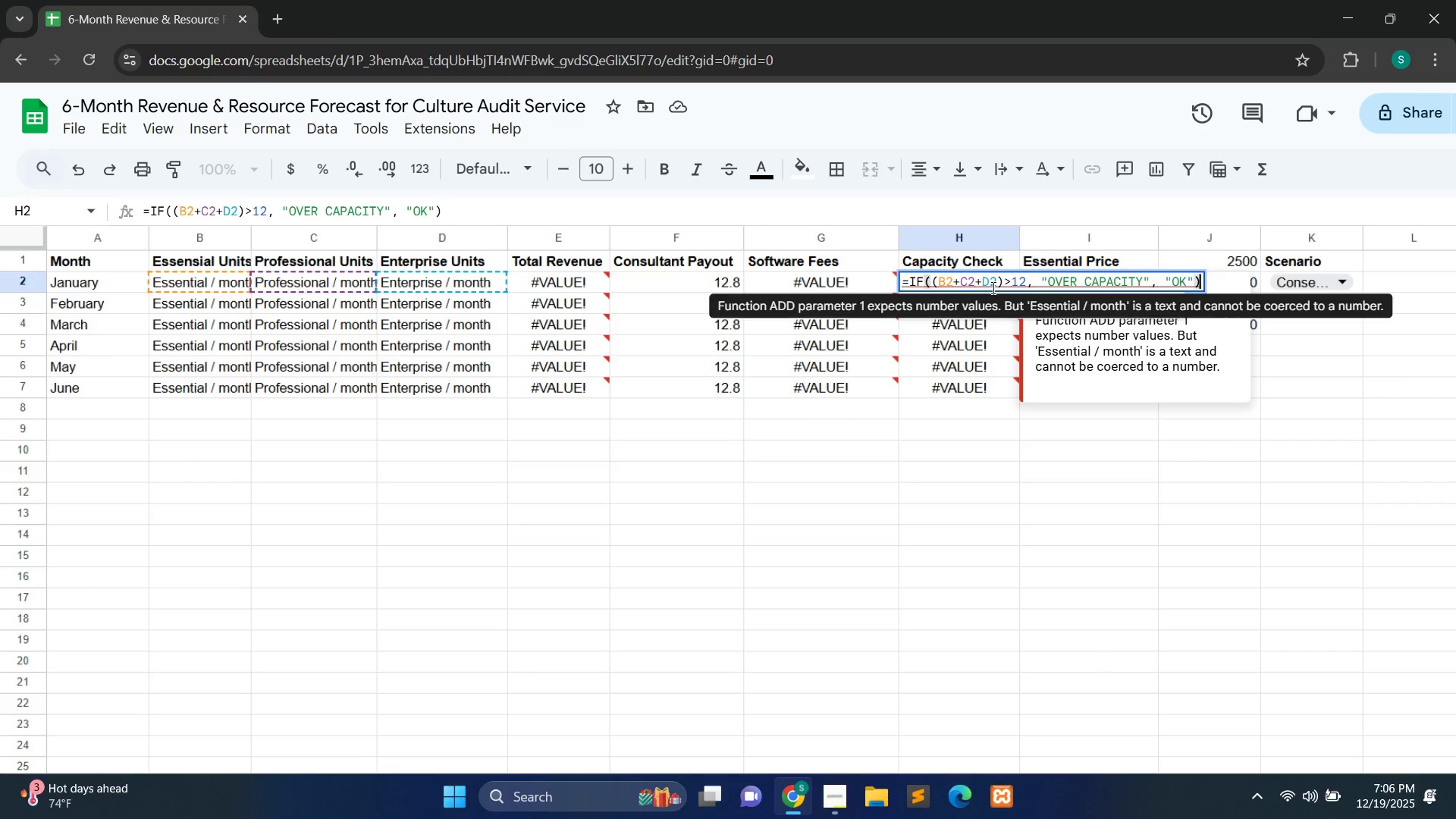 
left_click([934, 396])
 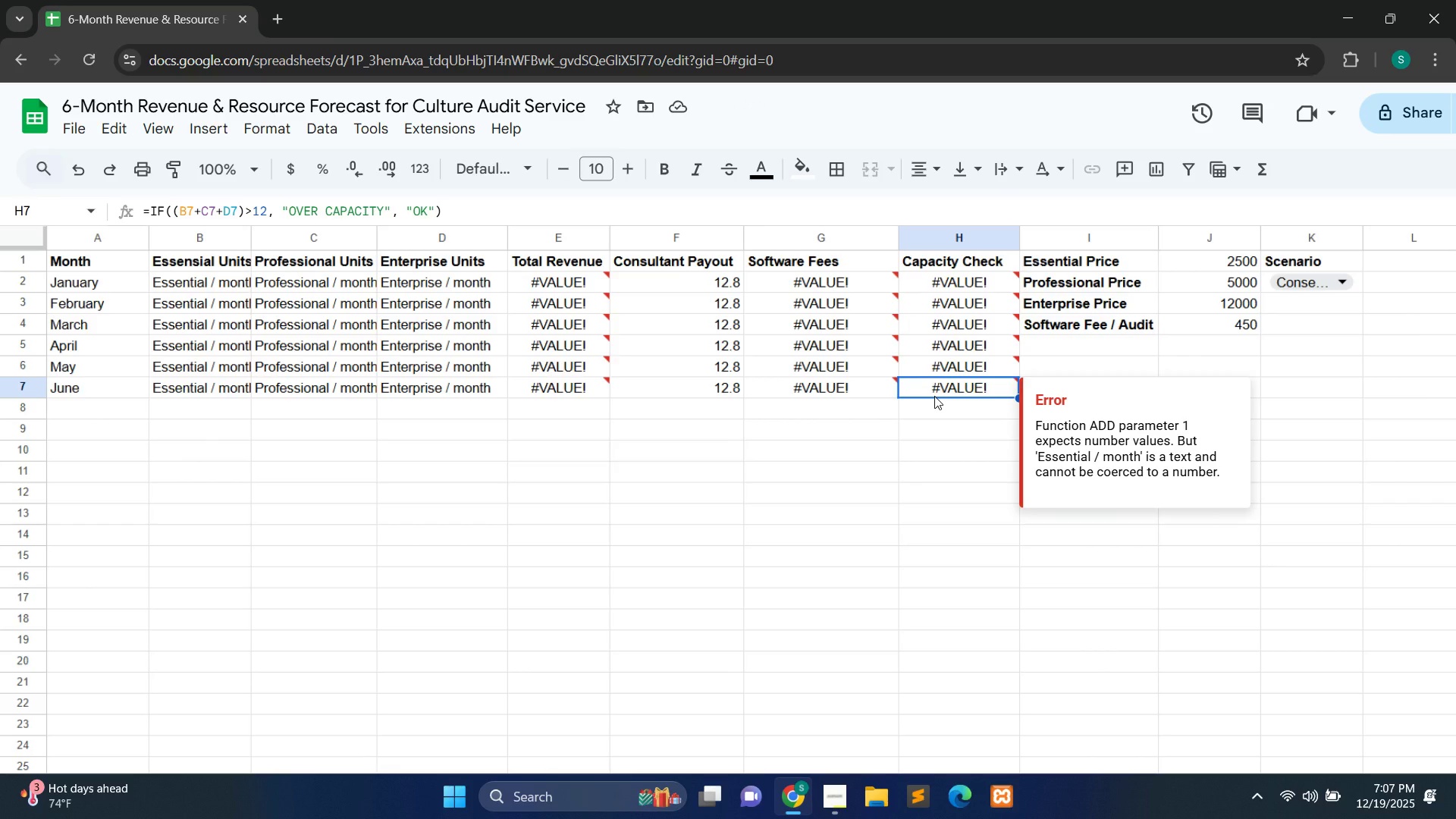 
wait(9.28)
 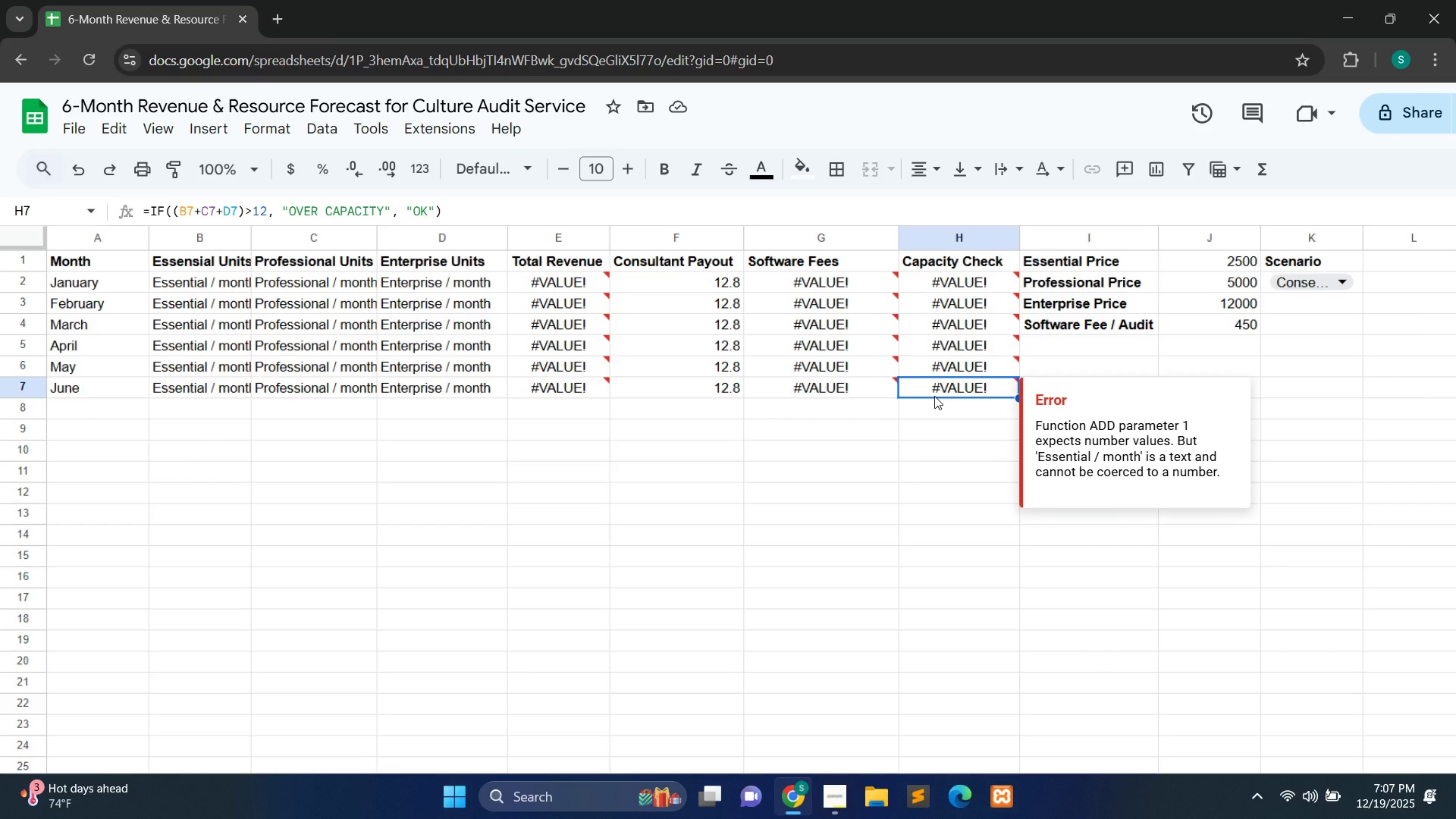 
left_click([784, 506])
 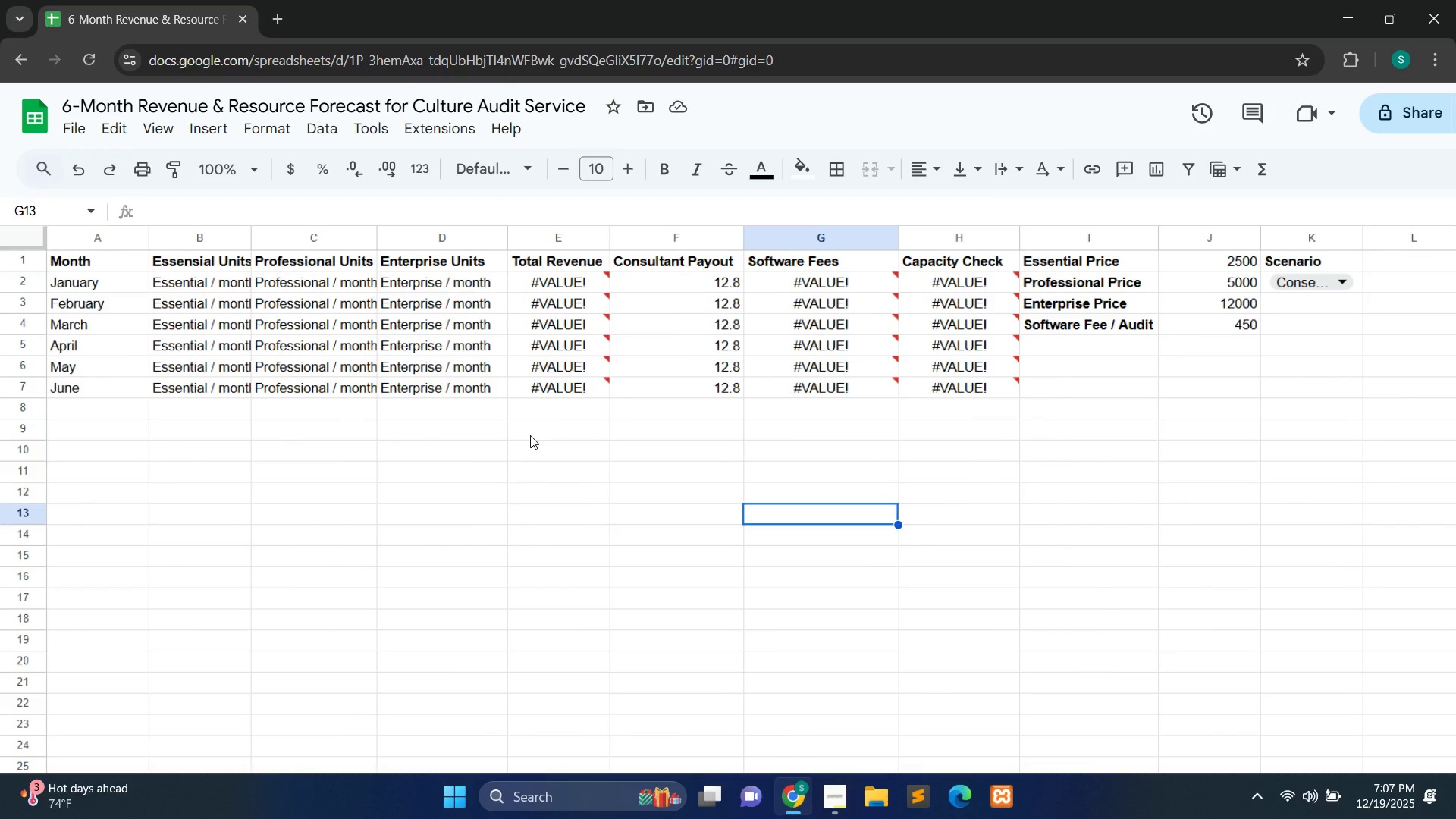 
wait(14.61)
 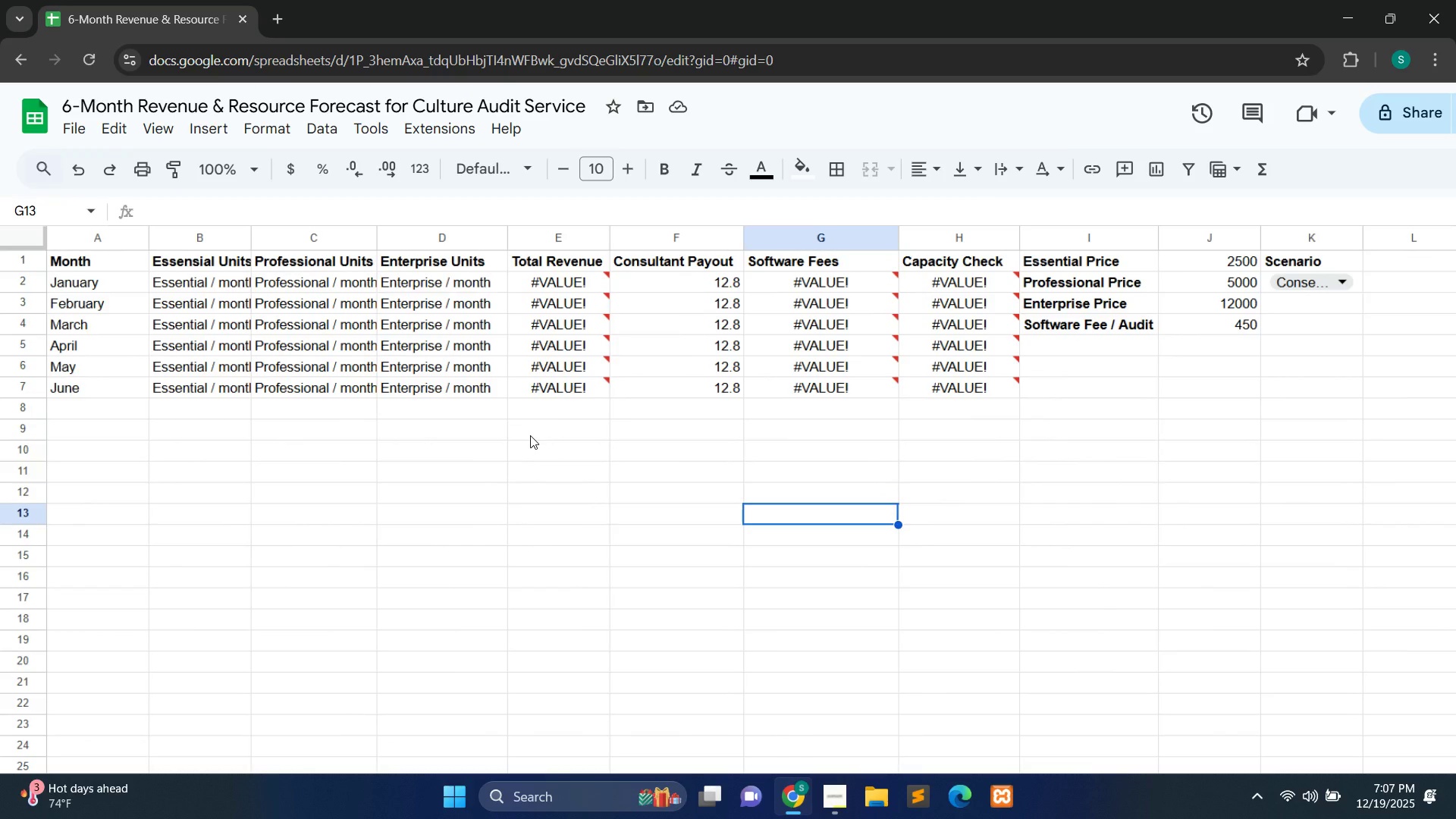 
mouse_move([999, 372])
 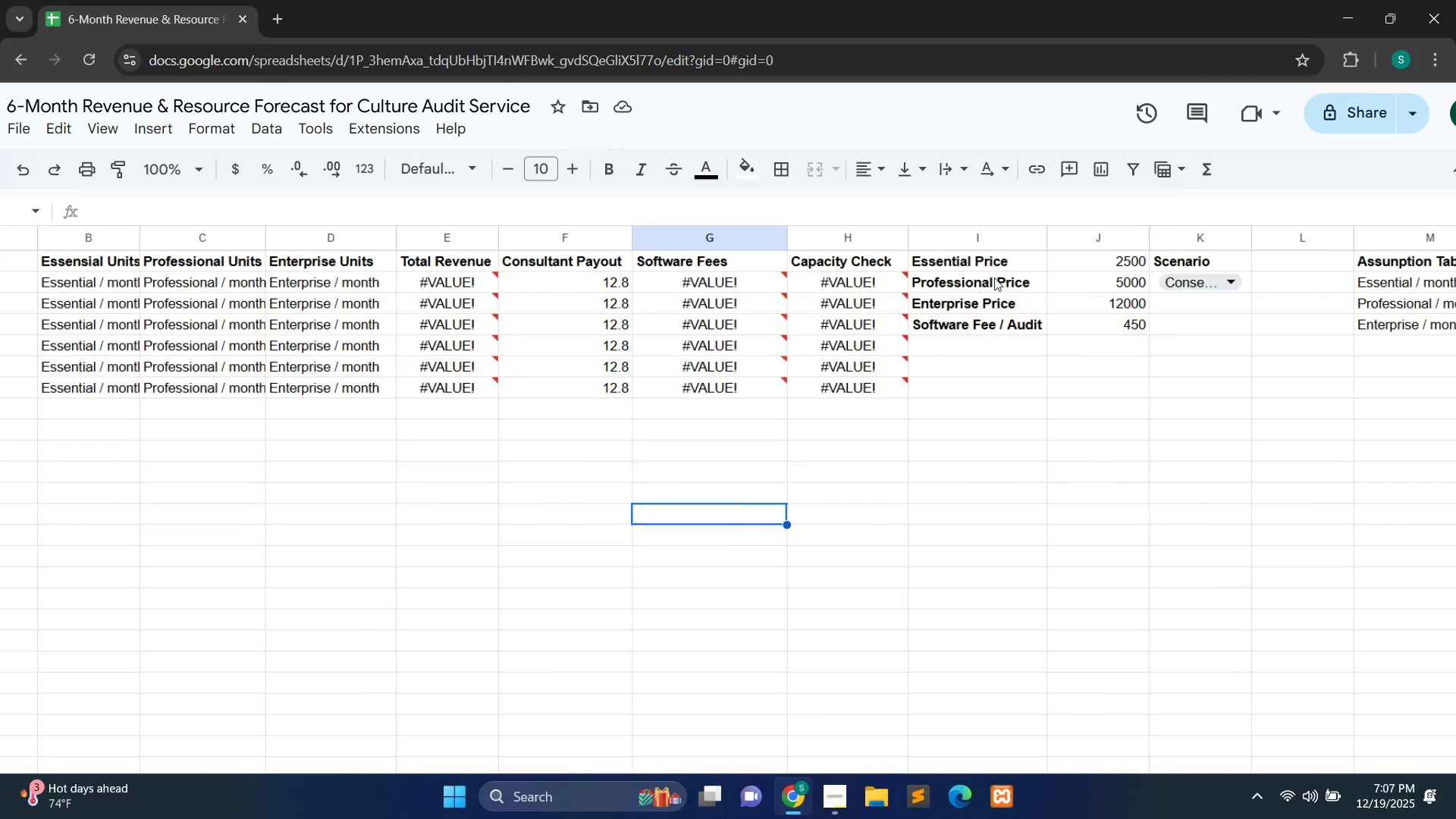 
wait(13.75)
 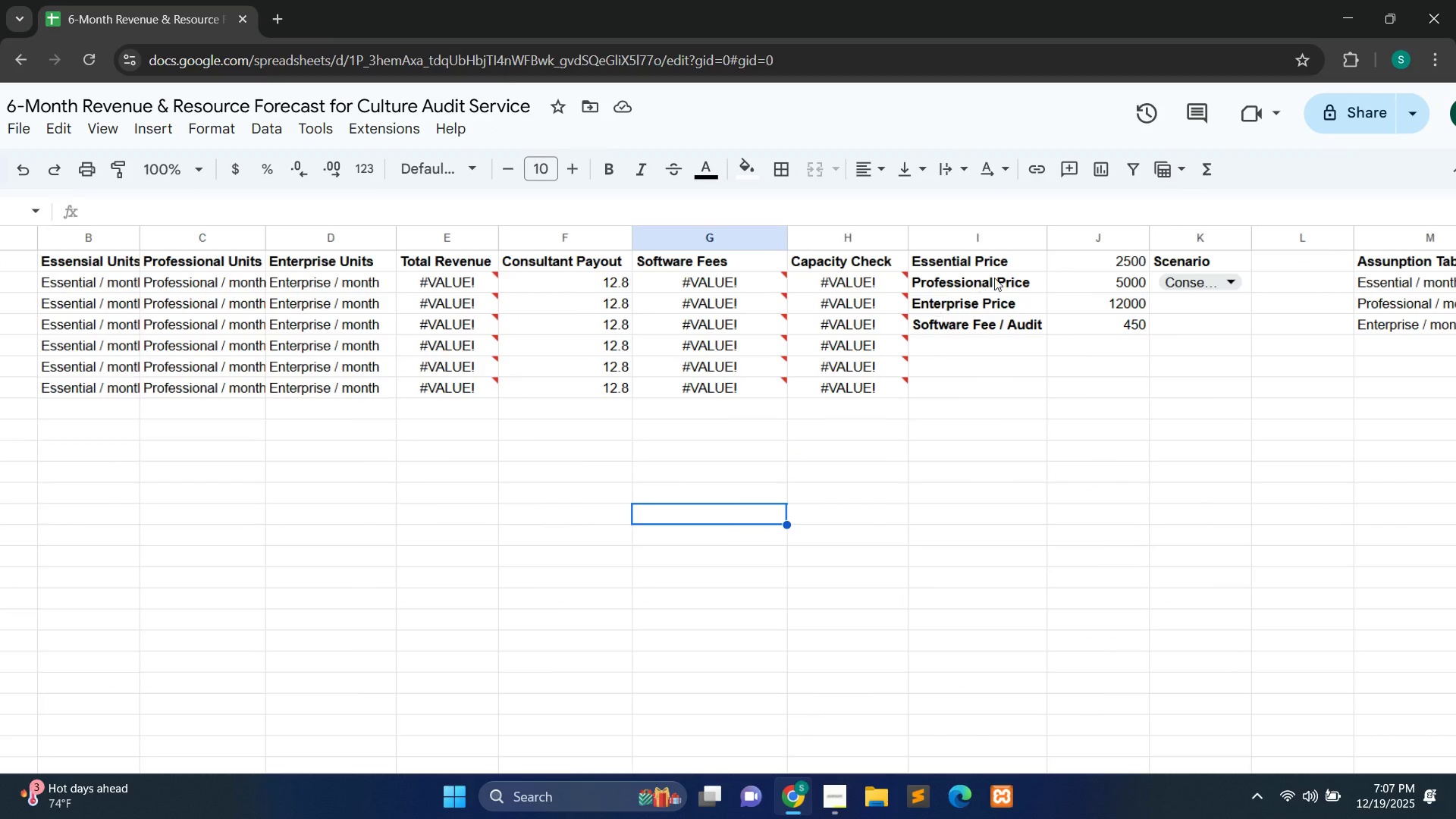 
left_click([1016, 283])
 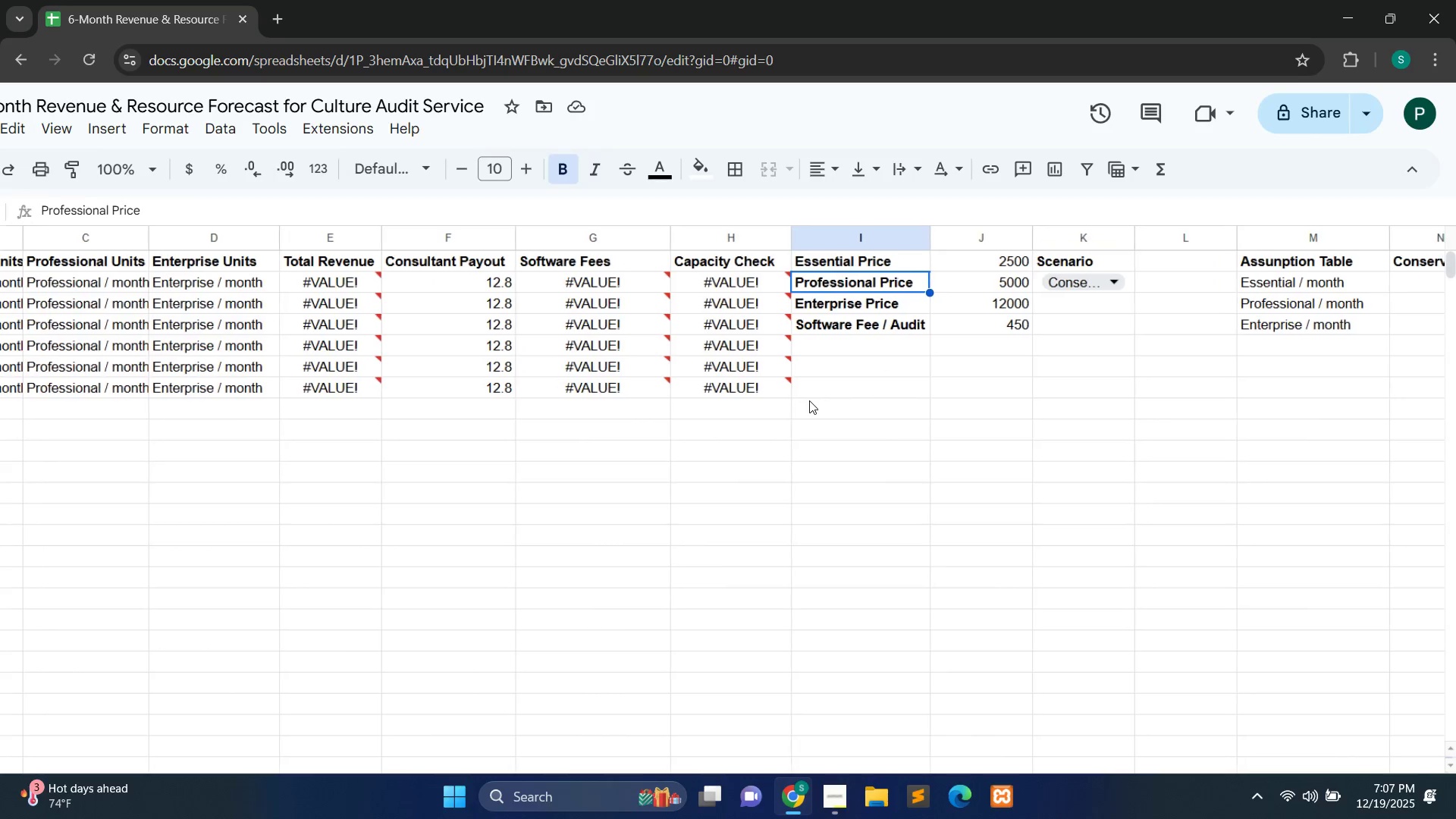 
wait(5.89)
 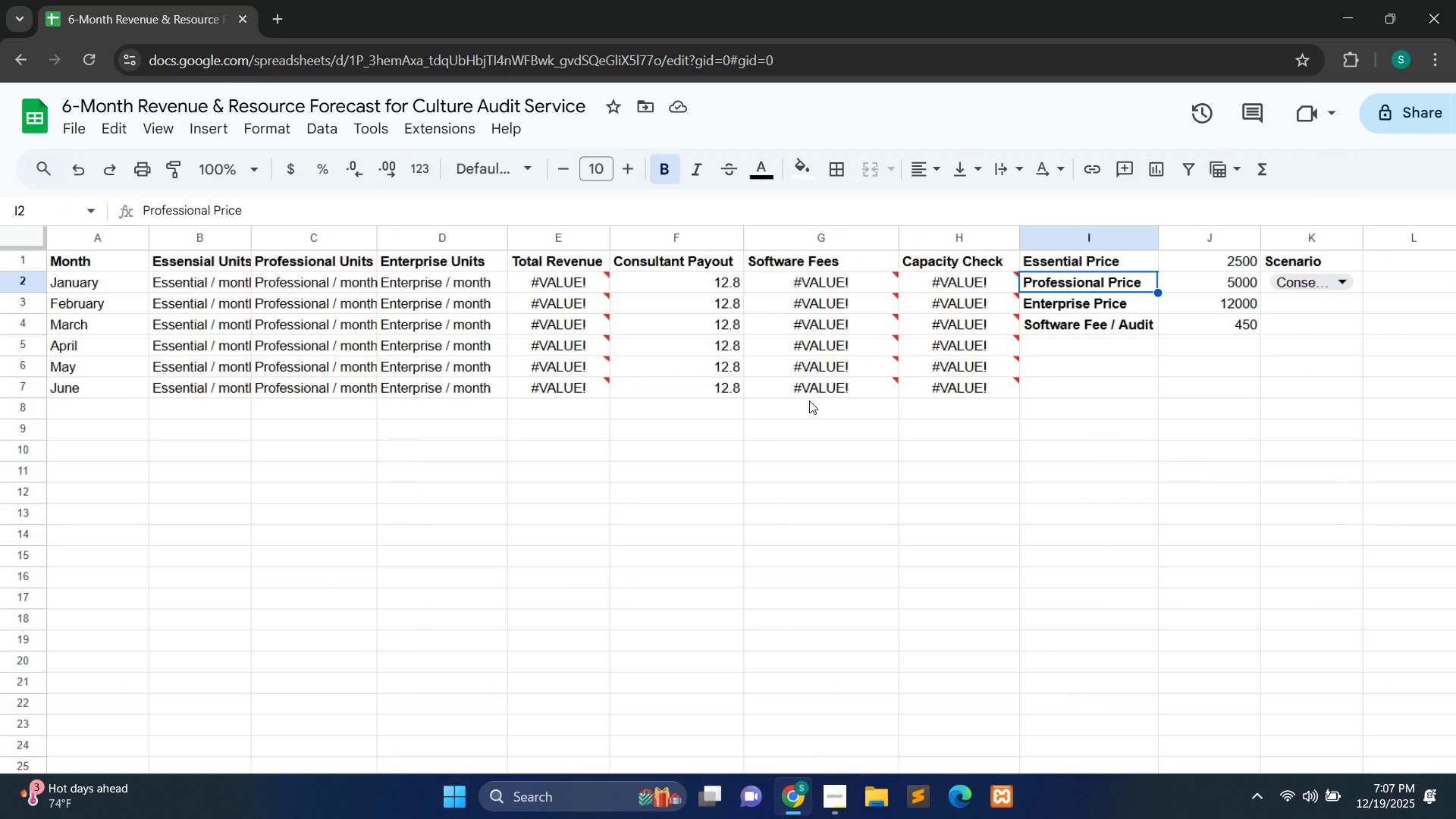 
double_click([880, 289])
 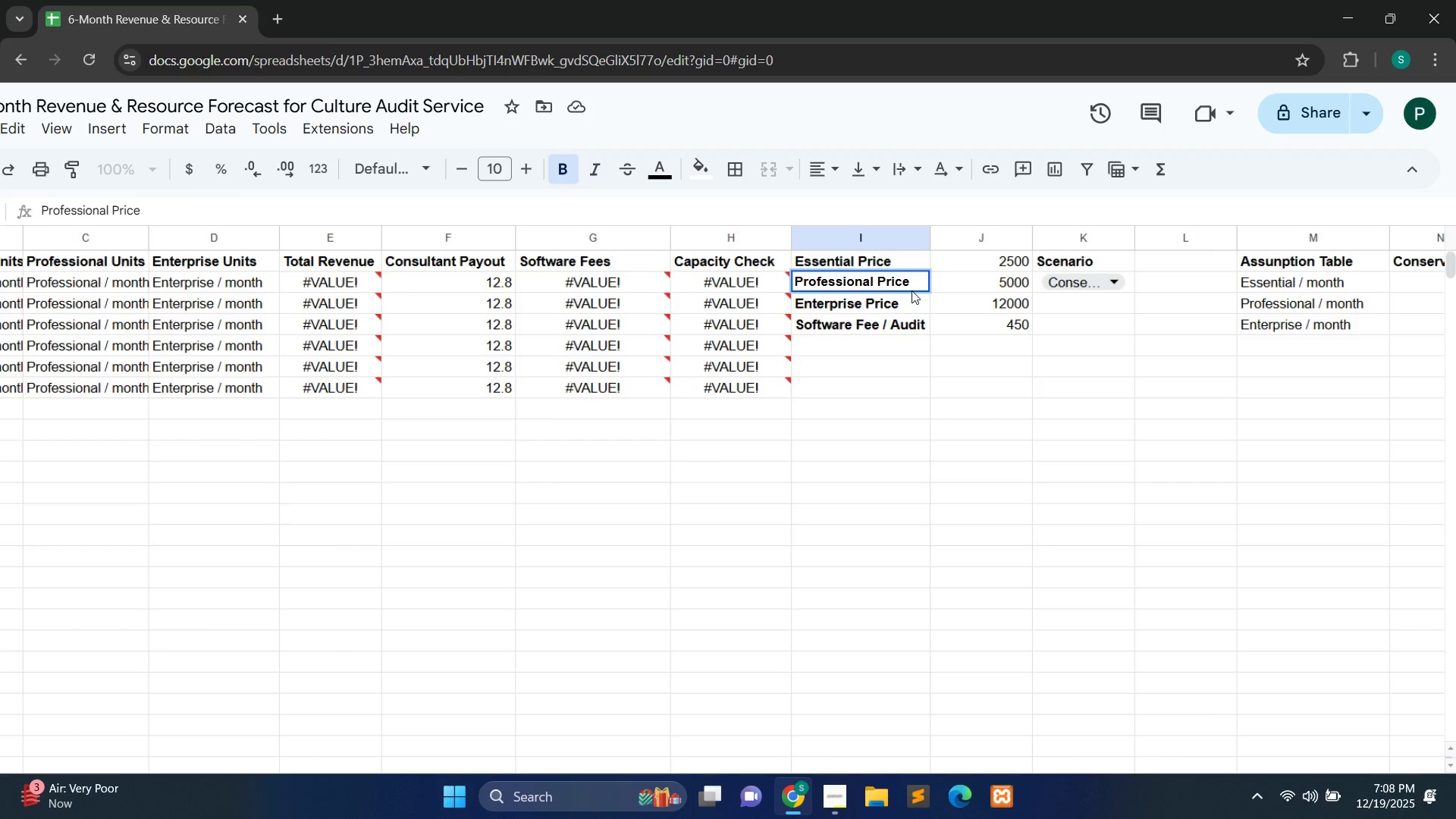 
wait(19.66)
 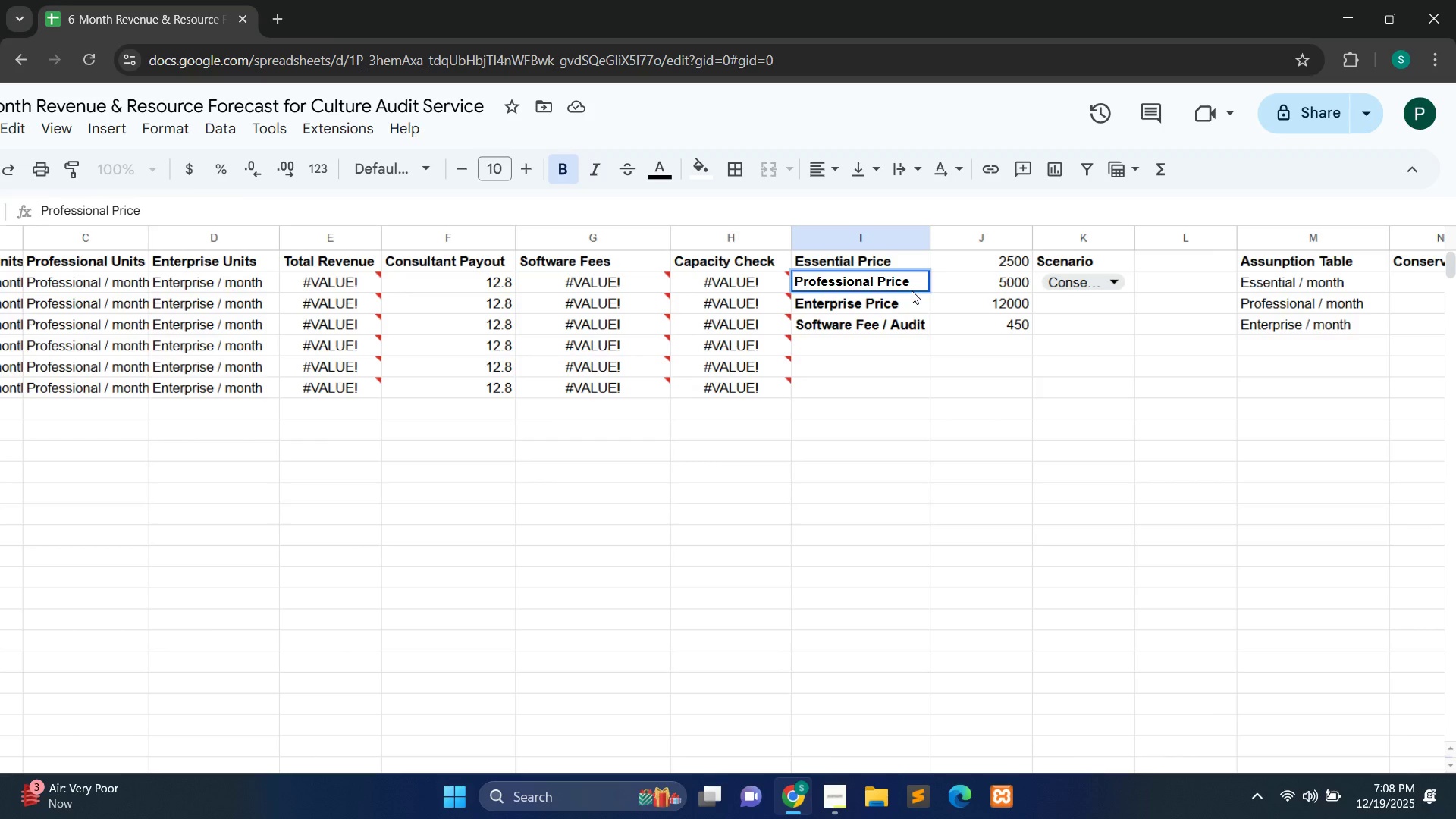 
hold_key(key=ControlLeft, duration=0.34)
 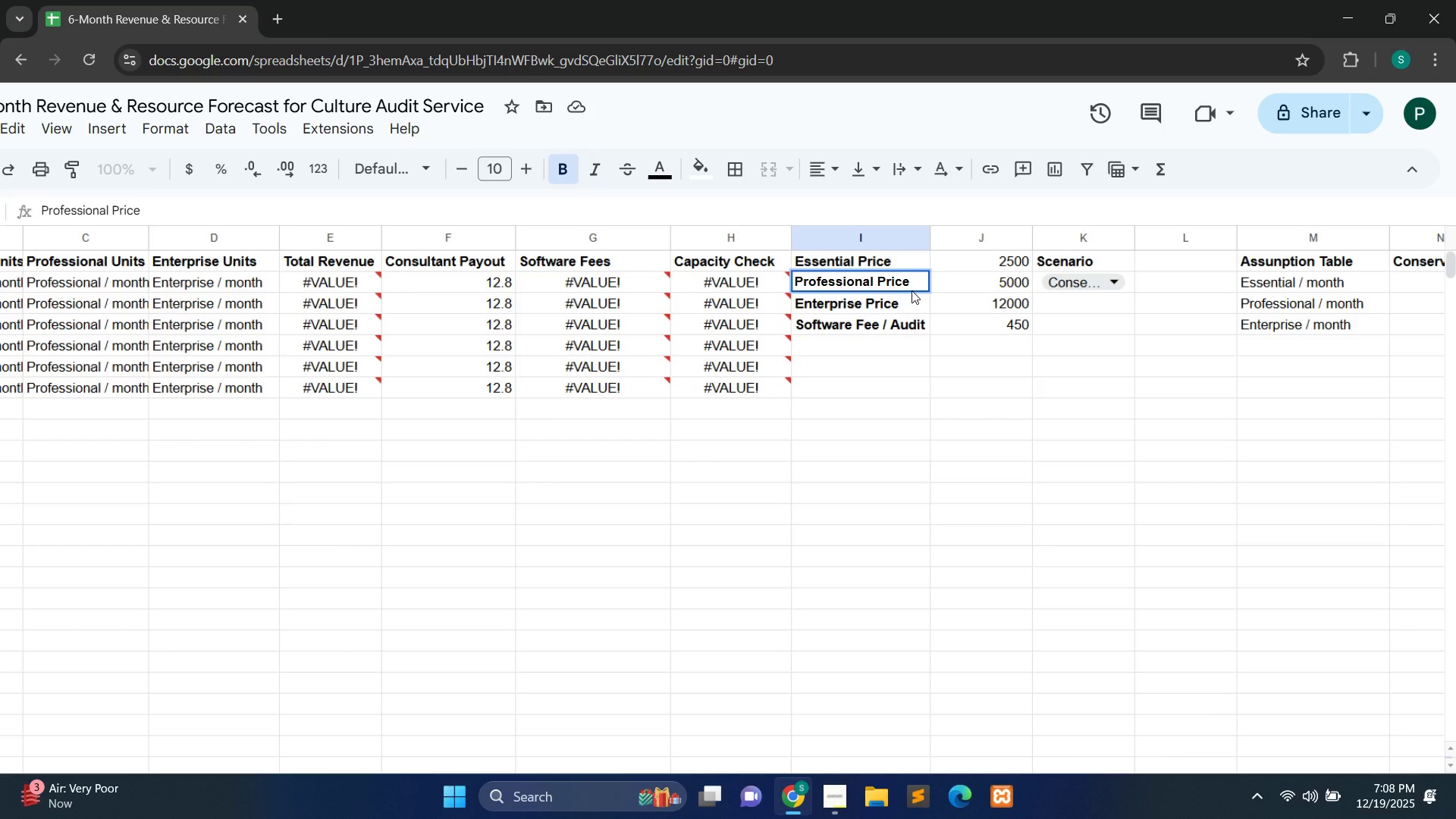 
key(Control+A)
 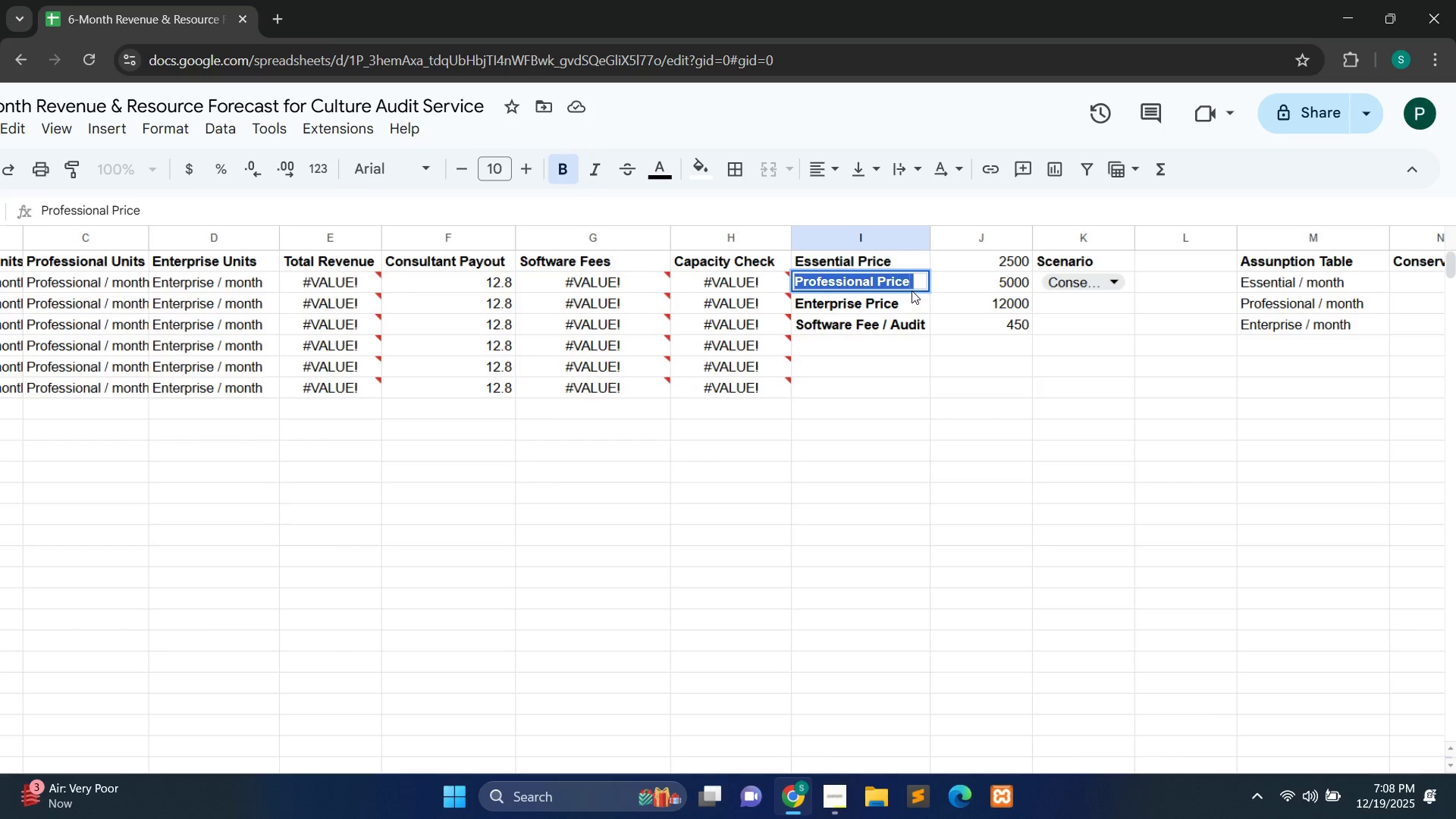 
key(Equal)
 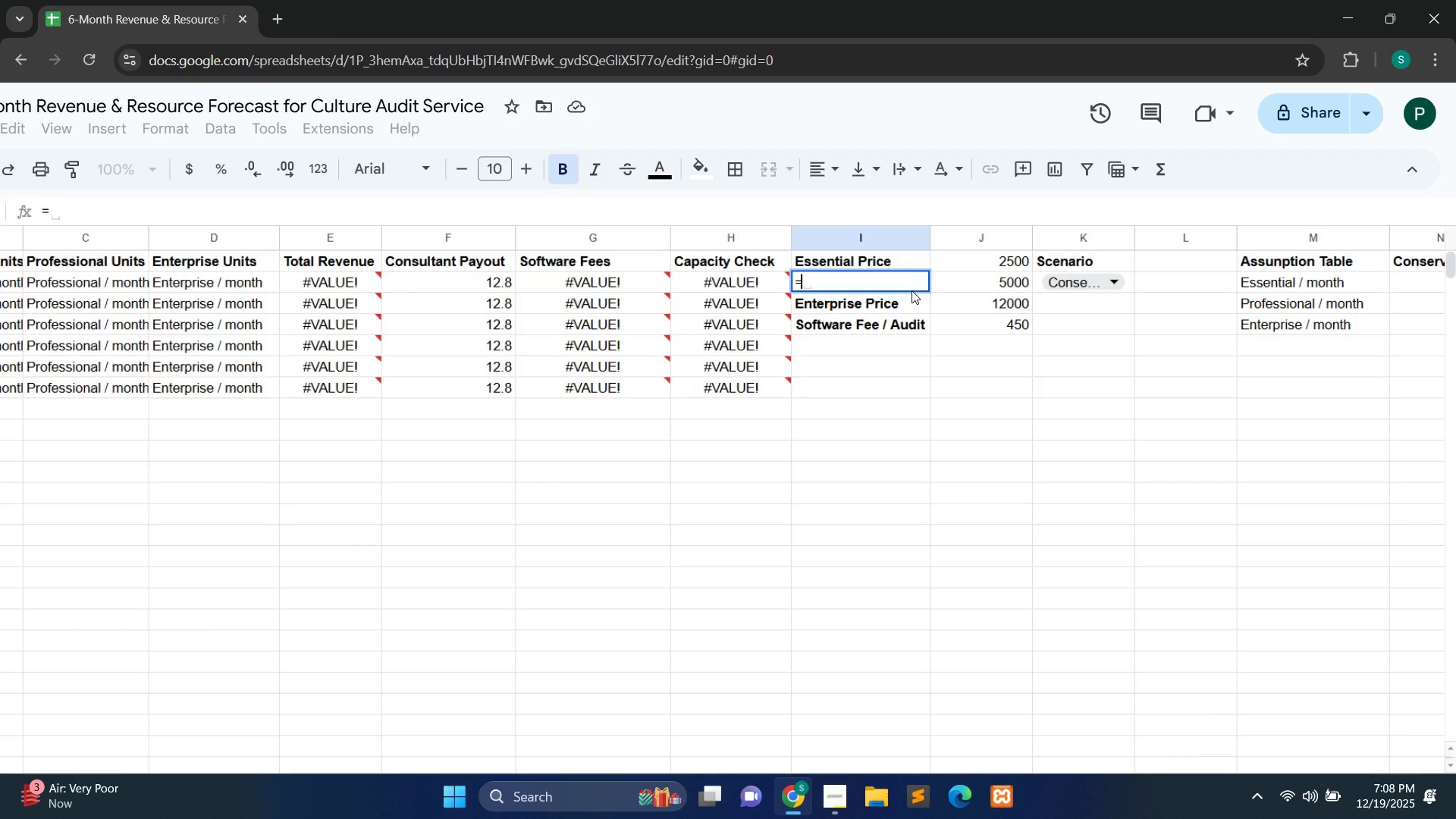 
type(e2)
key(Backspace)
key(Backspace)
key(Tab)
 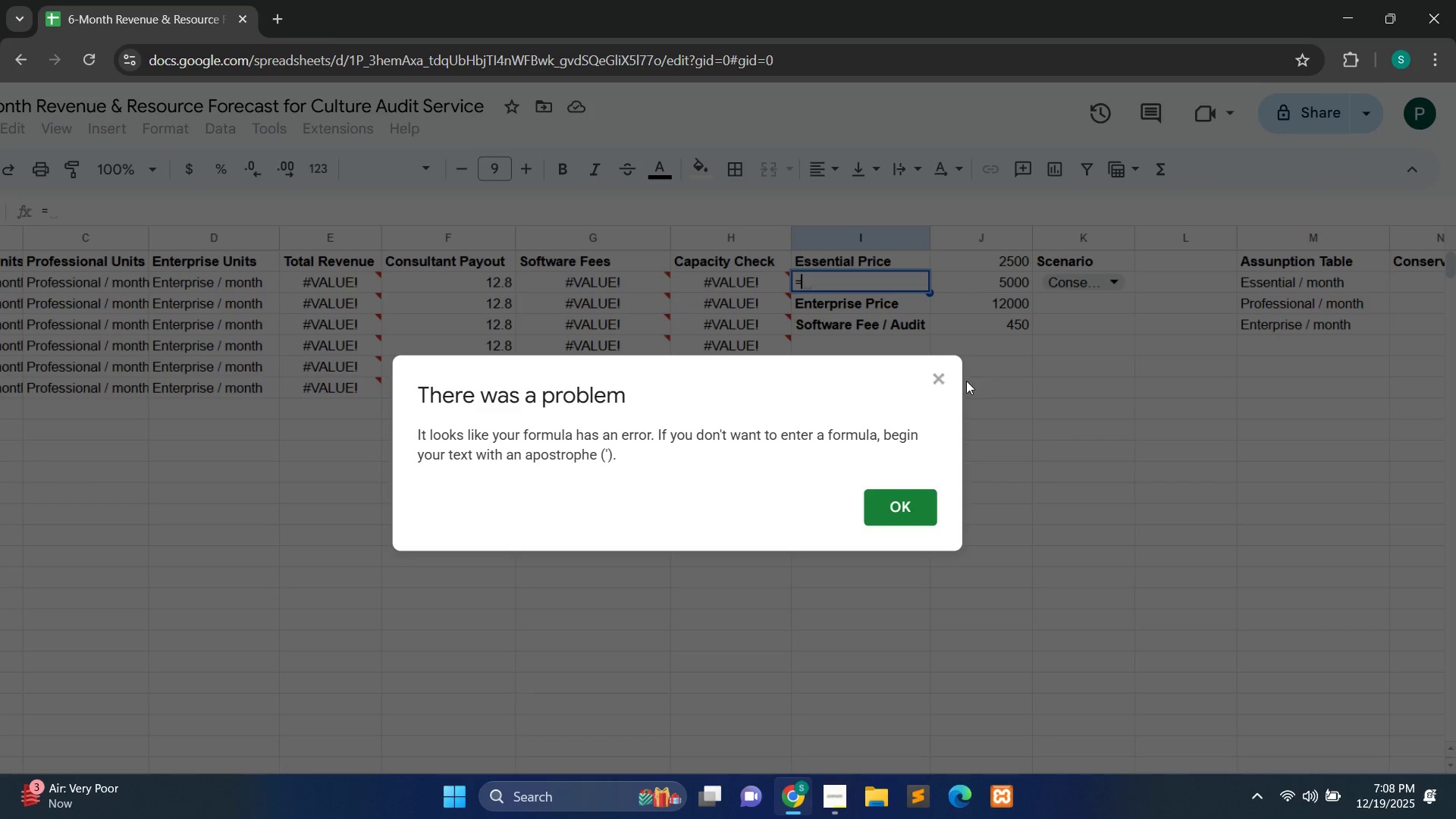 
left_click([939, 381])
 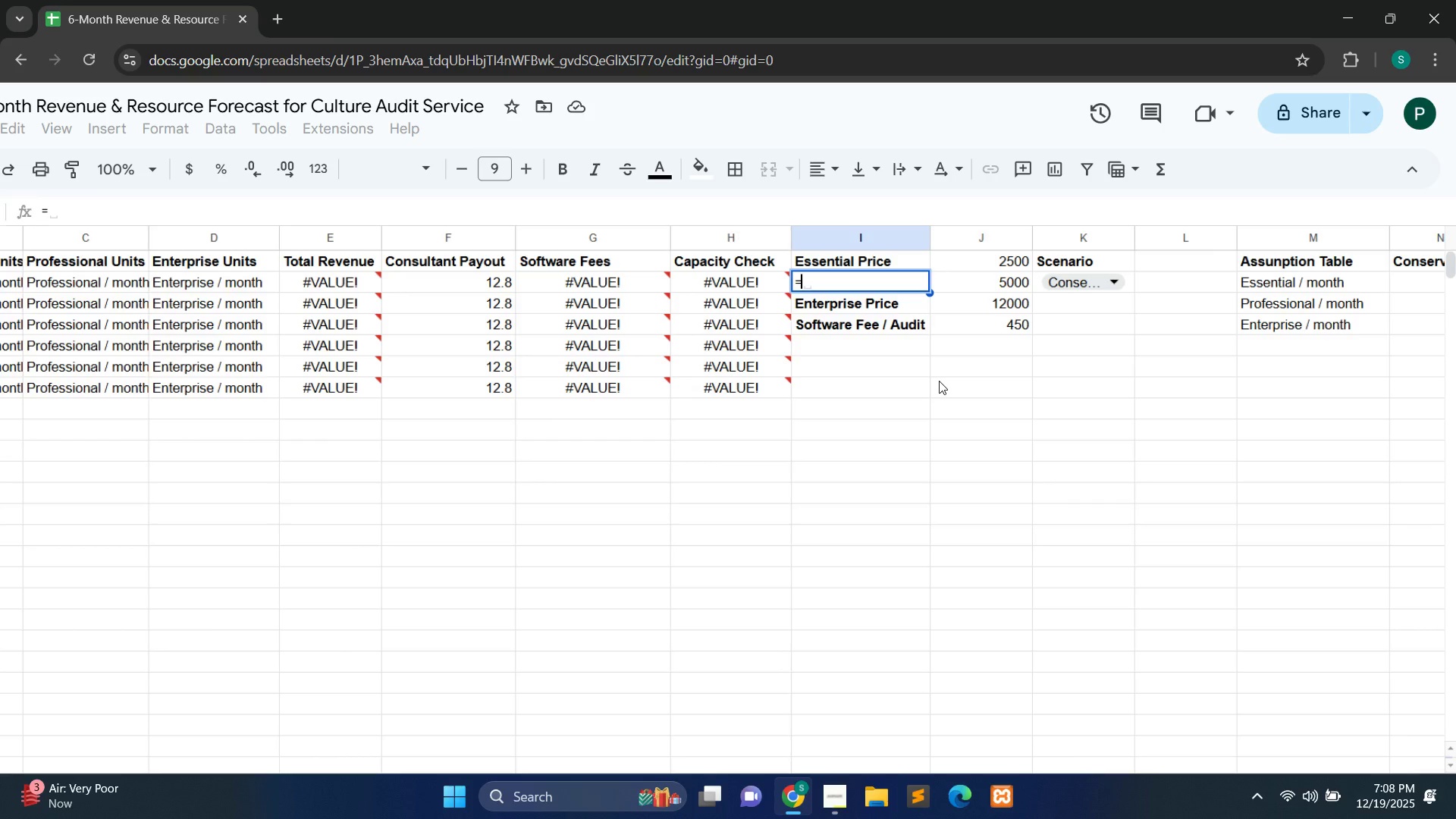 
type(E2 - F2 - G2)
 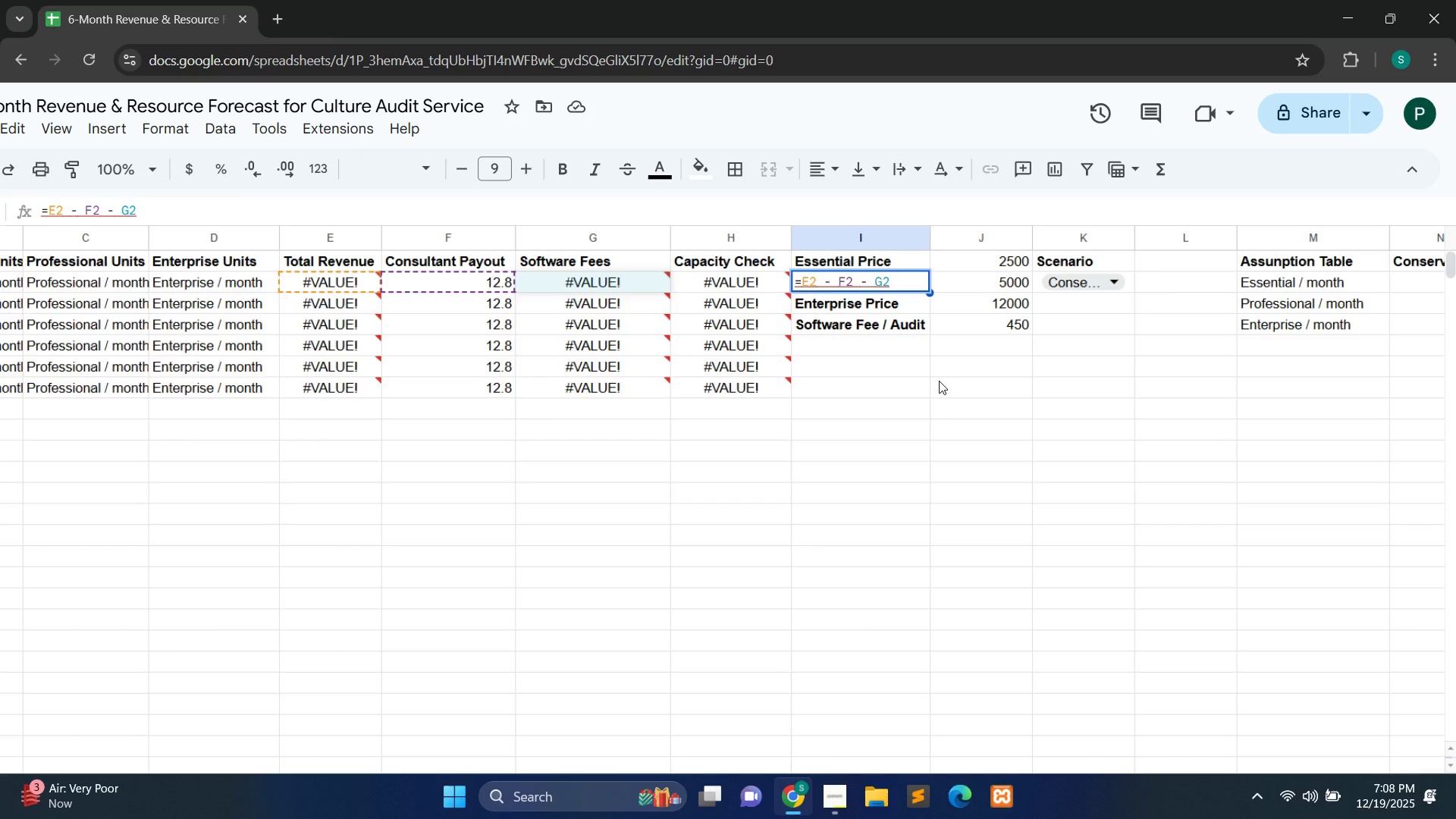 
key(Enter)
 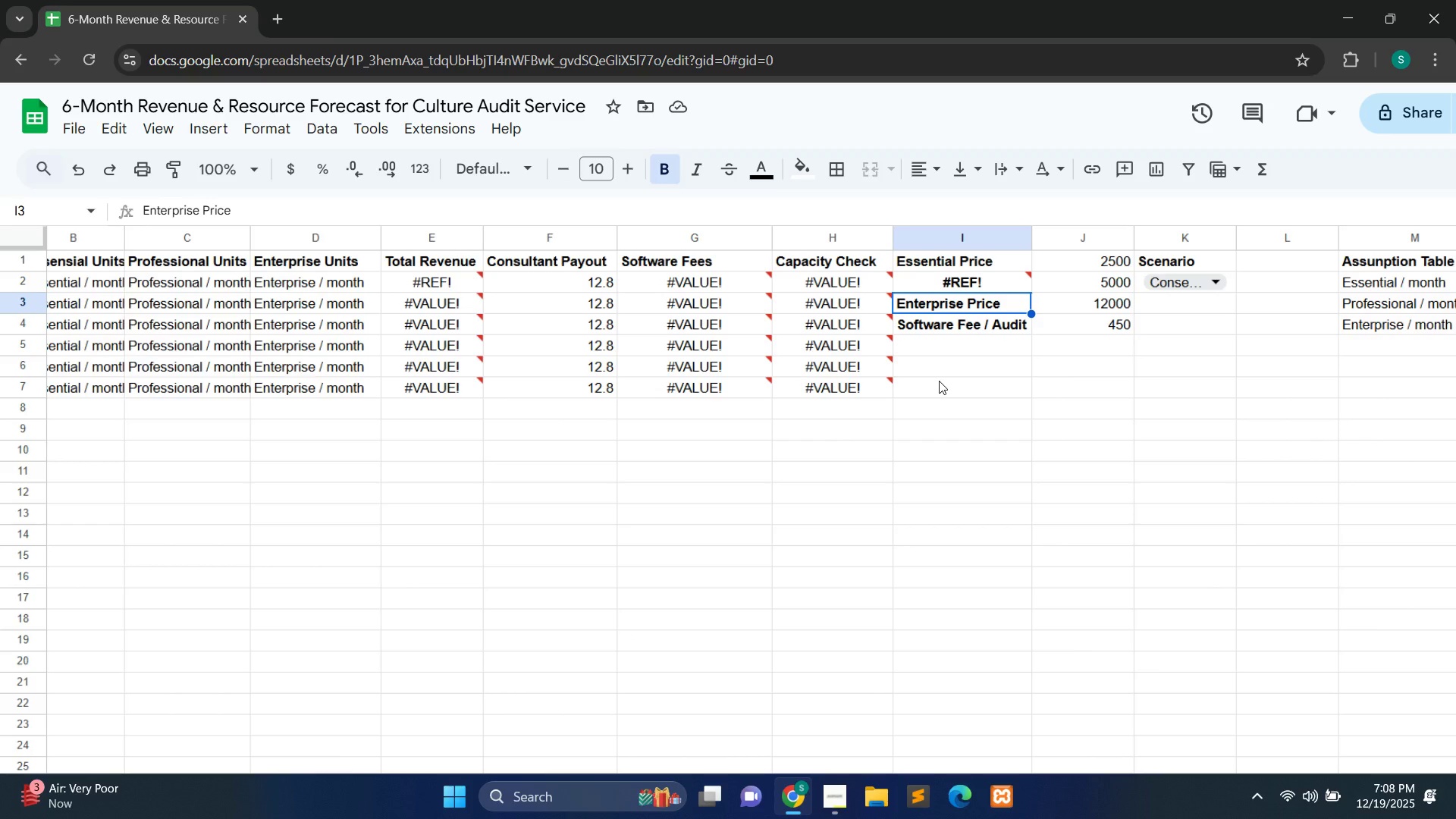 
wait(12.55)
 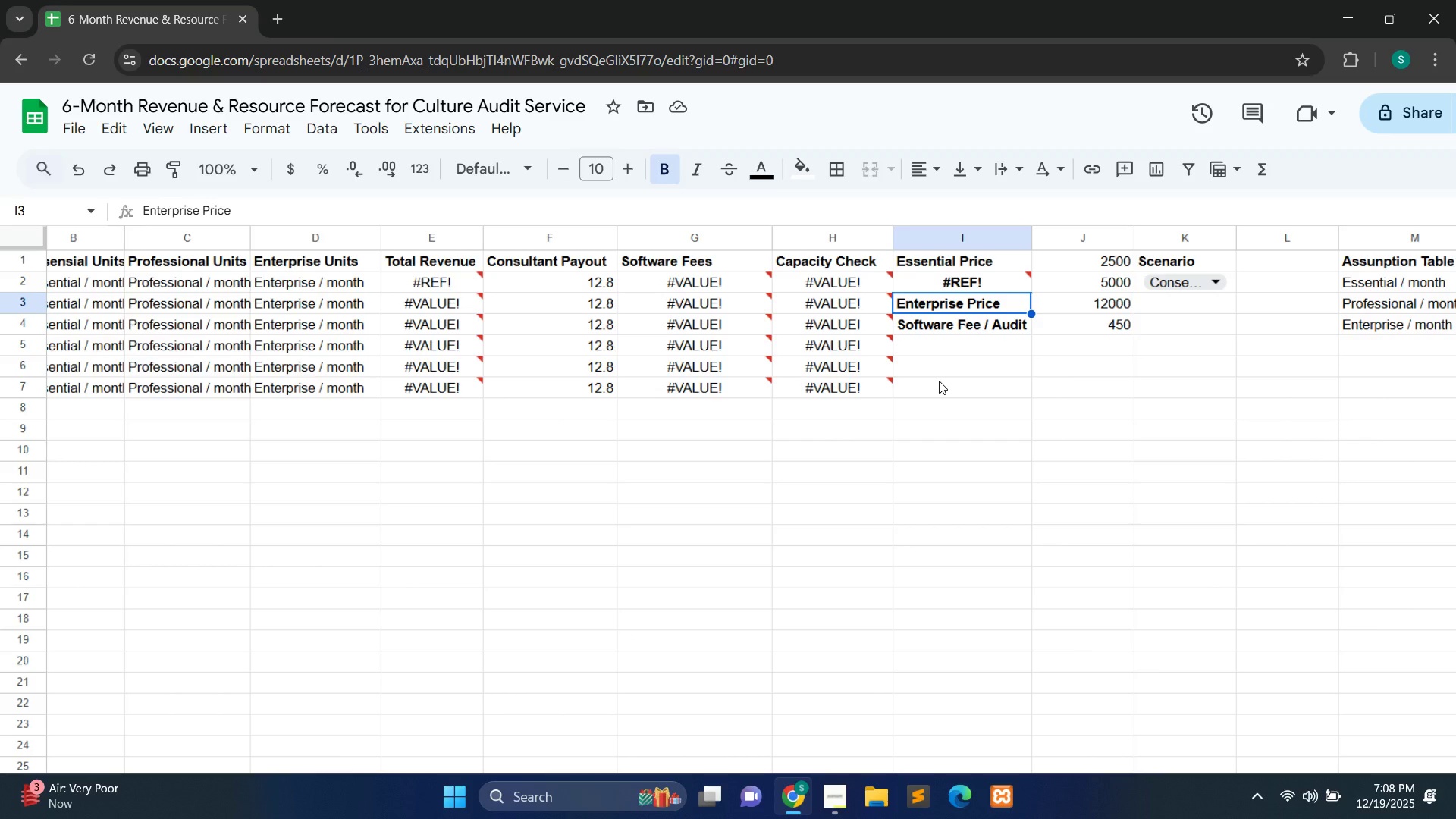 
mouse_move([575, 268])
 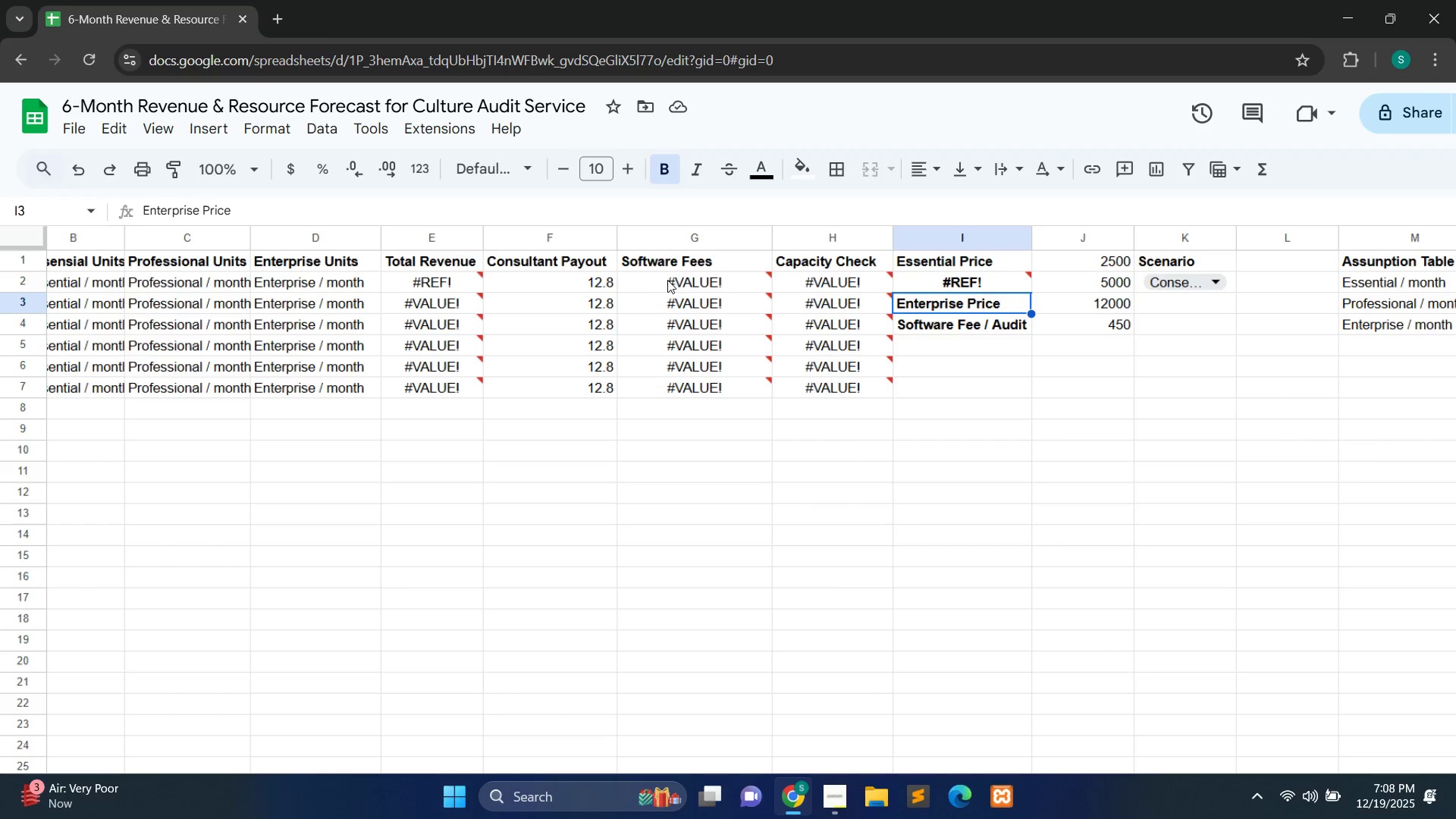 
mouse_move([677, 283])
 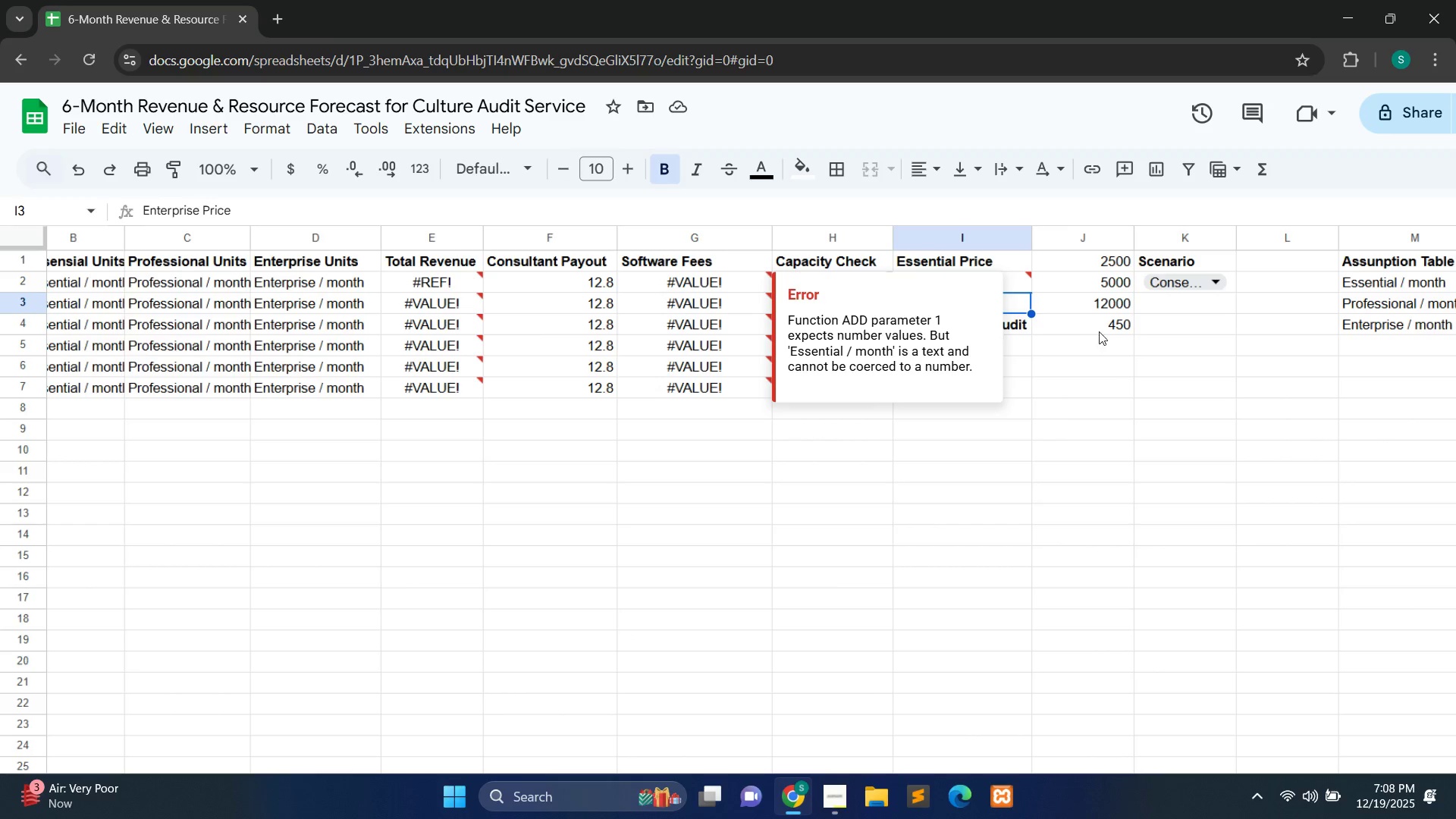 
left_click([1099, 333])
 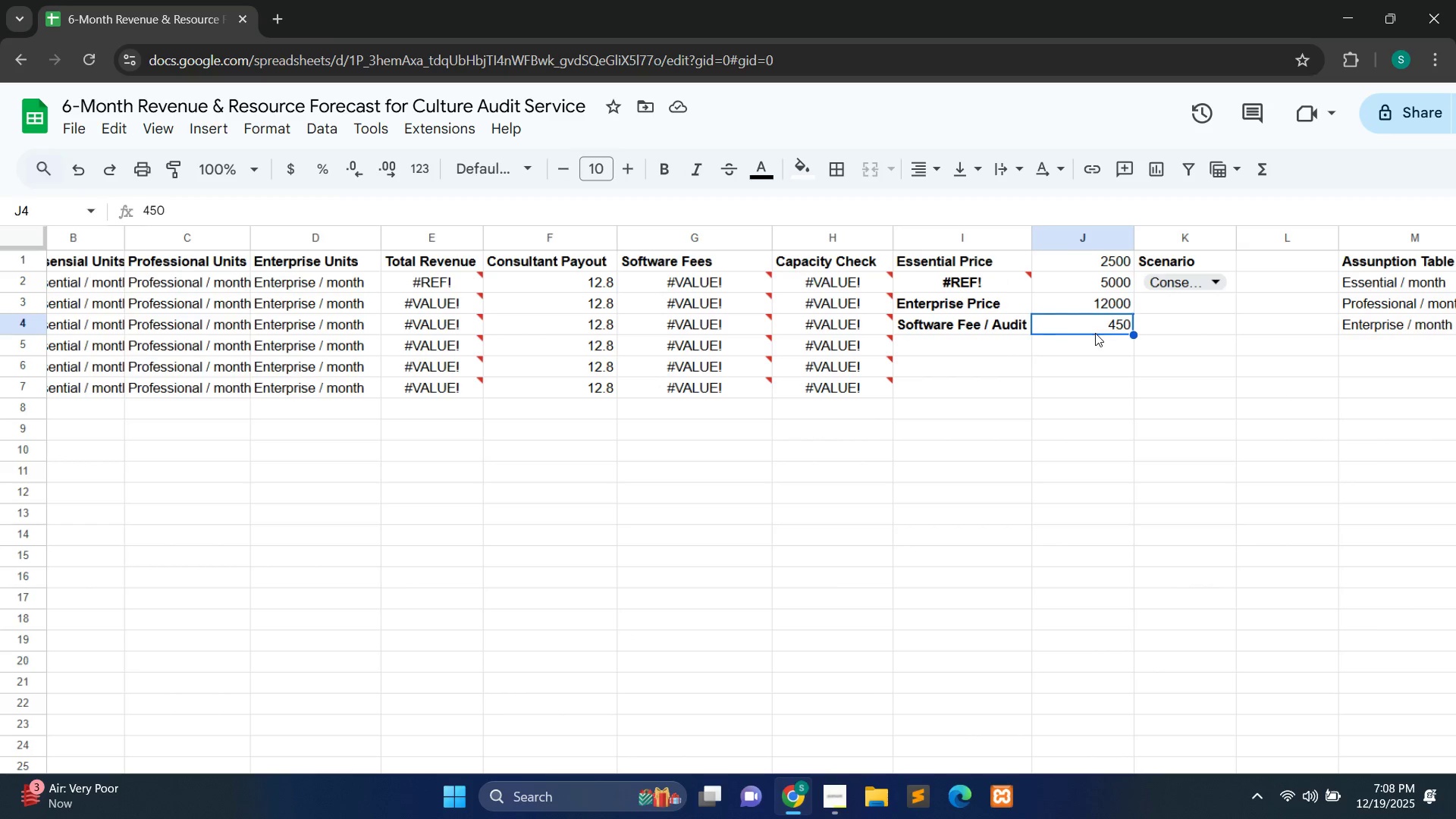 
mouse_move([958, 287])
 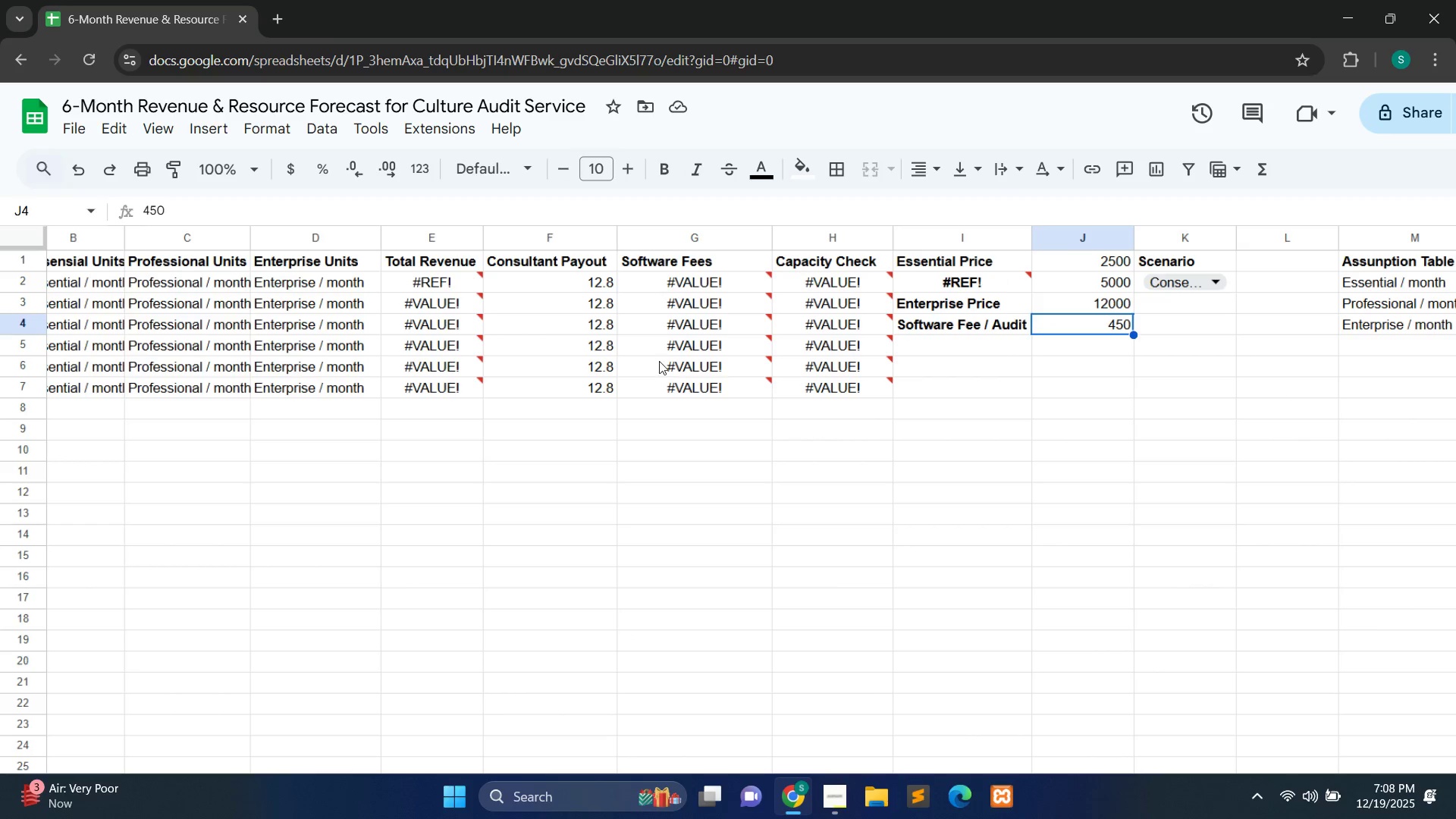 
mouse_move([669, 318])
 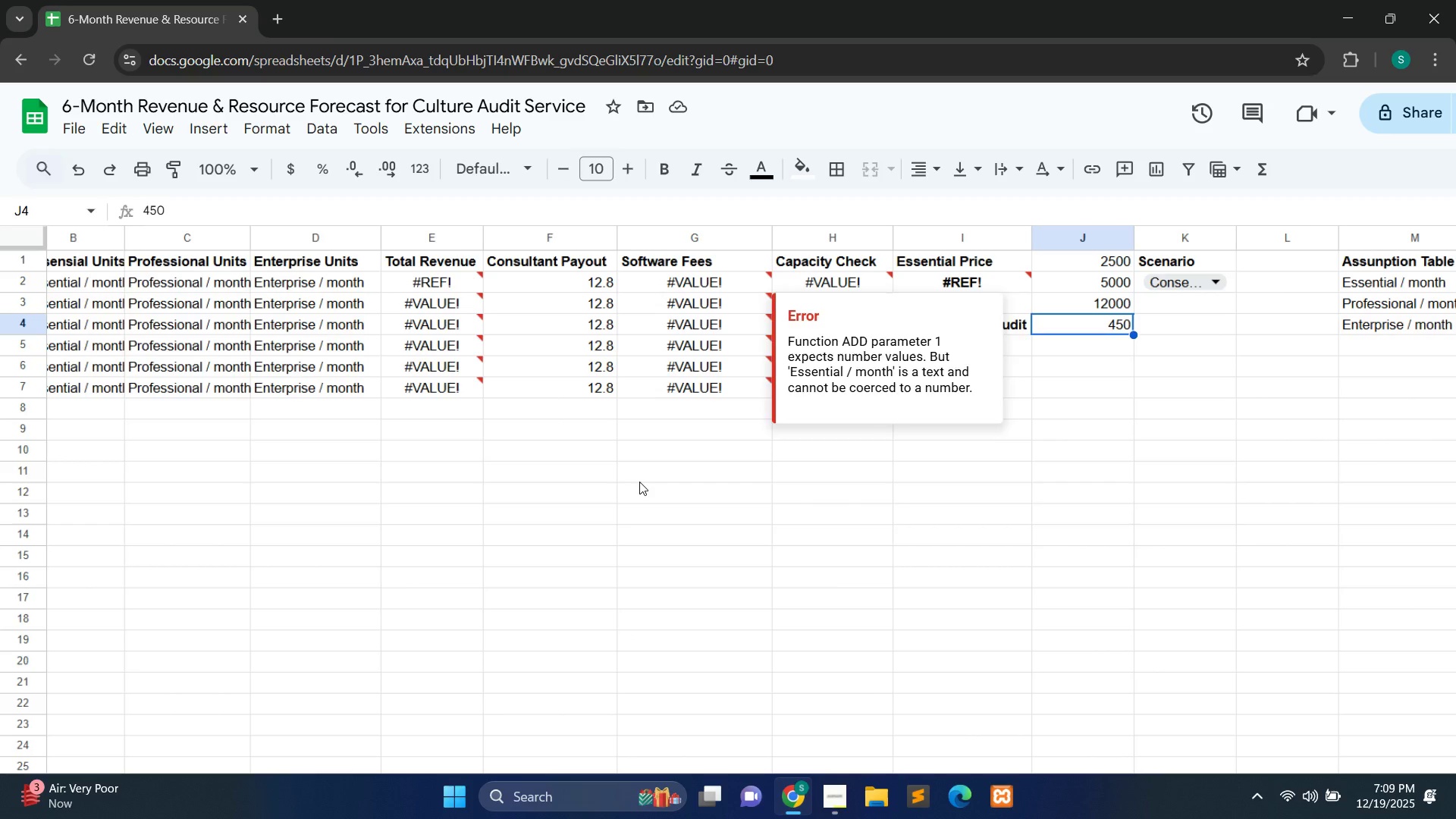 
left_click([639, 482])
 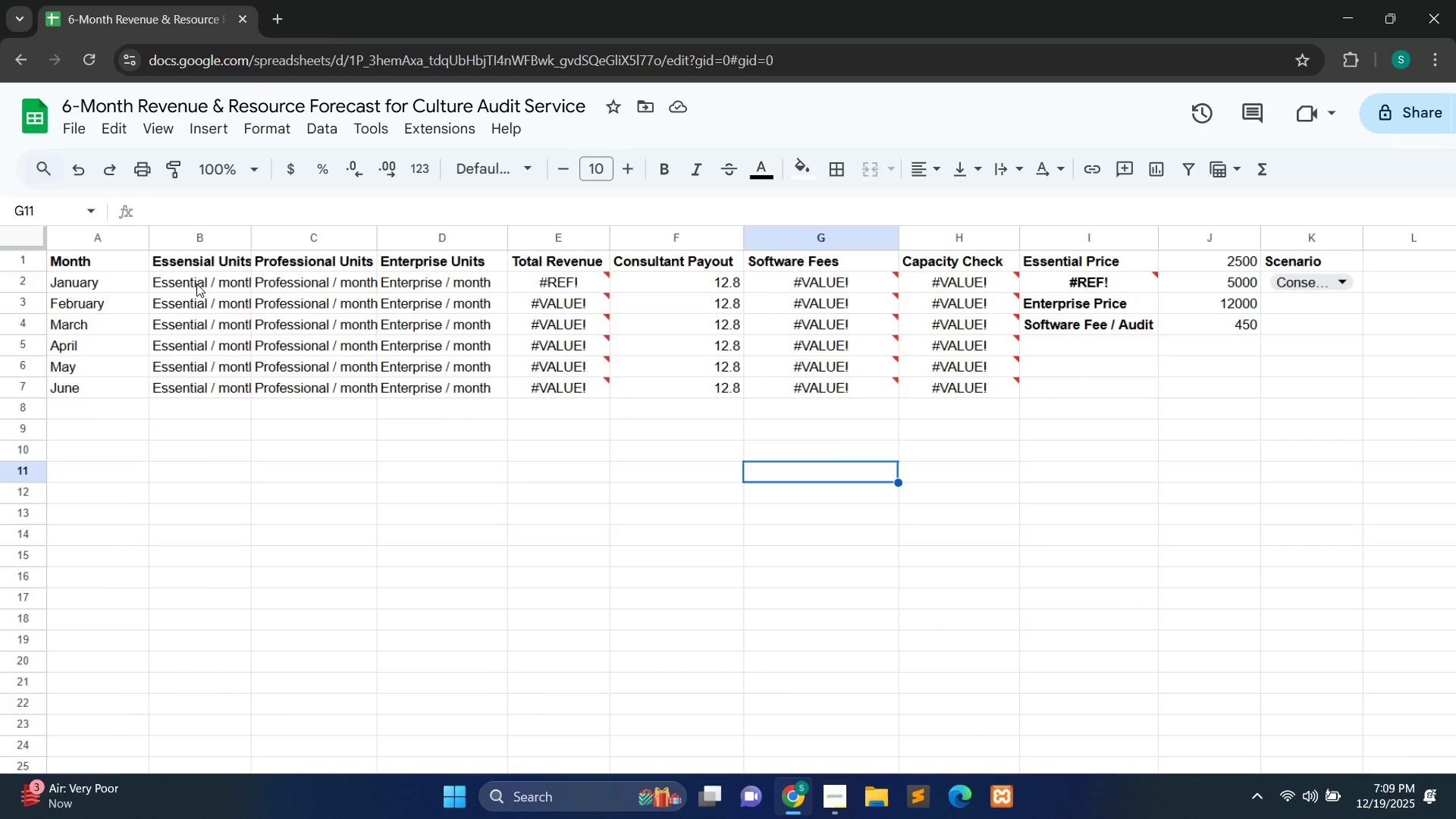 
double_click([215, 275])
 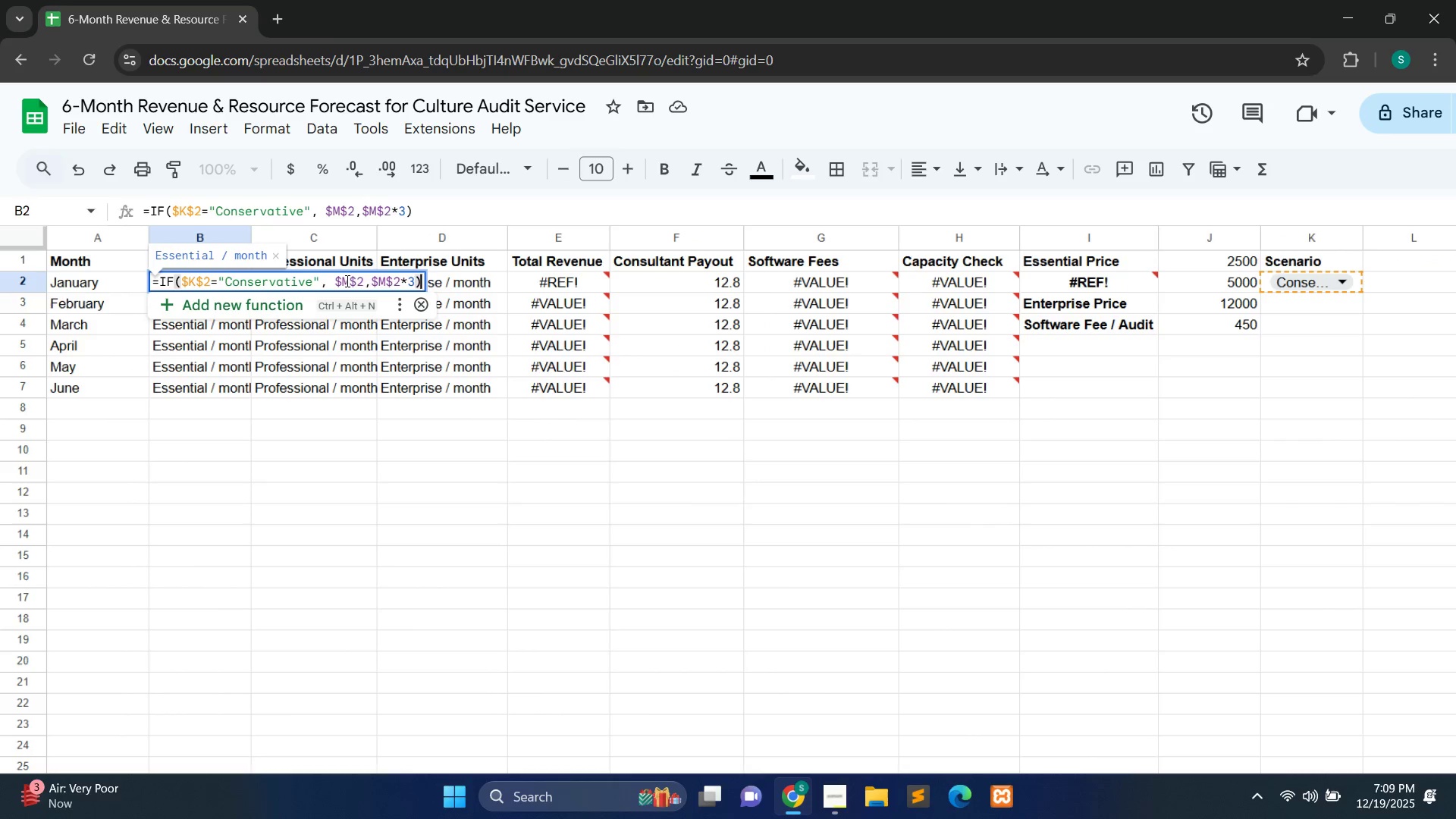 
left_click([346, 281])
 